 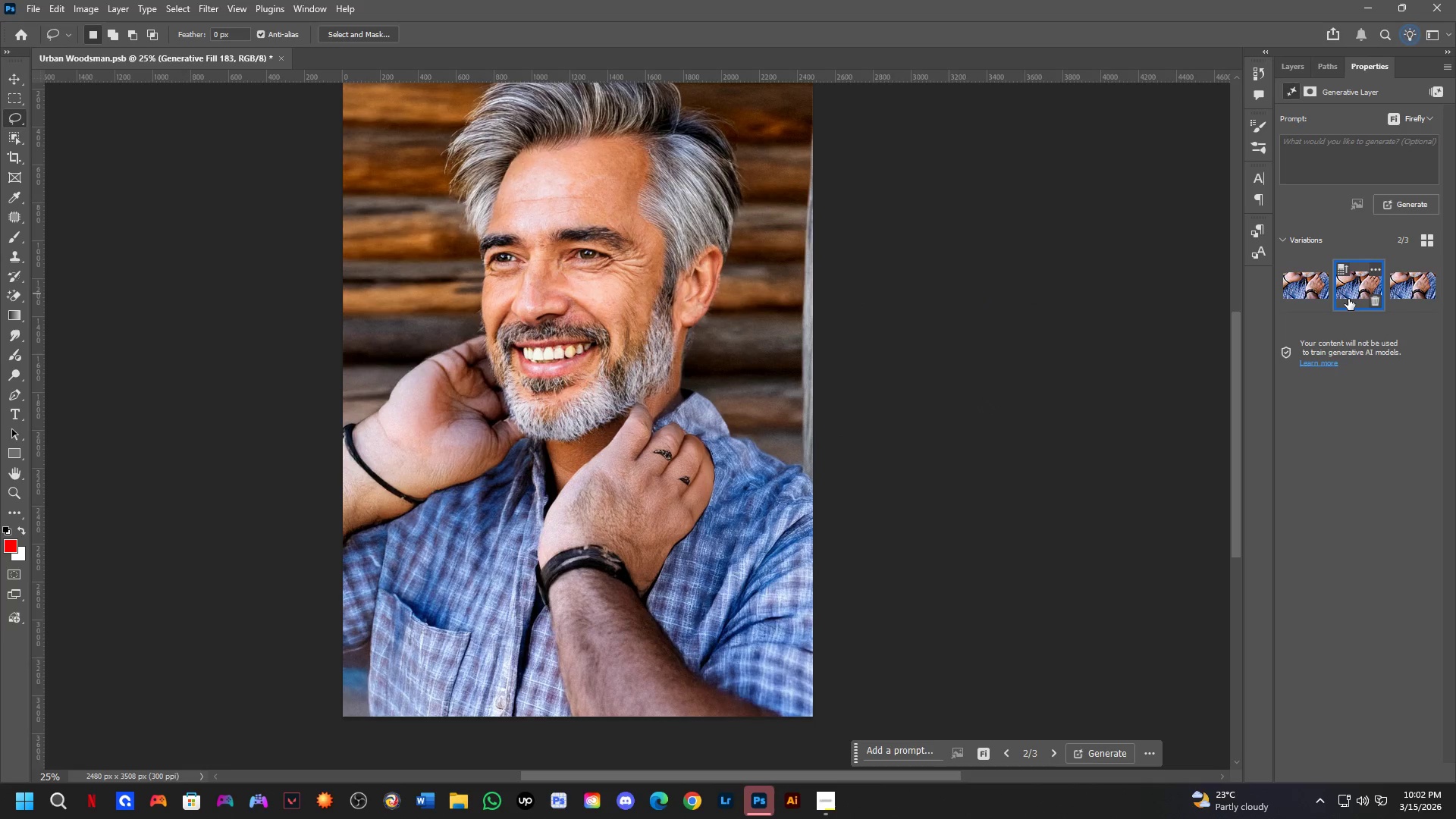 
left_click([1396, 287])
 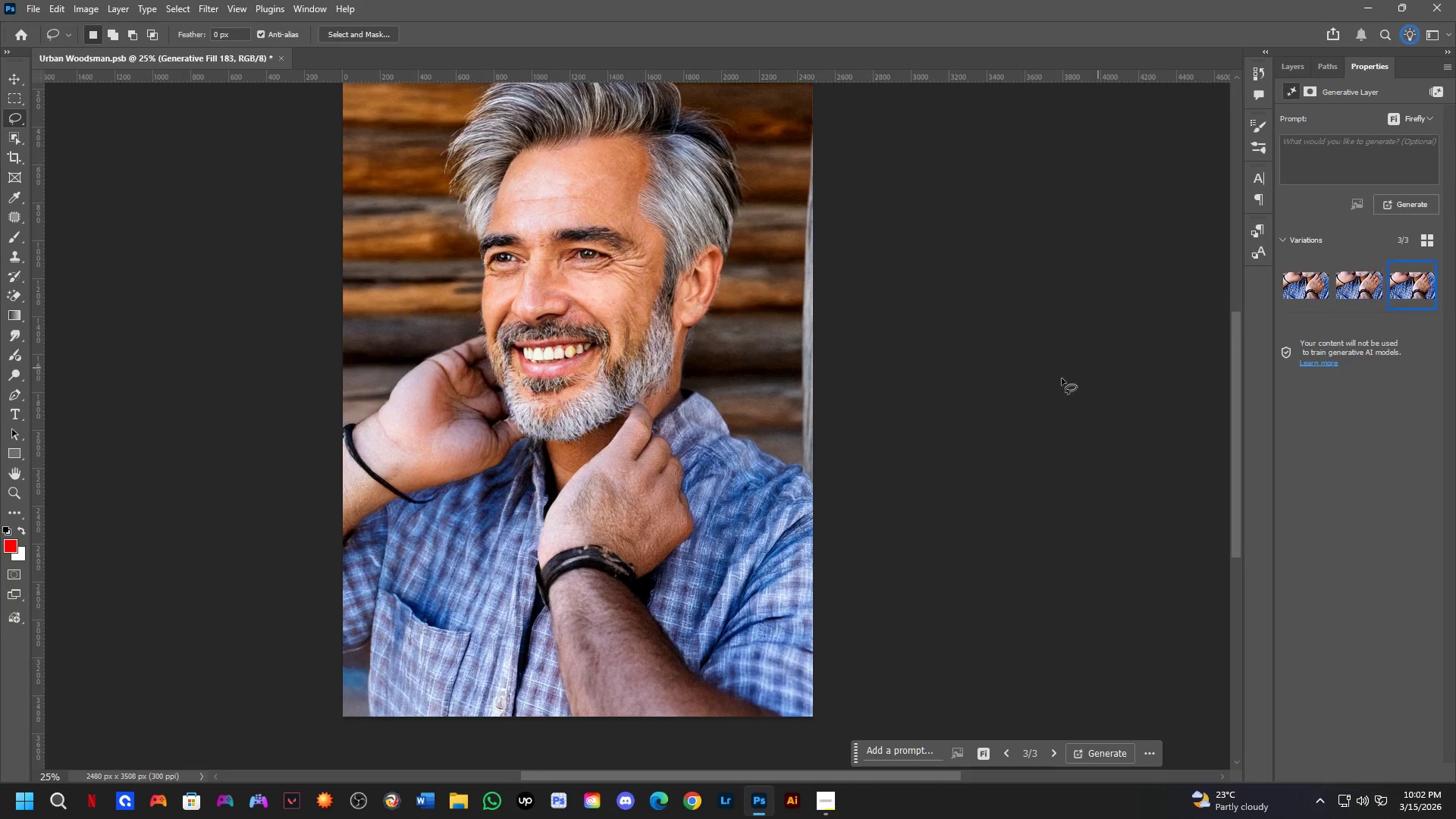 
scroll: coordinate [699, 484], scroll_direction: down, amount: 9.0
 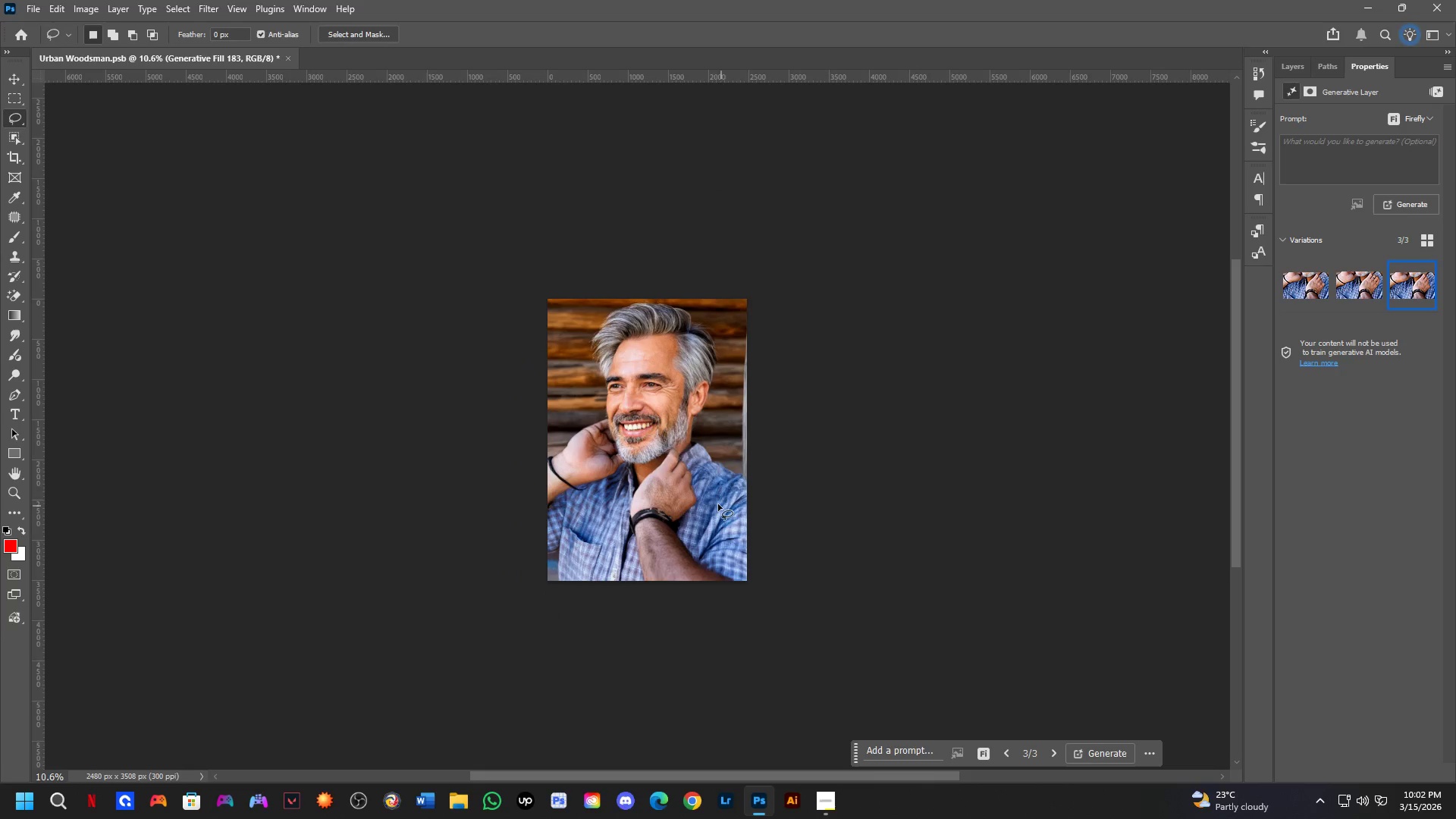 
key(Shift+ShiftLeft)
 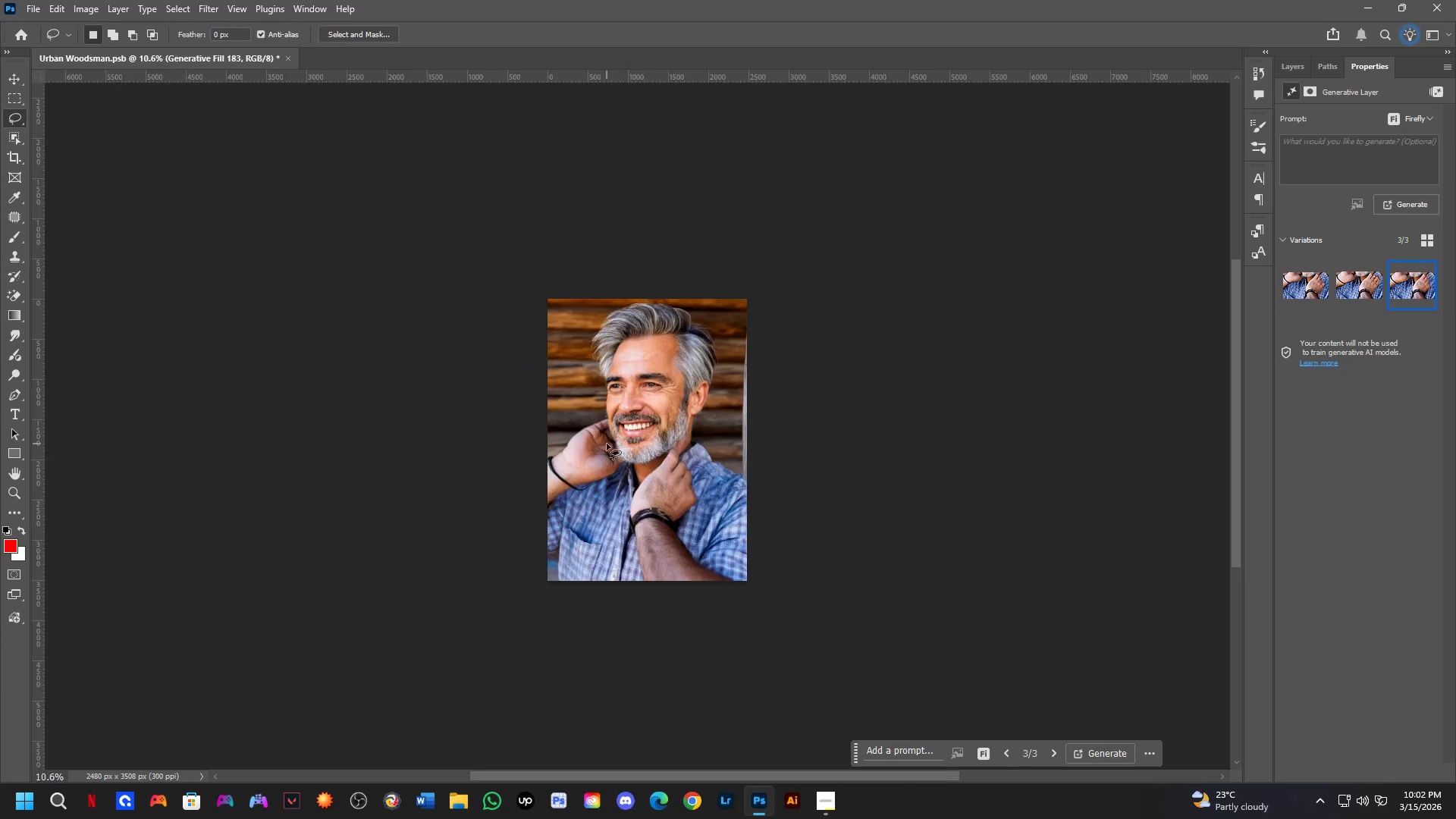 
hold_key(key=Space, duration=0.78)
 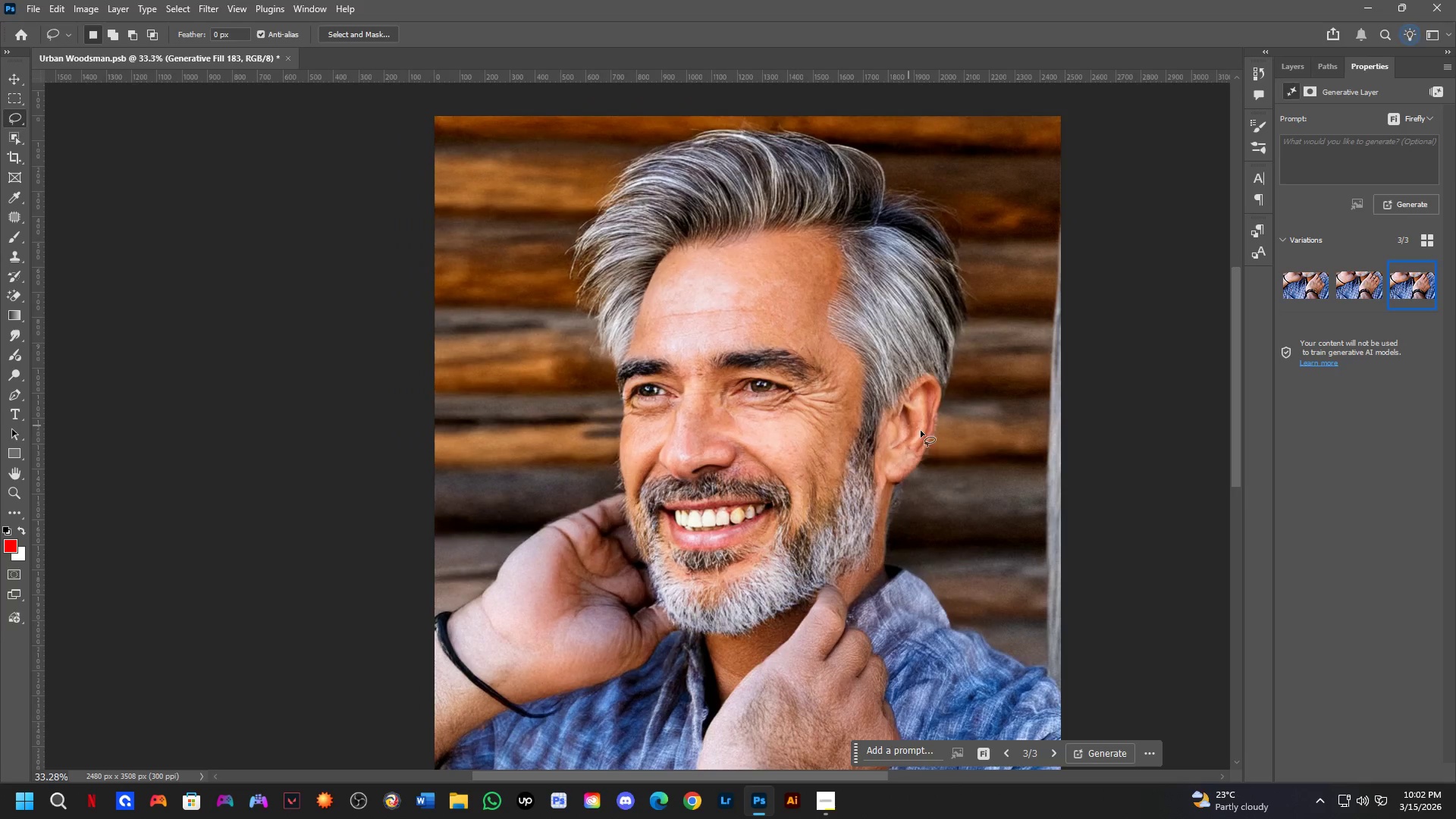 
scroll: coordinate [563, 437], scroll_direction: up, amount: 8.0
 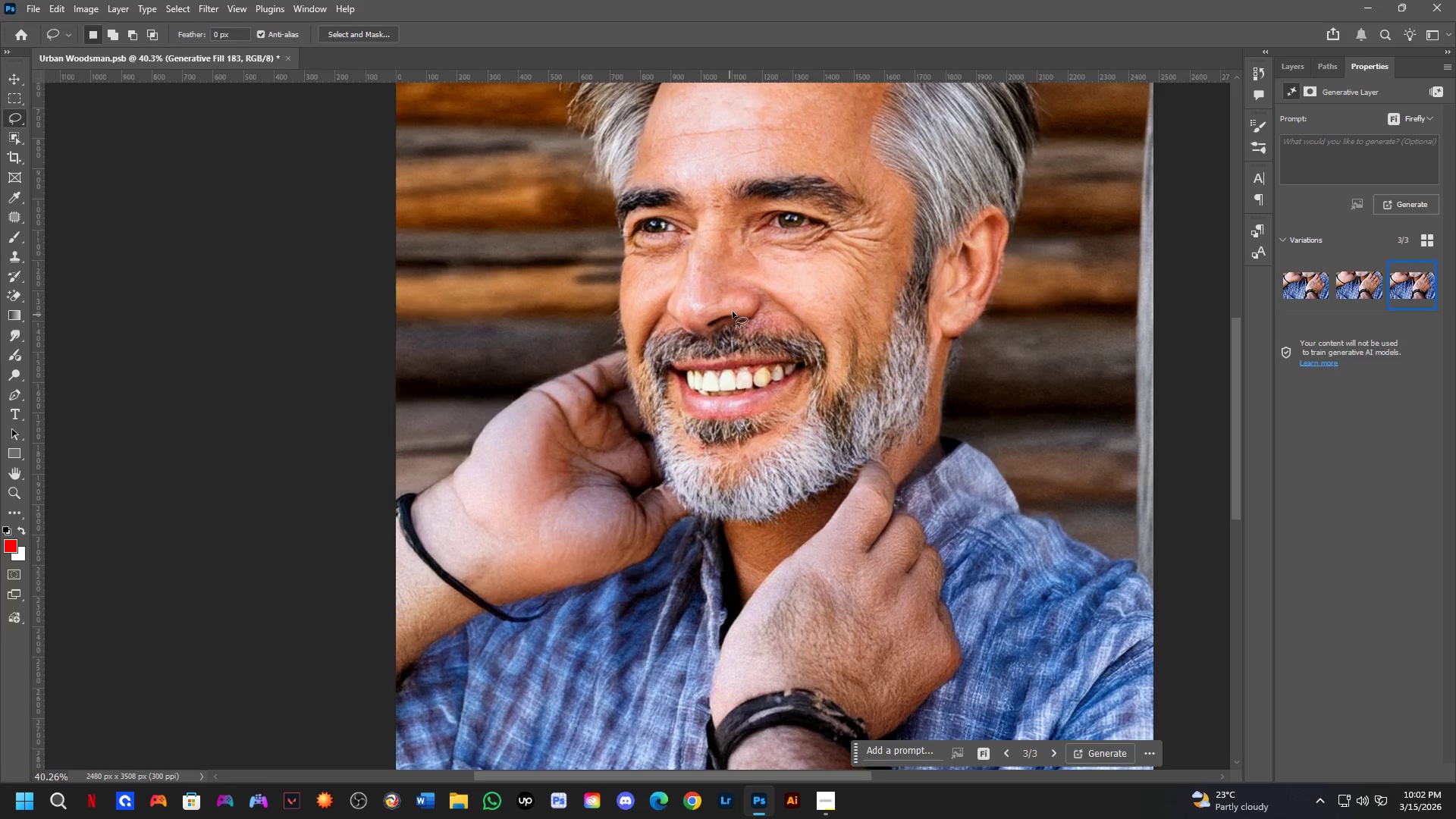 
left_click_drag(start_coordinate=[741, 313], to_coordinate=[704, 474])
 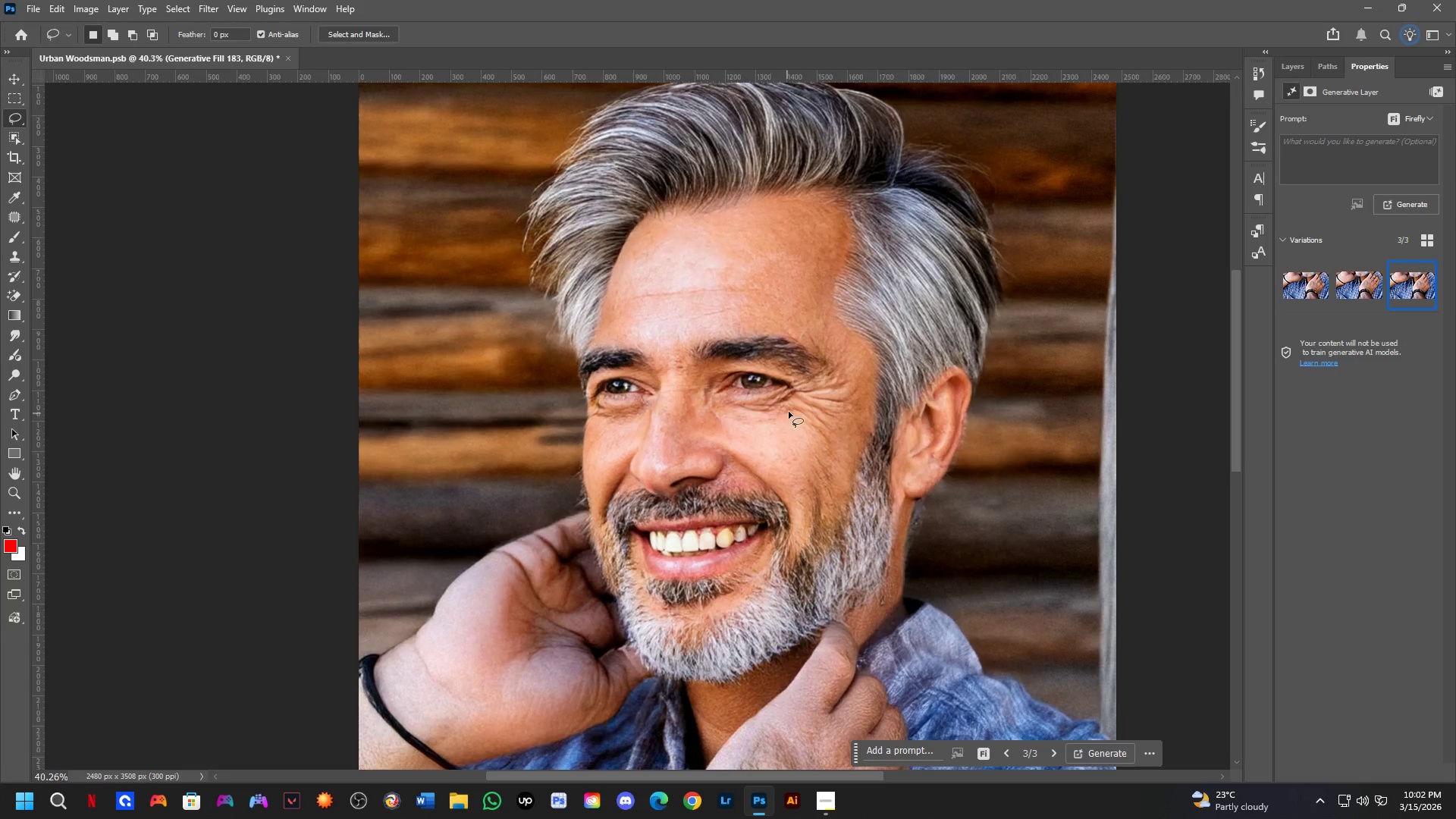 
hold_key(key=Space, duration=1.09)
 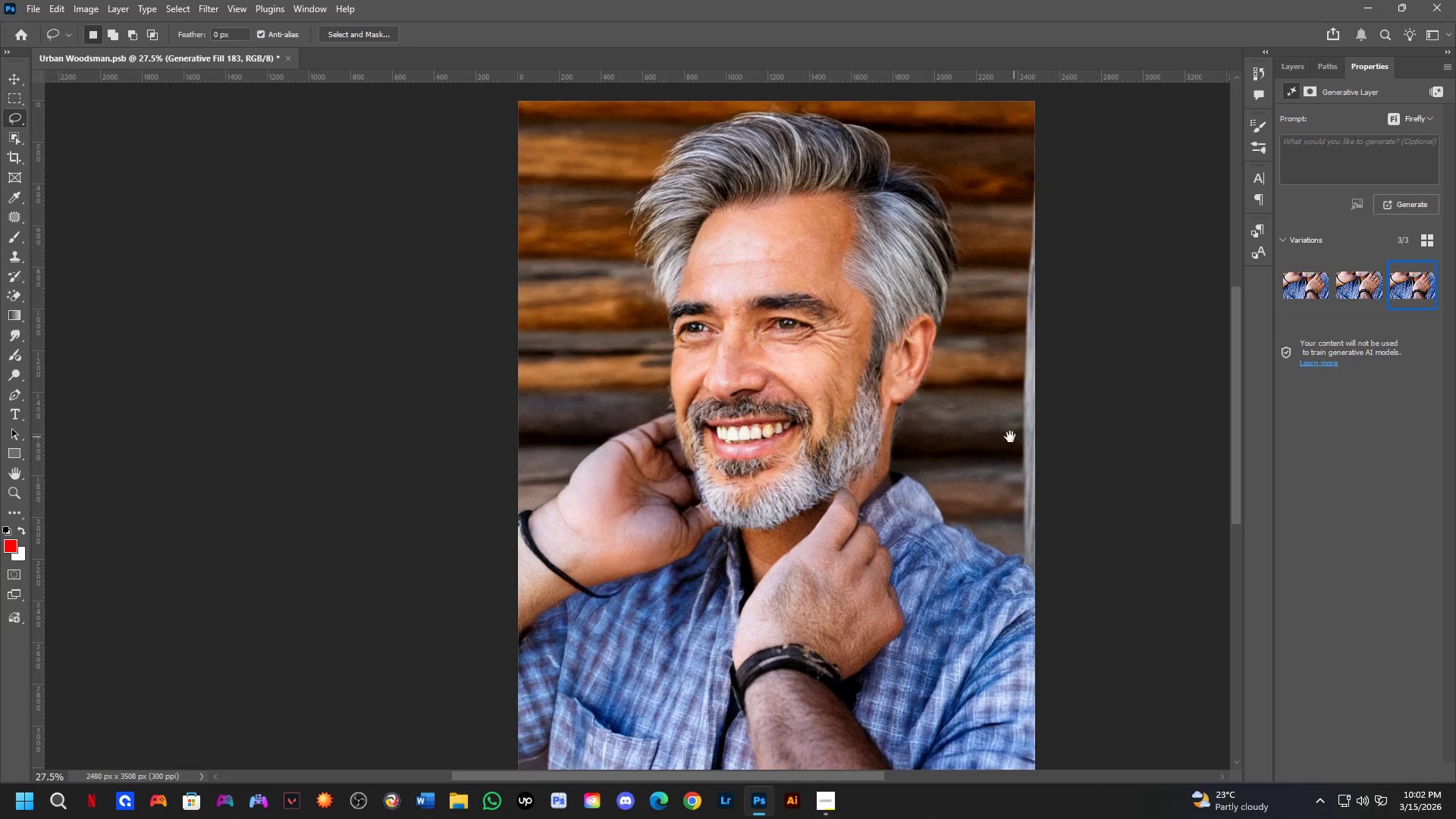 
scroll: coordinate [795, 406], scroll_direction: down, amount: 2.0
 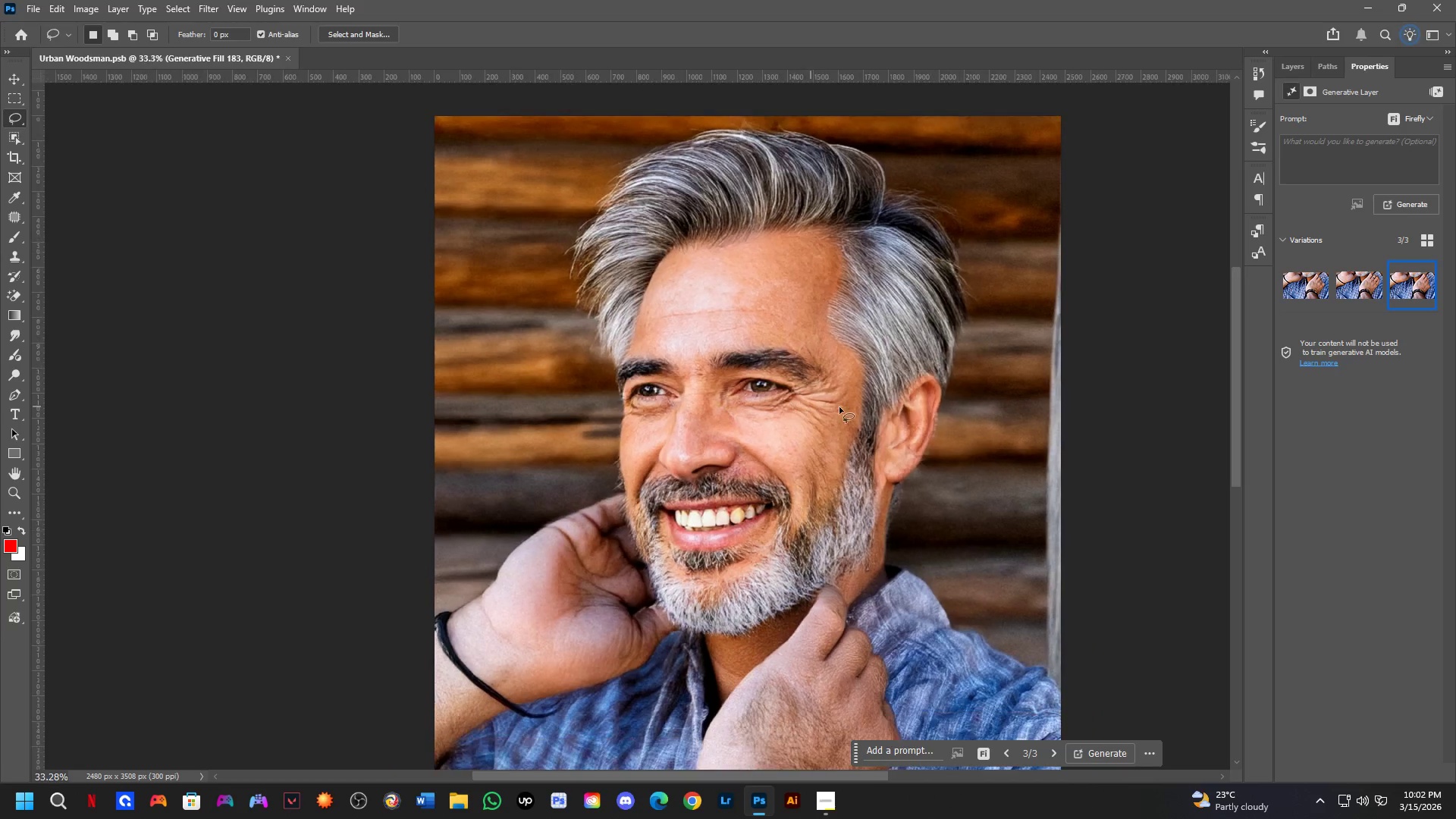 
left_click_drag(start_coordinate=[936, 441], to_coordinate=[930, 367])
 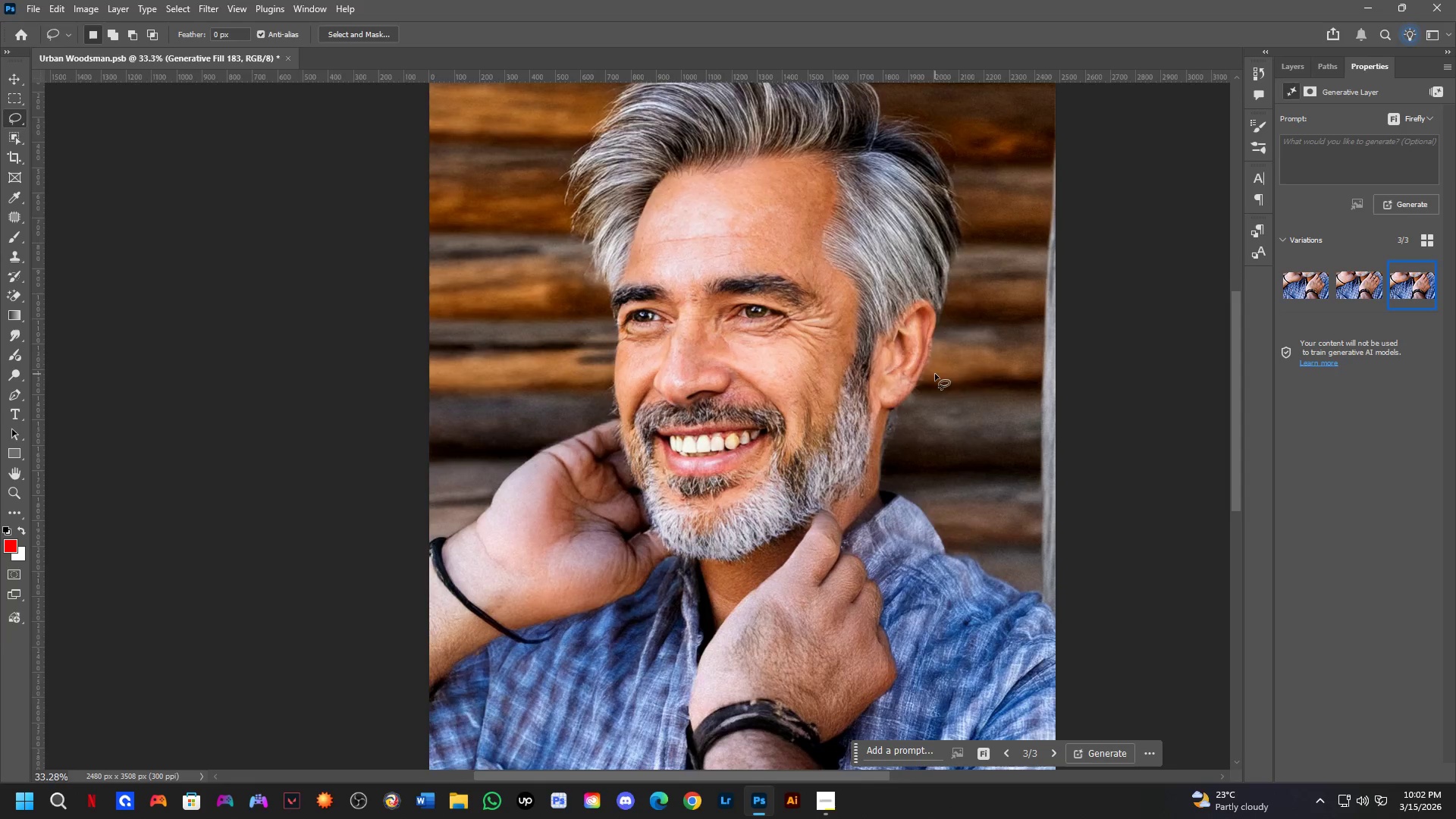 
hold_key(key=Space, duration=0.58)
 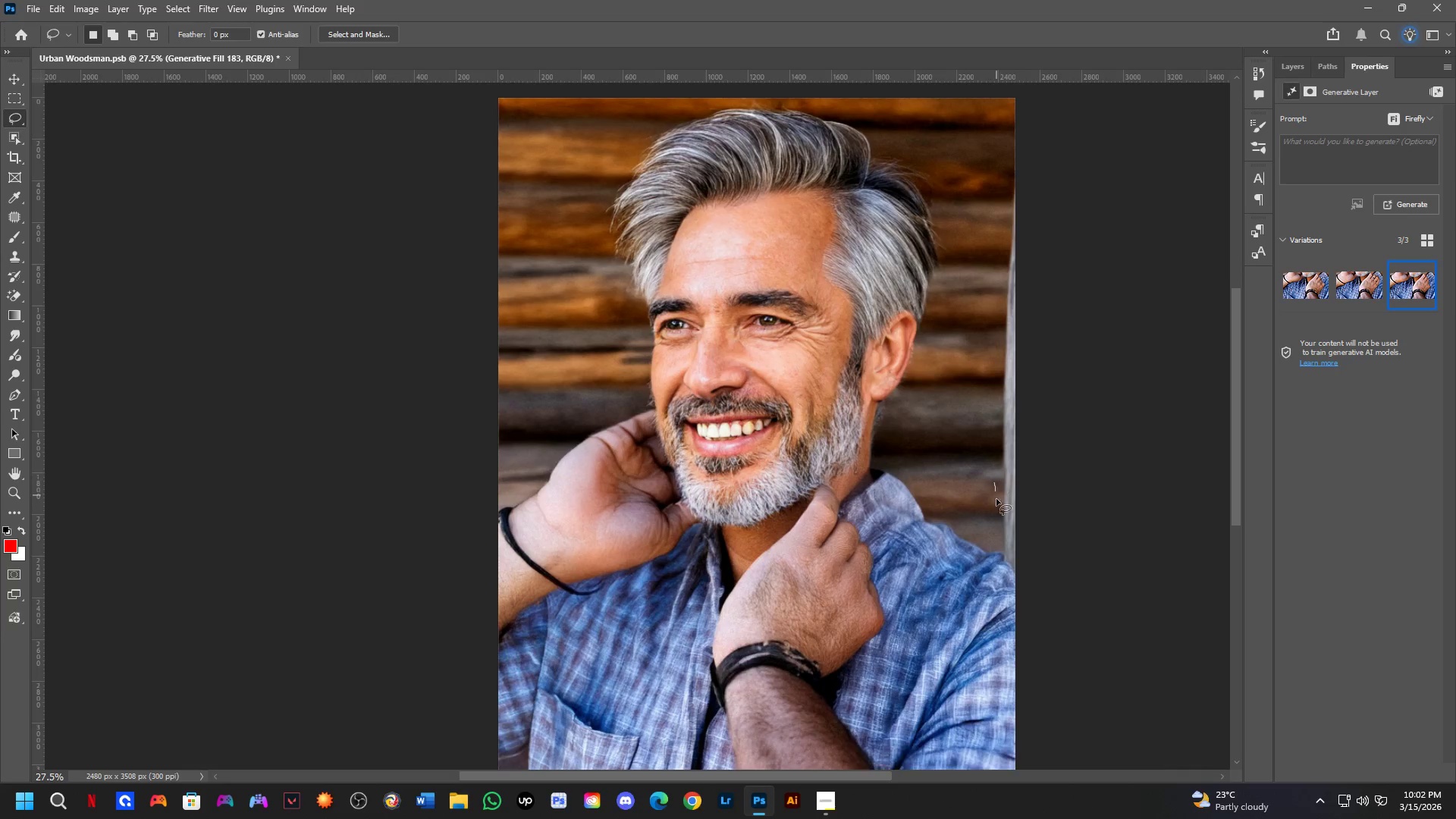 
left_click_drag(start_coordinate=[1015, 437], to_coordinate=[995, 434])
 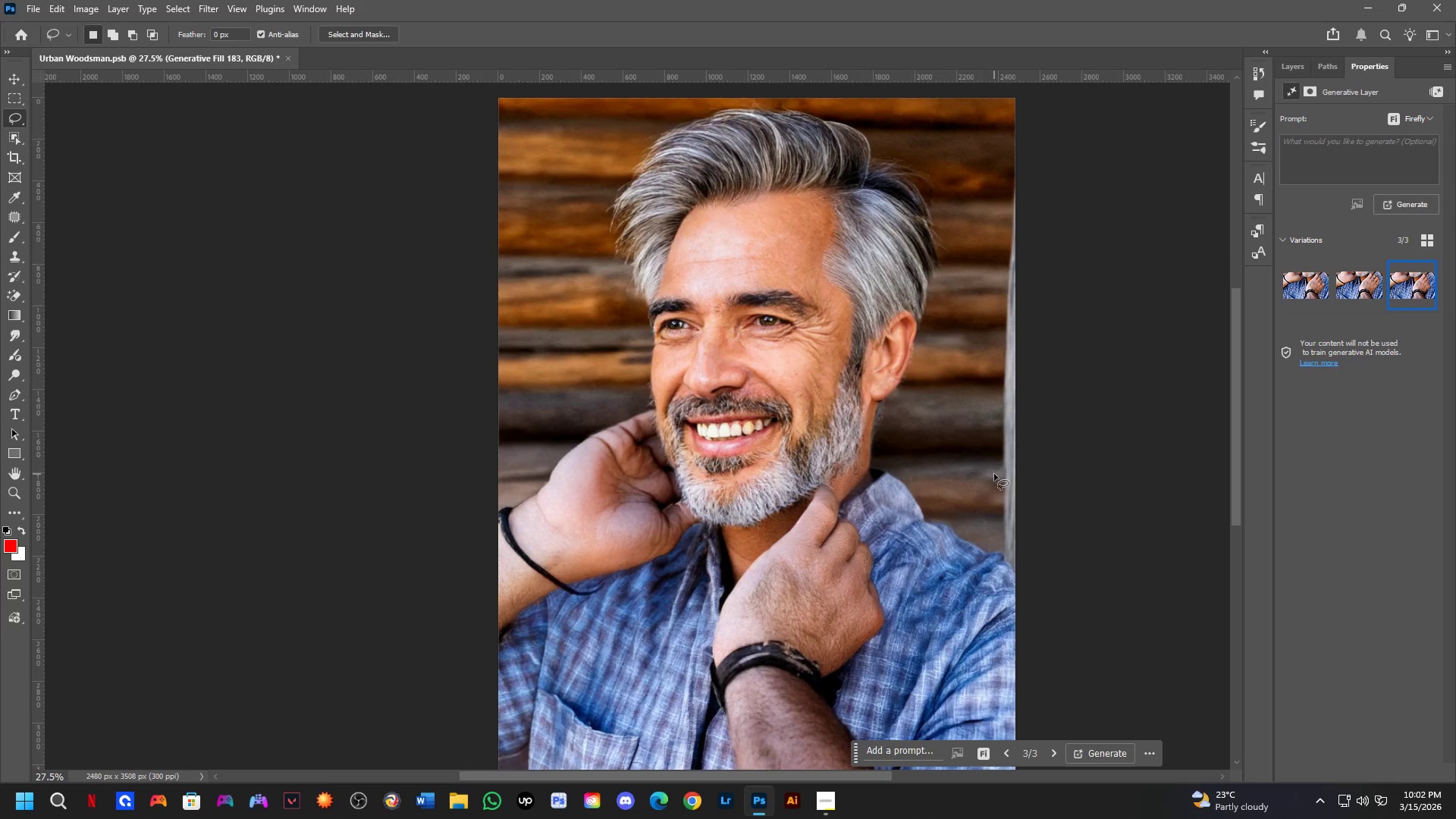 
scroll: coordinate [946, 384], scroll_direction: down, amount: 2.0
 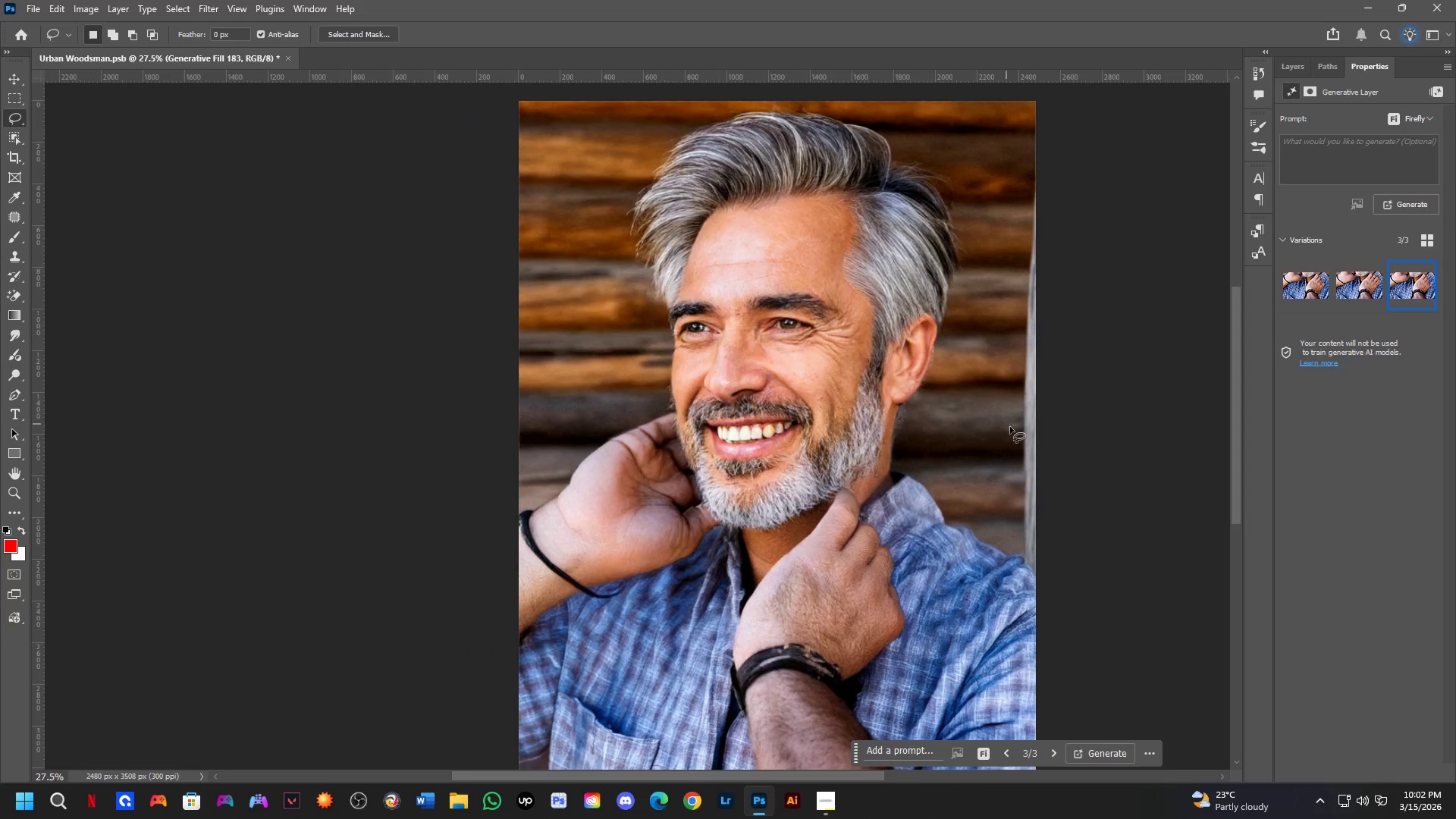 
key(Shift+ShiftLeft)
 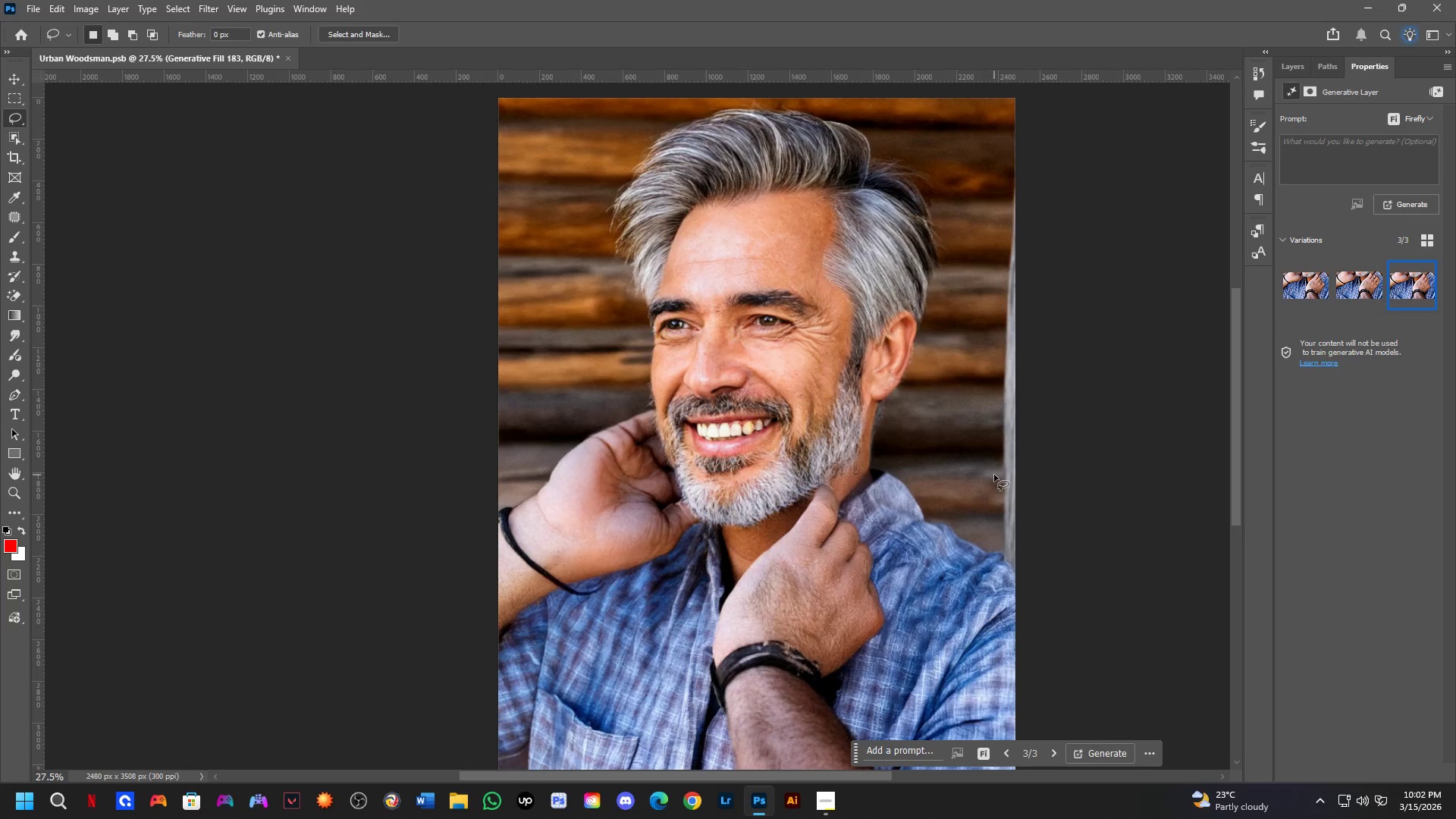 
left_click_drag(start_coordinate=[994, 482], to_coordinate=[1028, 159])
 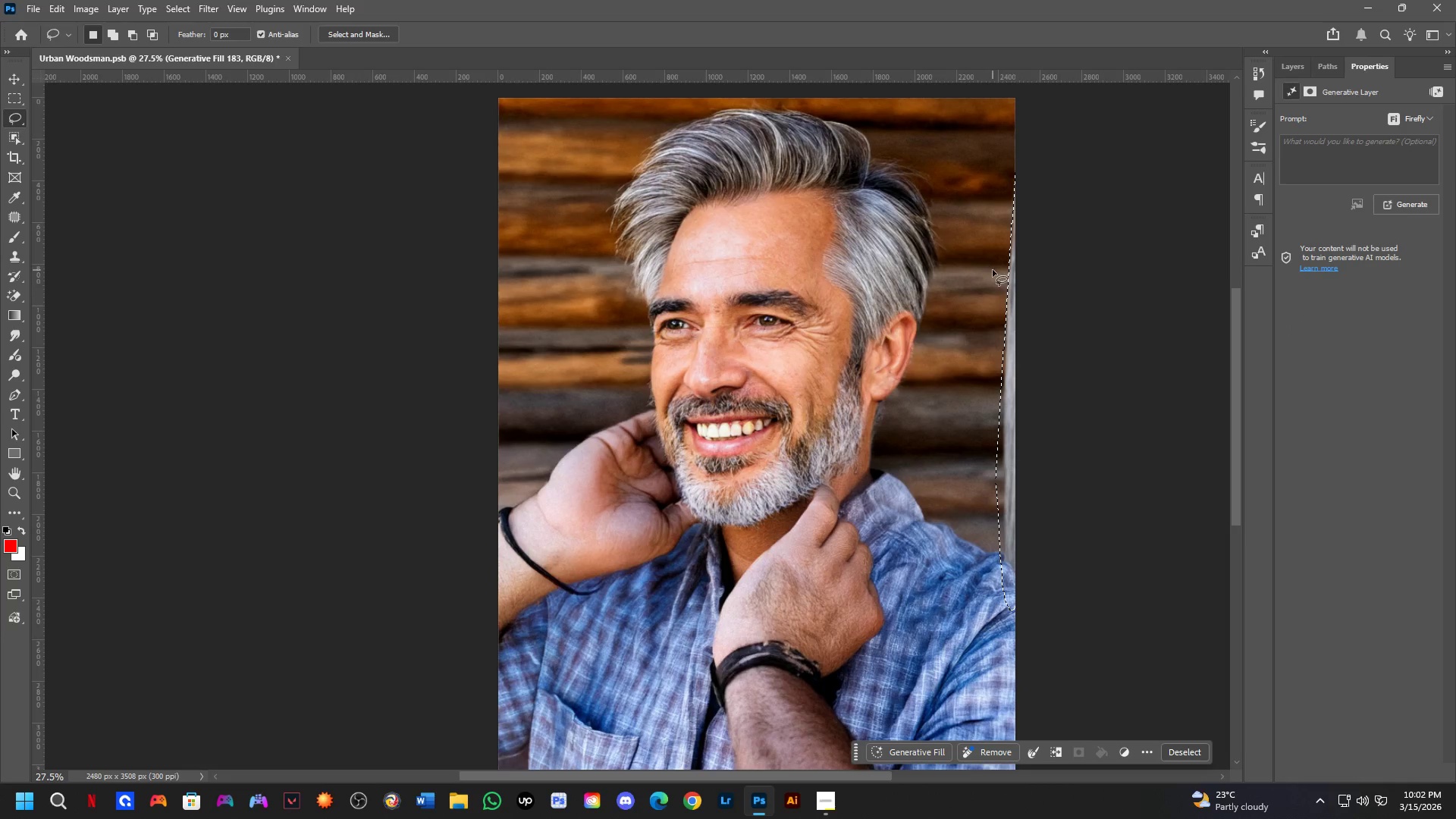 
key(Shift+ShiftLeft)
 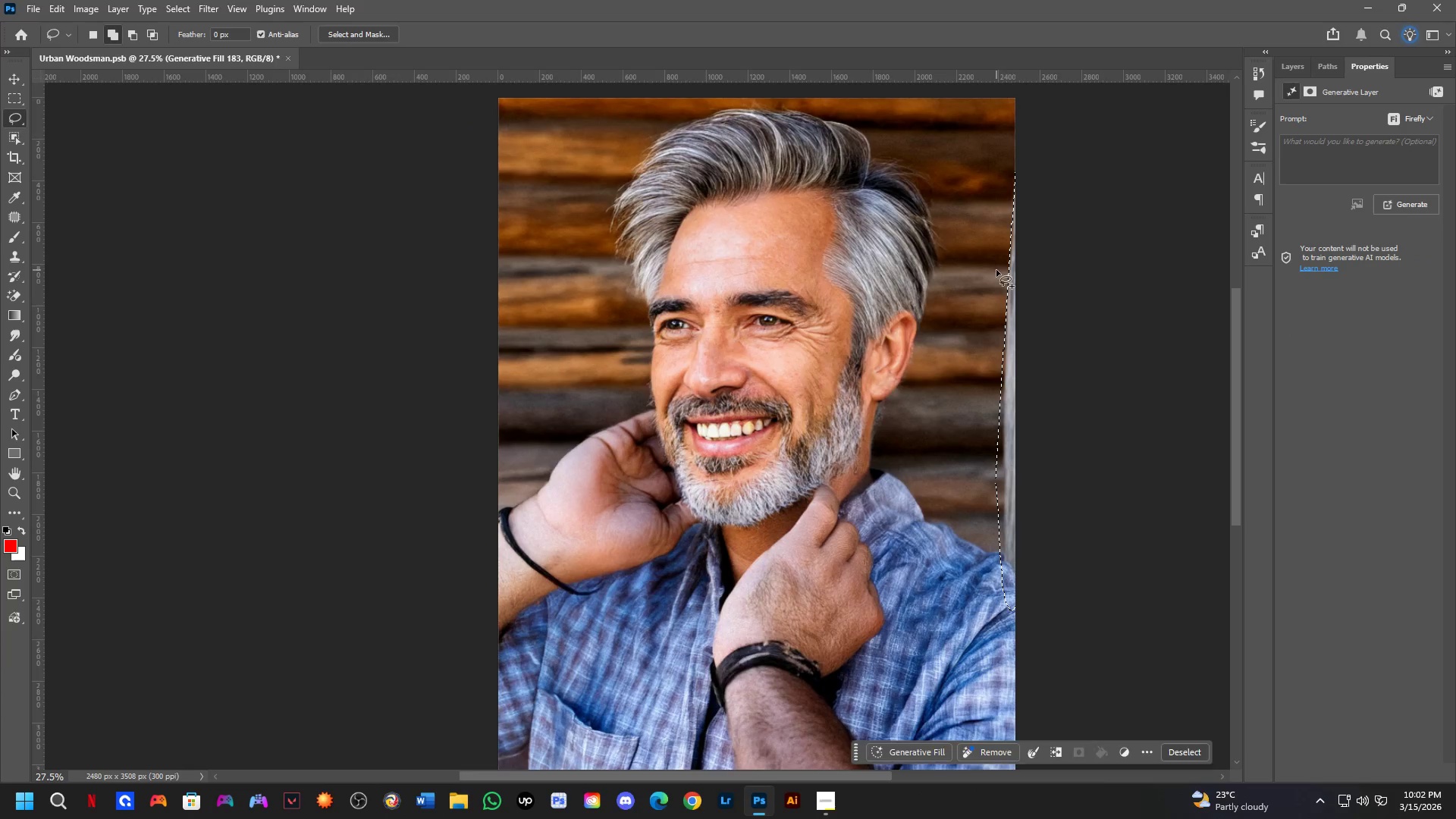 
left_click_drag(start_coordinate=[996, 270], to_coordinate=[1045, 158])
 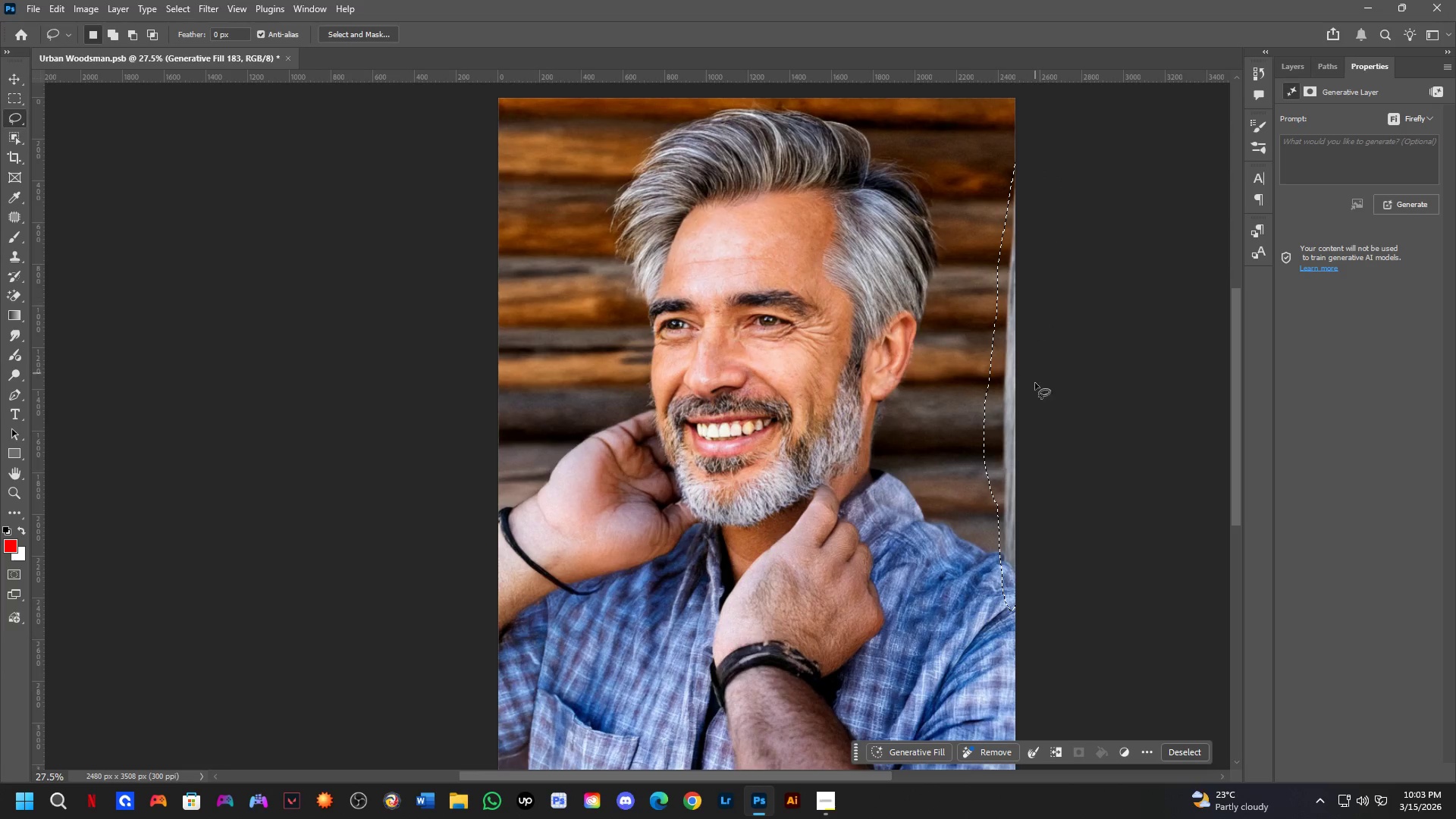 
hold_key(key=ShiftLeft, duration=0.36)
 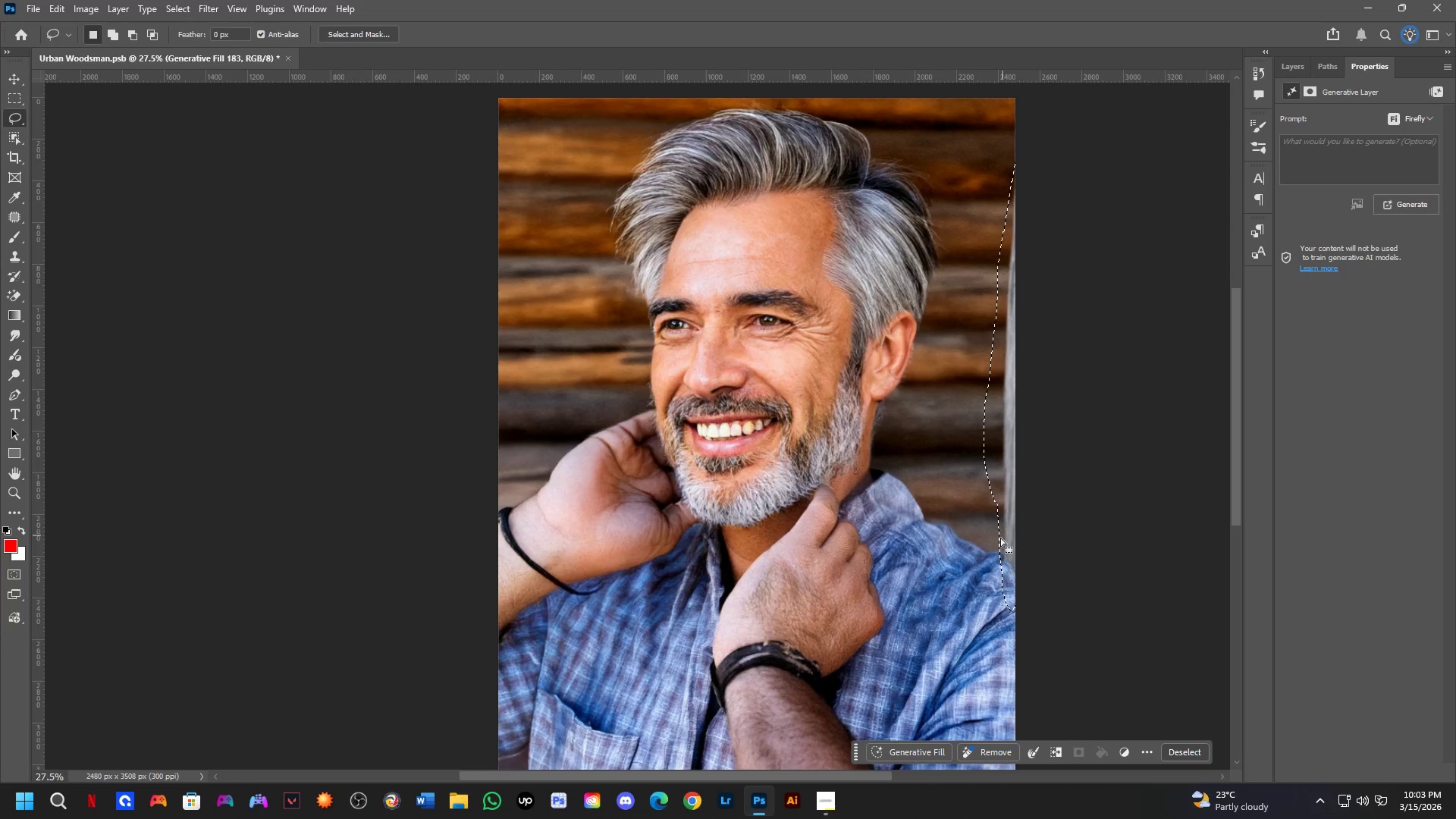 
hold_key(key=Space, duration=0.58)
 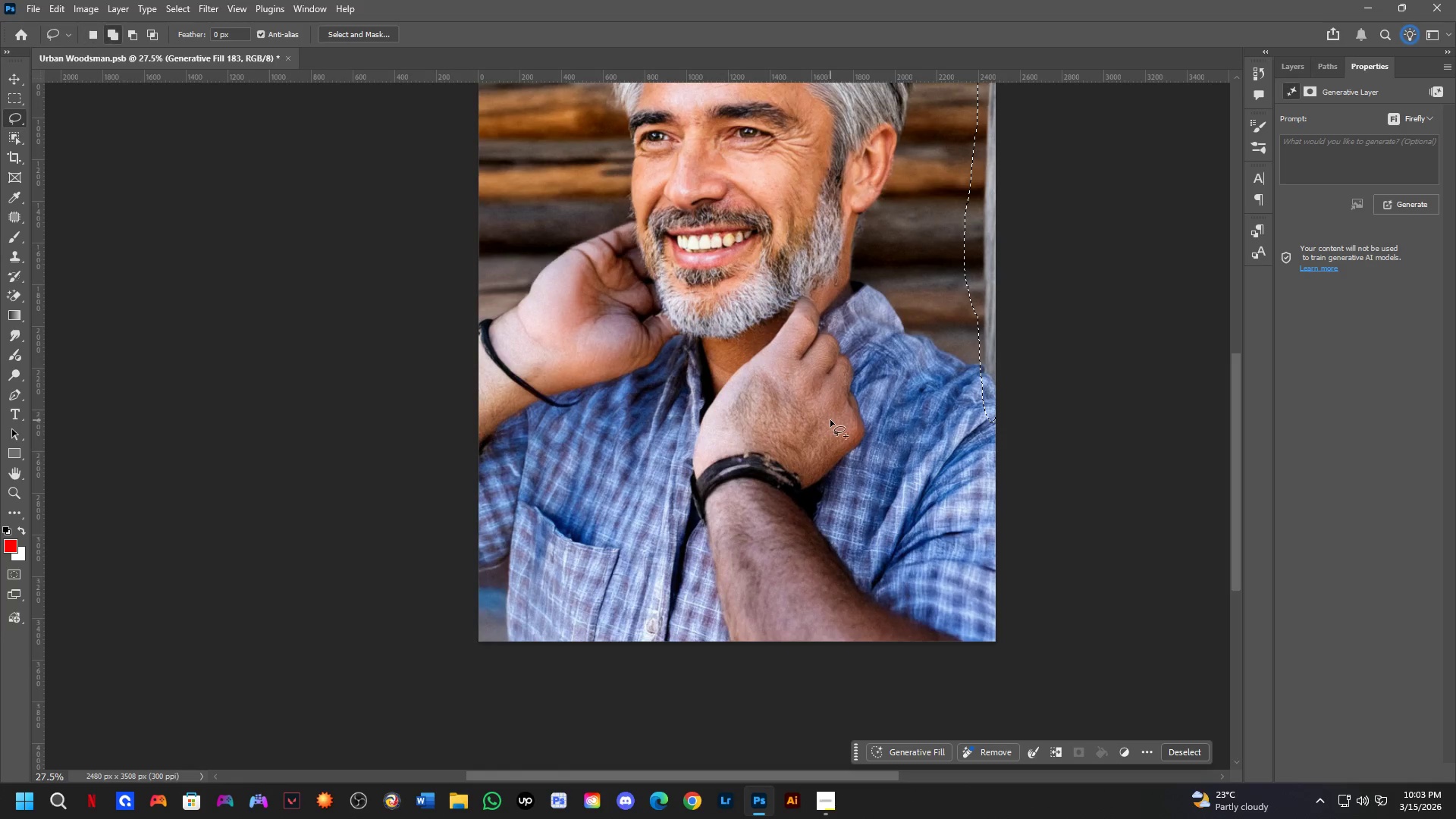 
left_click_drag(start_coordinate=[940, 566], to_coordinate=[920, 378])
 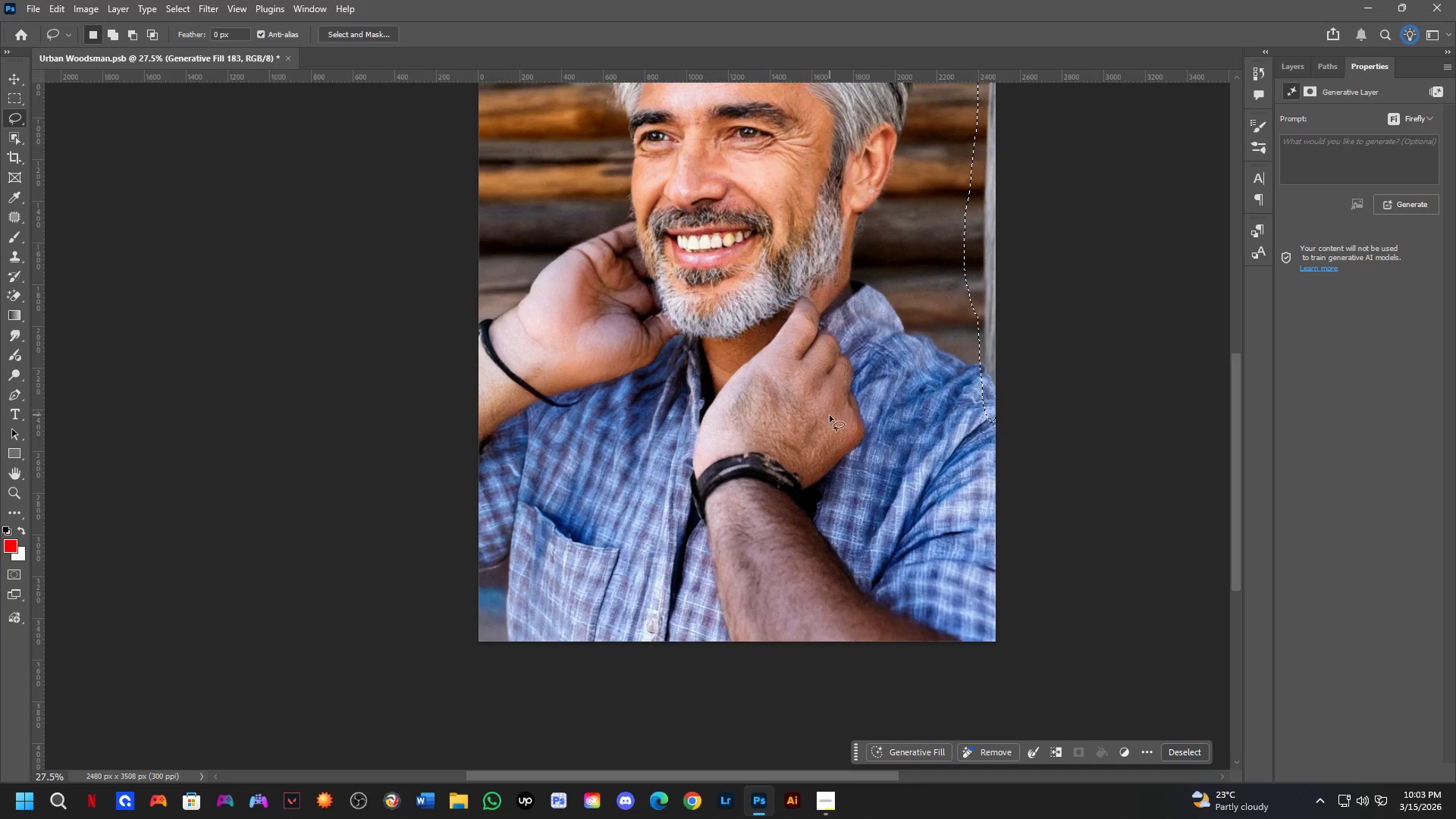 
key(Shift+ShiftLeft)
 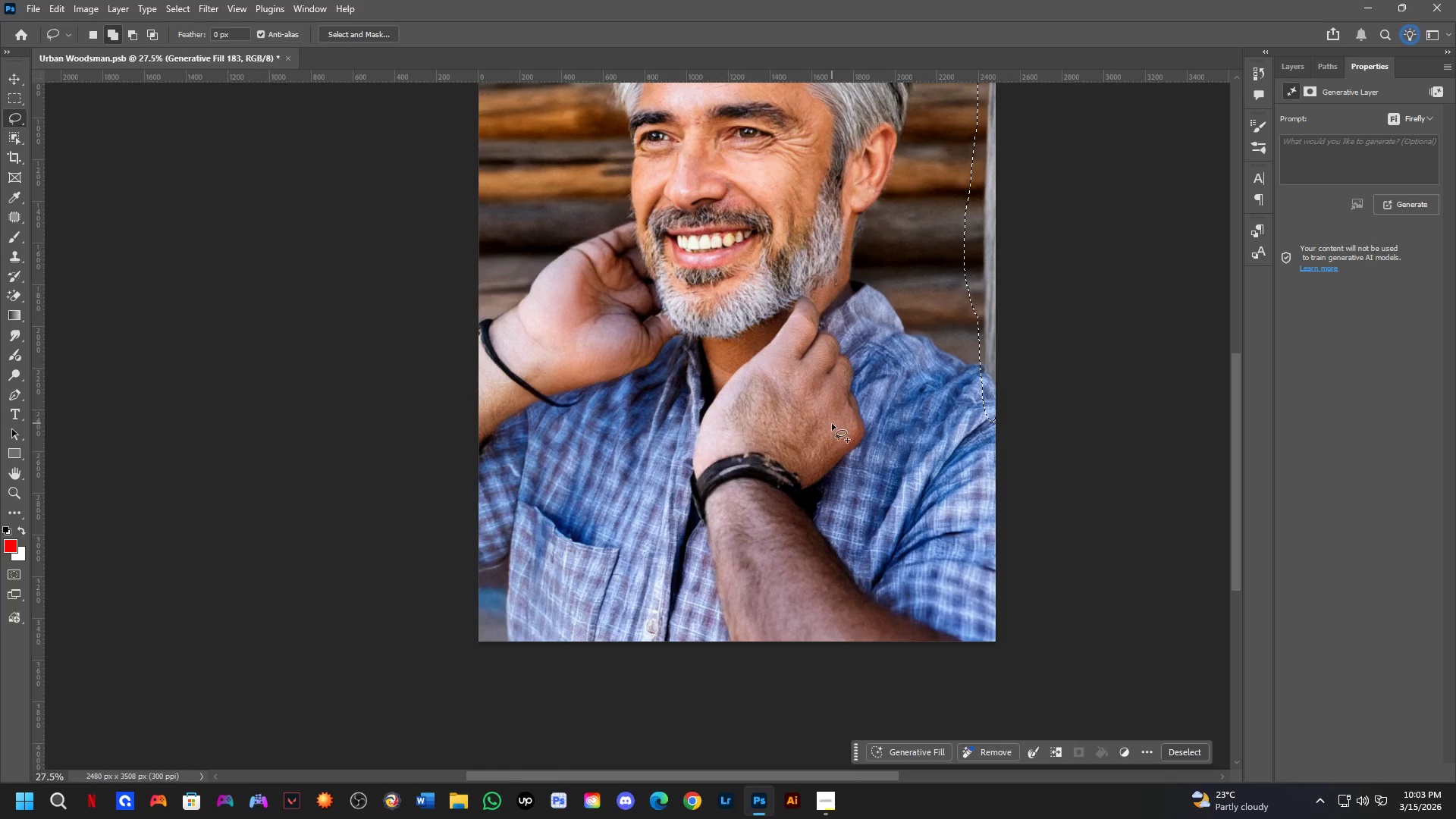 
left_click_drag(start_coordinate=[832, 426], to_coordinate=[846, 362])
 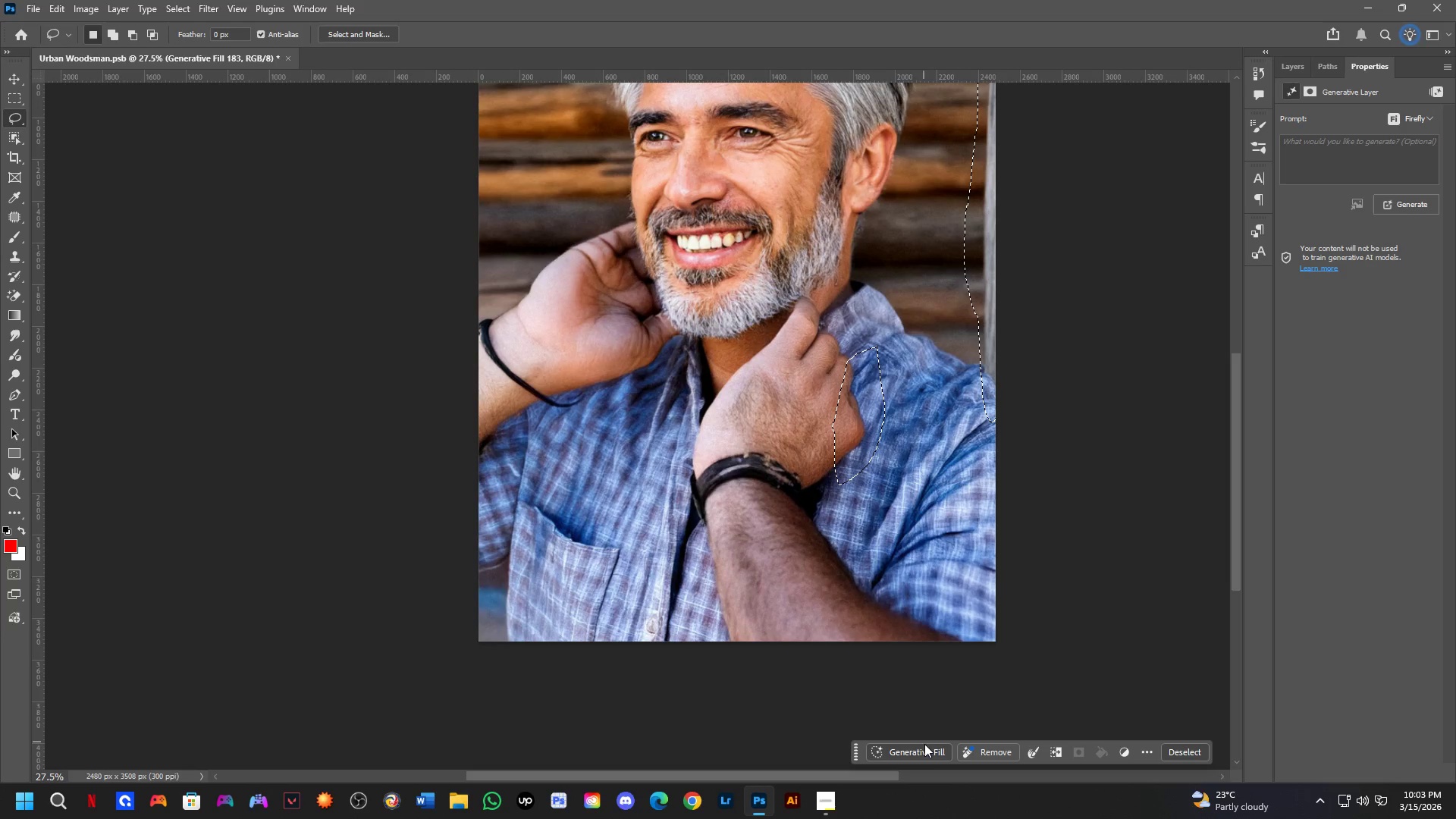 
left_click([927, 755])
 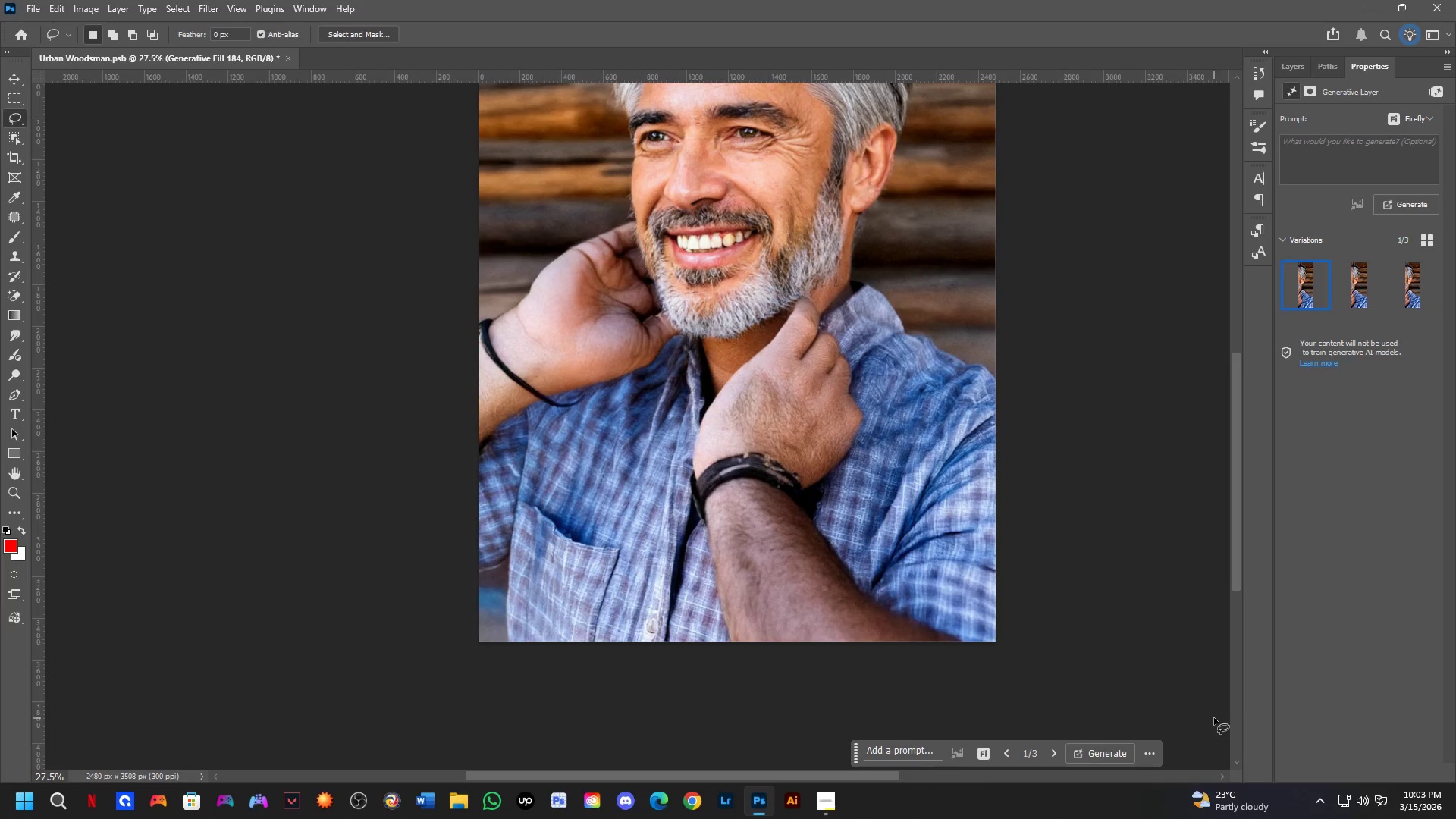 
wait(44.25)
 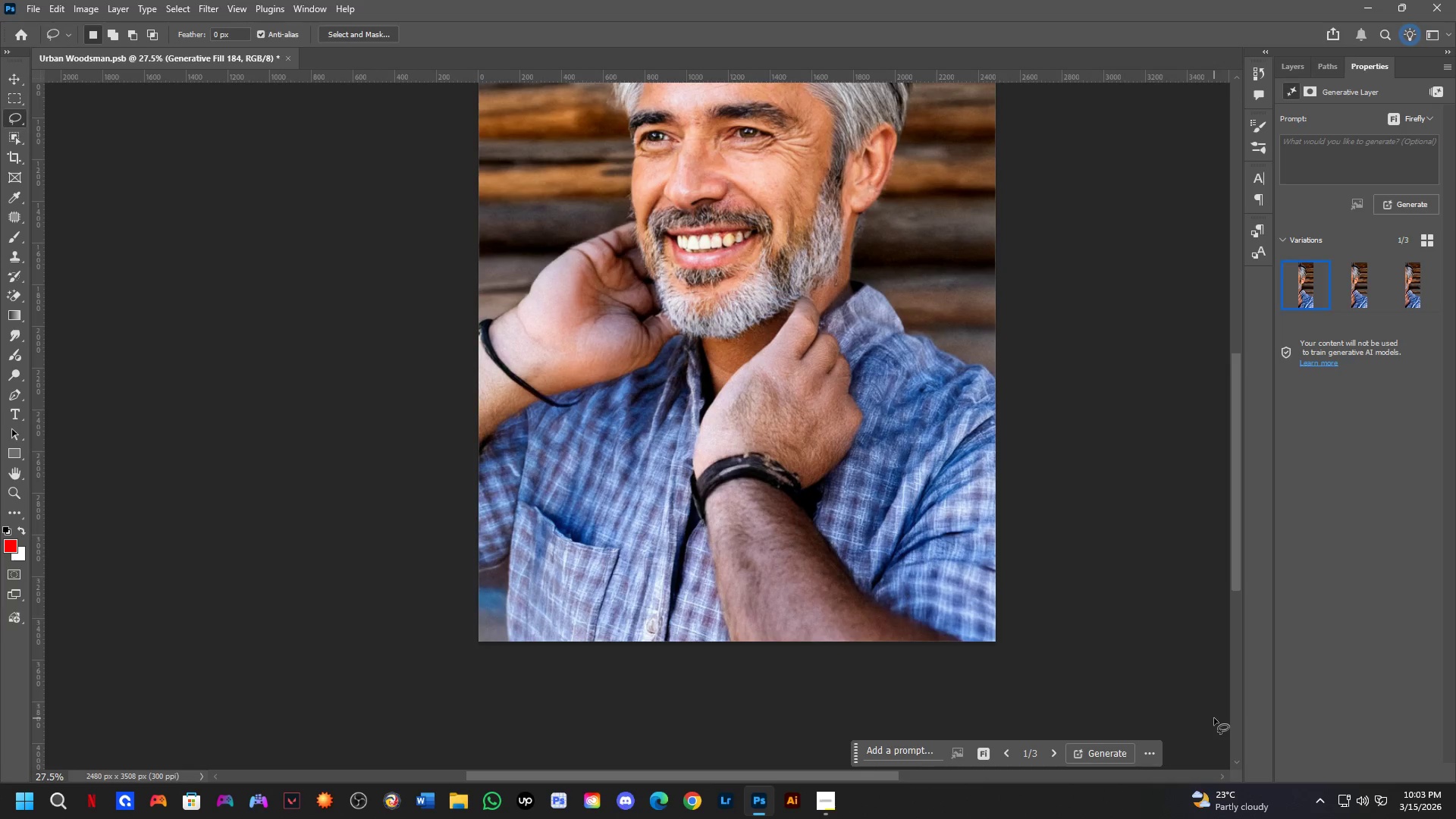 
left_click([1354, 298])
 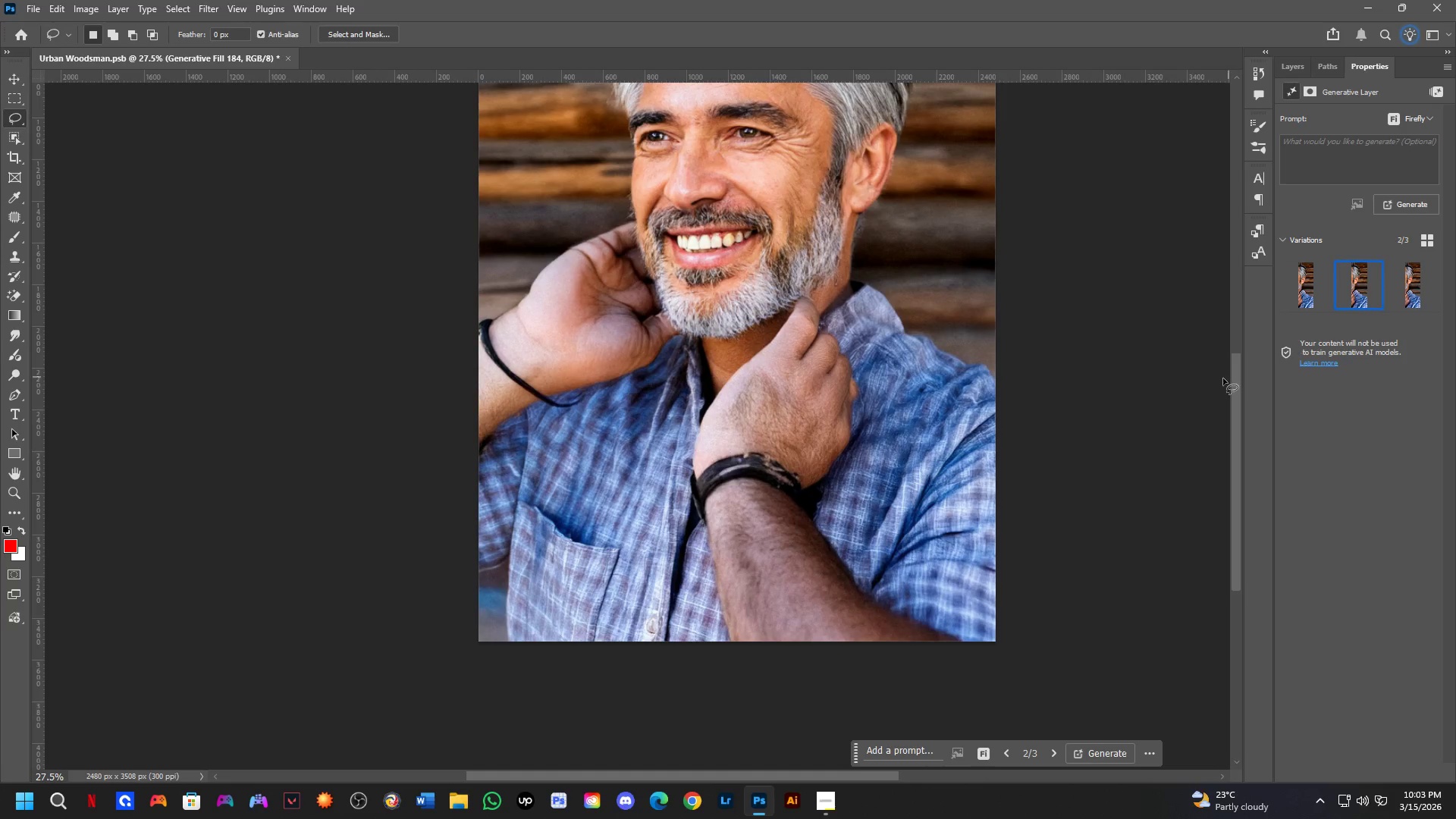 
scroll: coordinate [907, 417], scroll_direction: down, amount: 4.0
 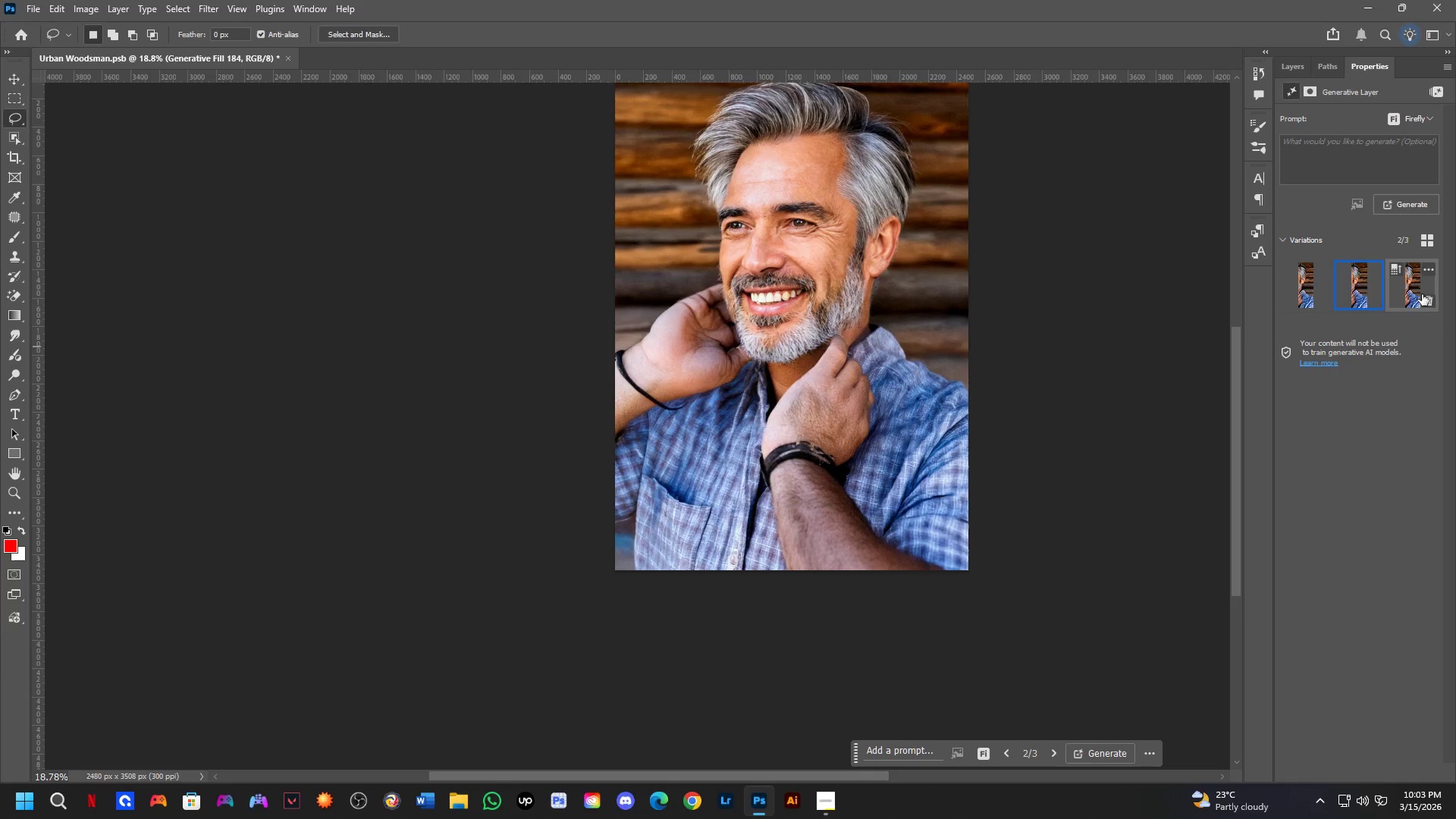 
left_click([1412, 293])
 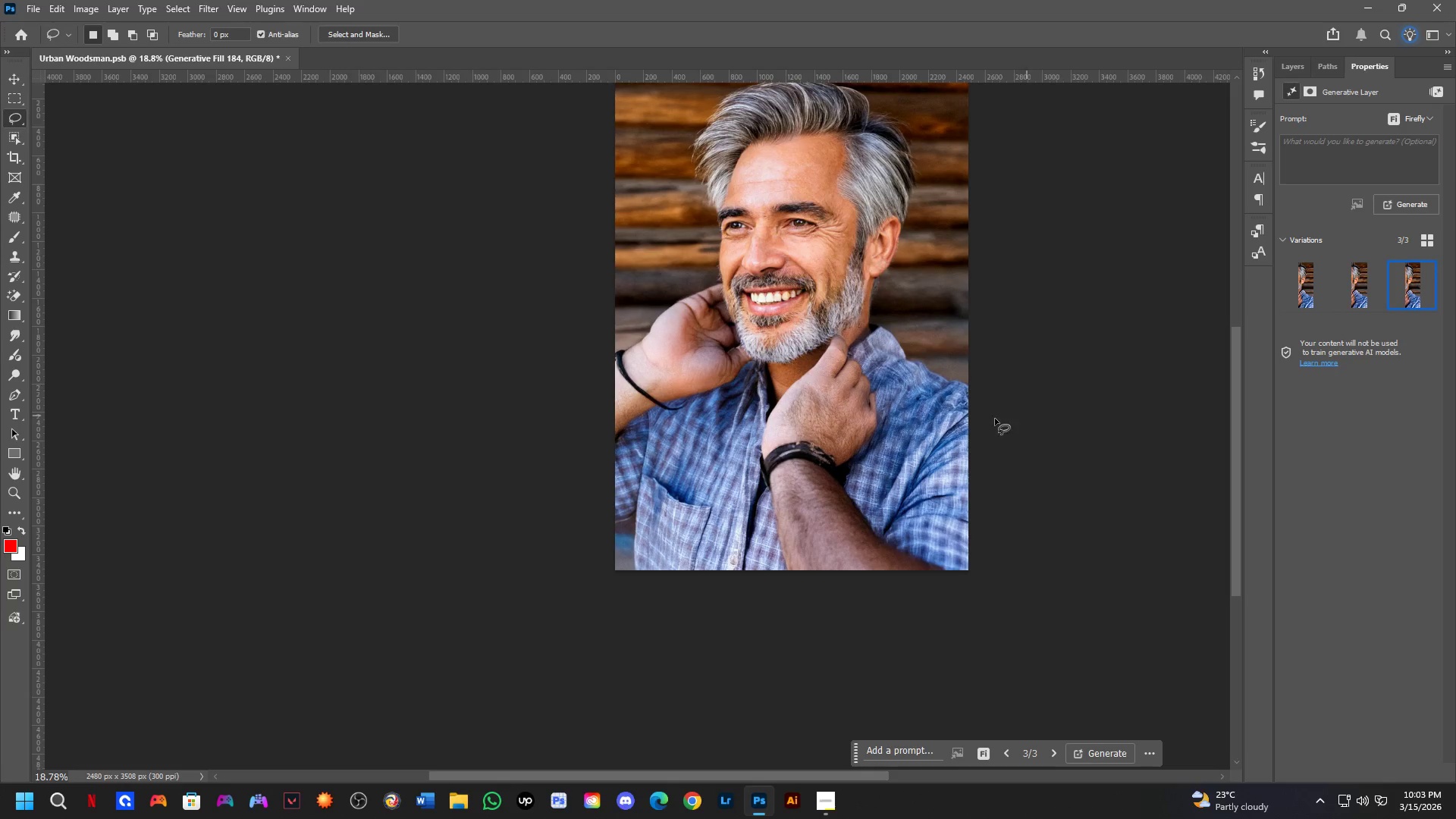 
scroll: coordinate [857, 410], scroll_direction: up, amount: 6.0
 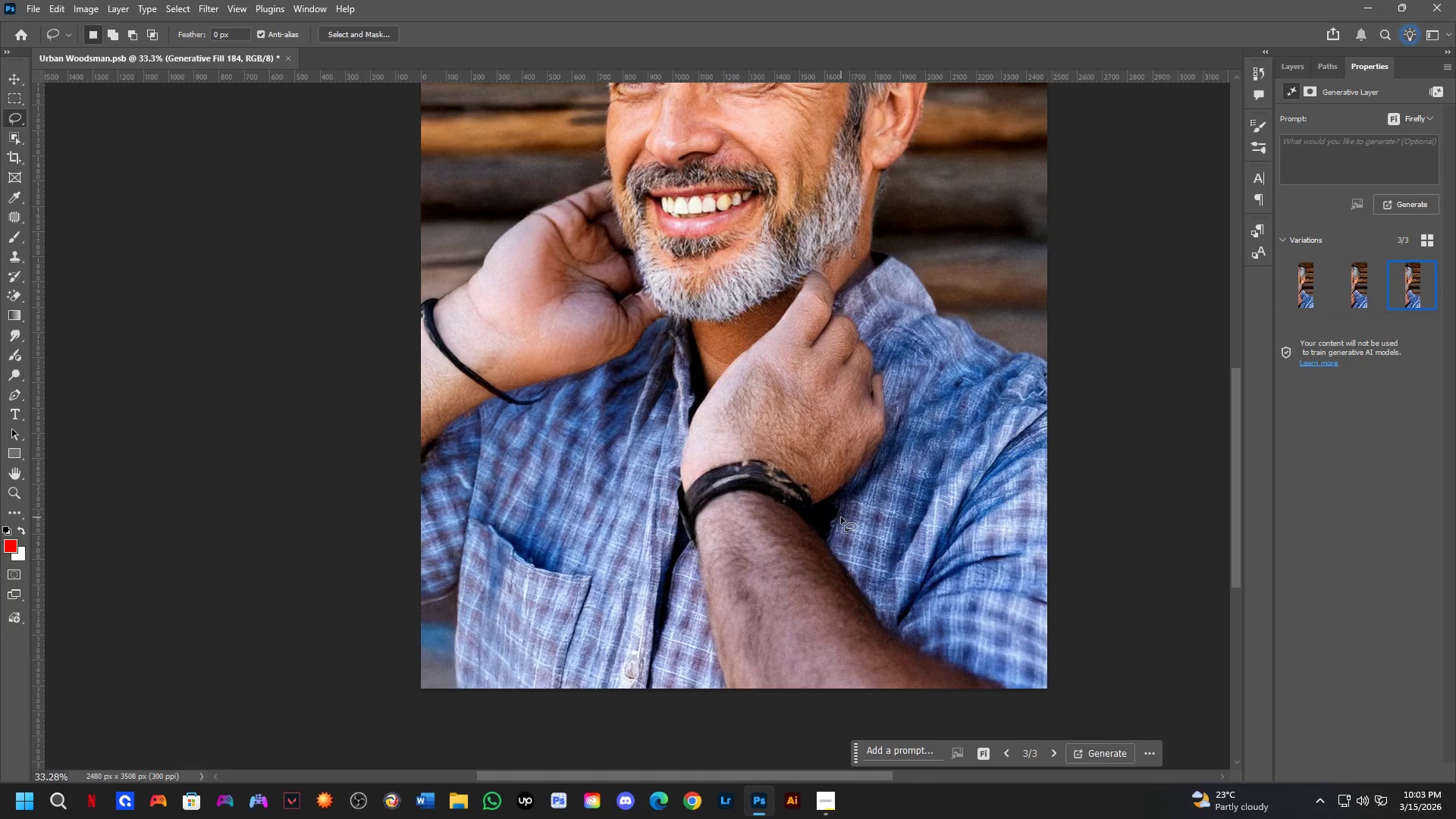 
left_click_drag(start_coordinate=[855, 368], to_coordinate=[825, 418])
 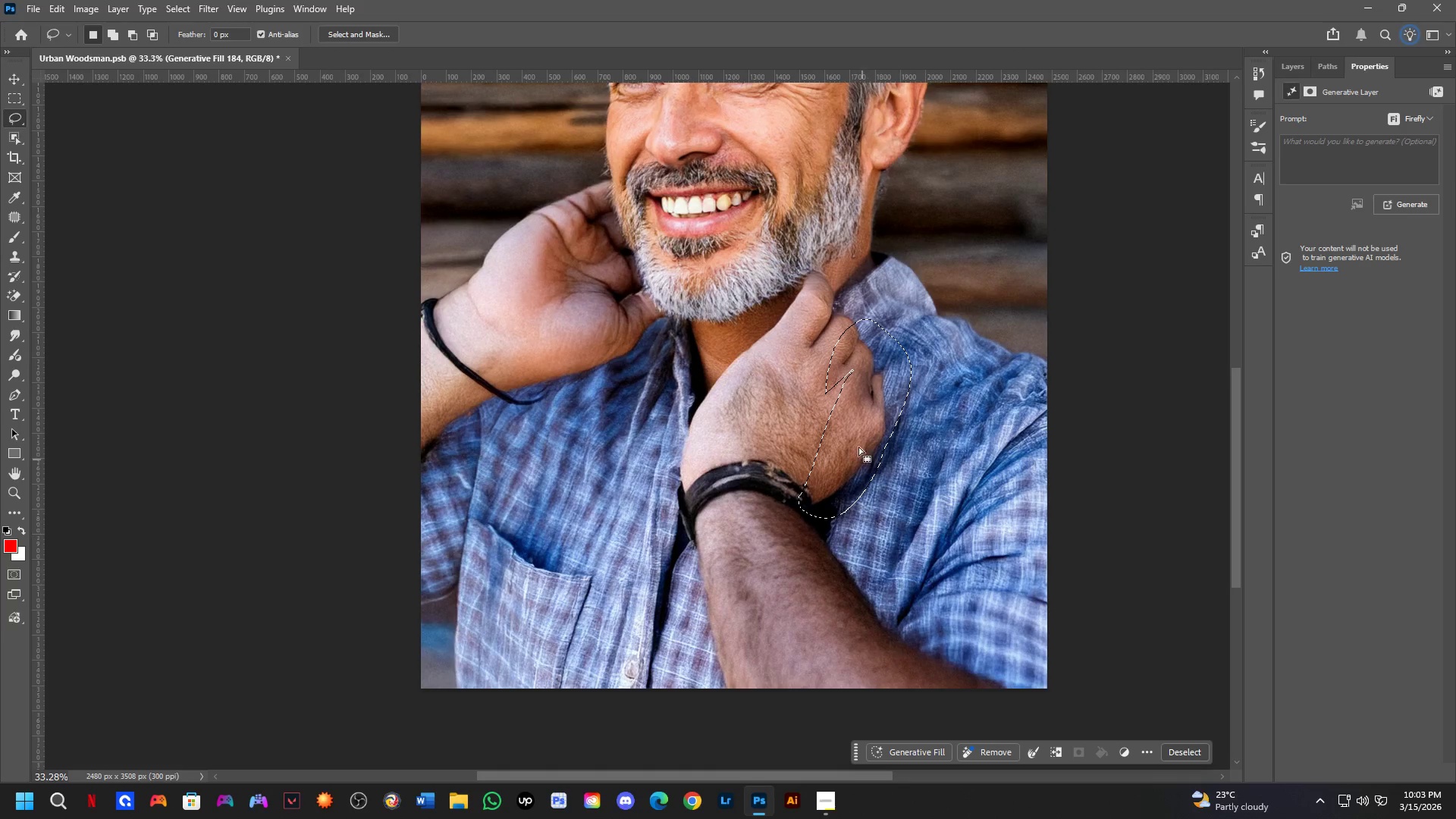 
key(Shift+ShiftLeft)
 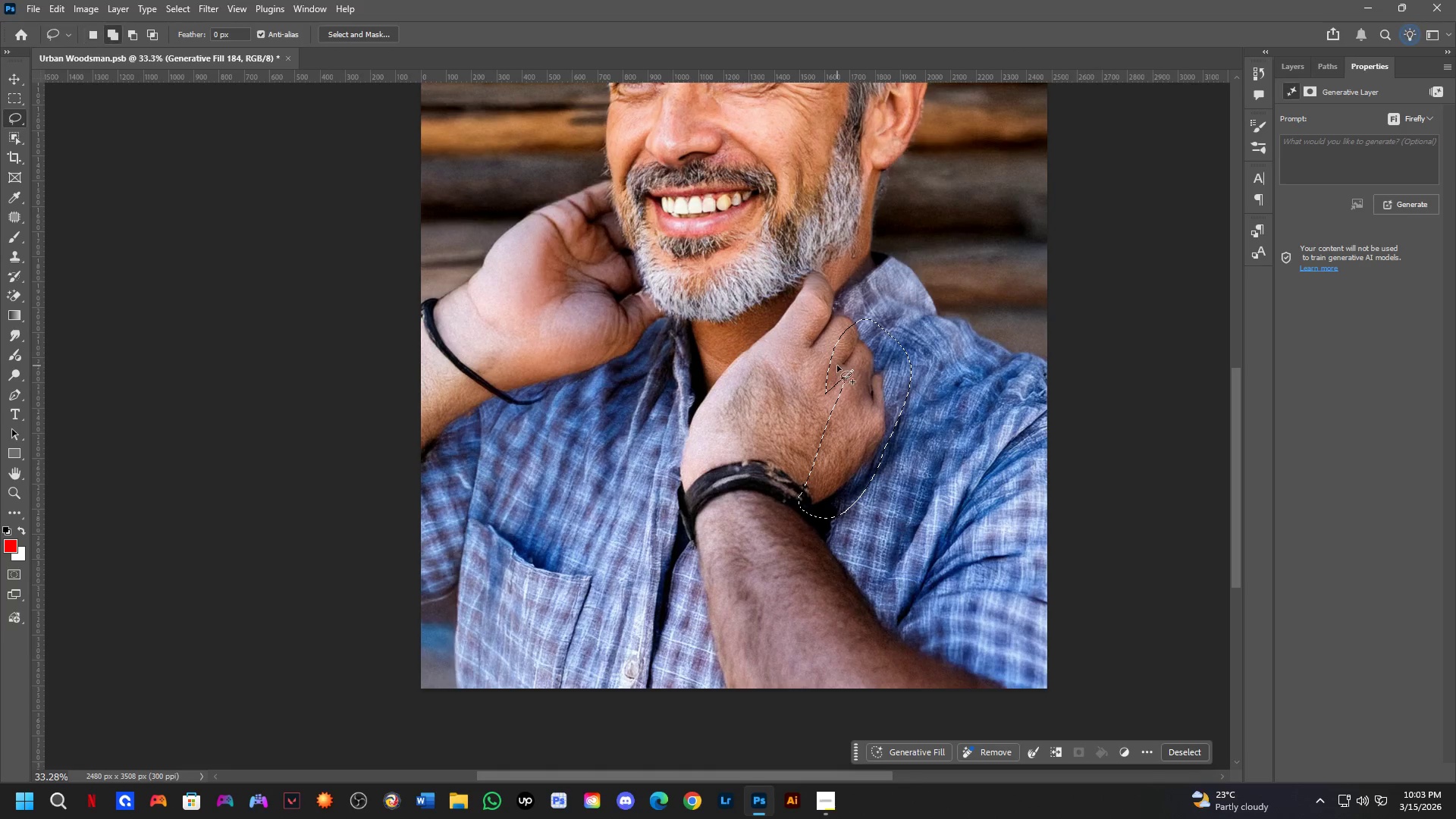 
left_click_drag(start_coordinate=[836, 366], to_coordinate=[876, 355])
 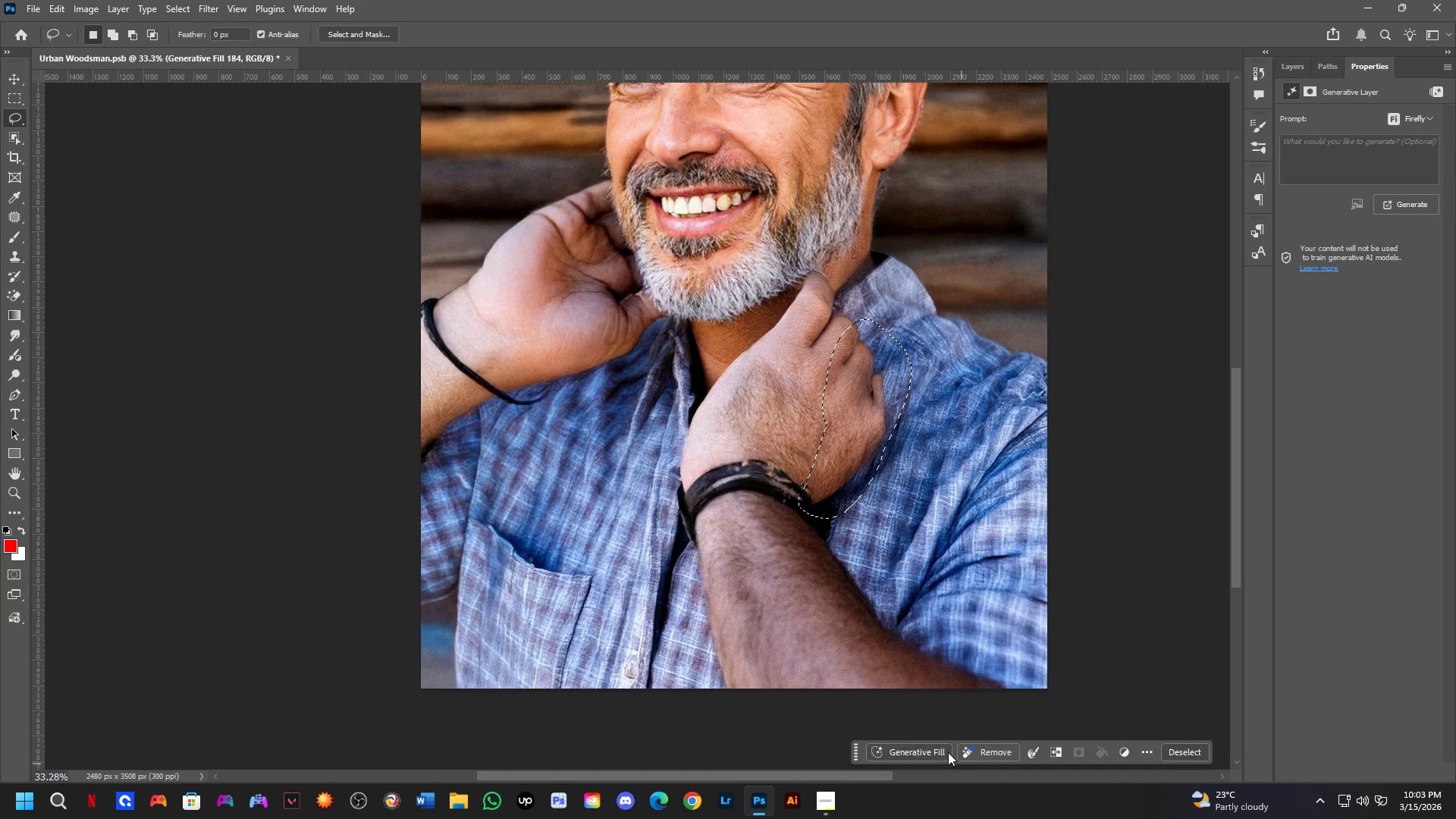 
left_click([927, 750])
 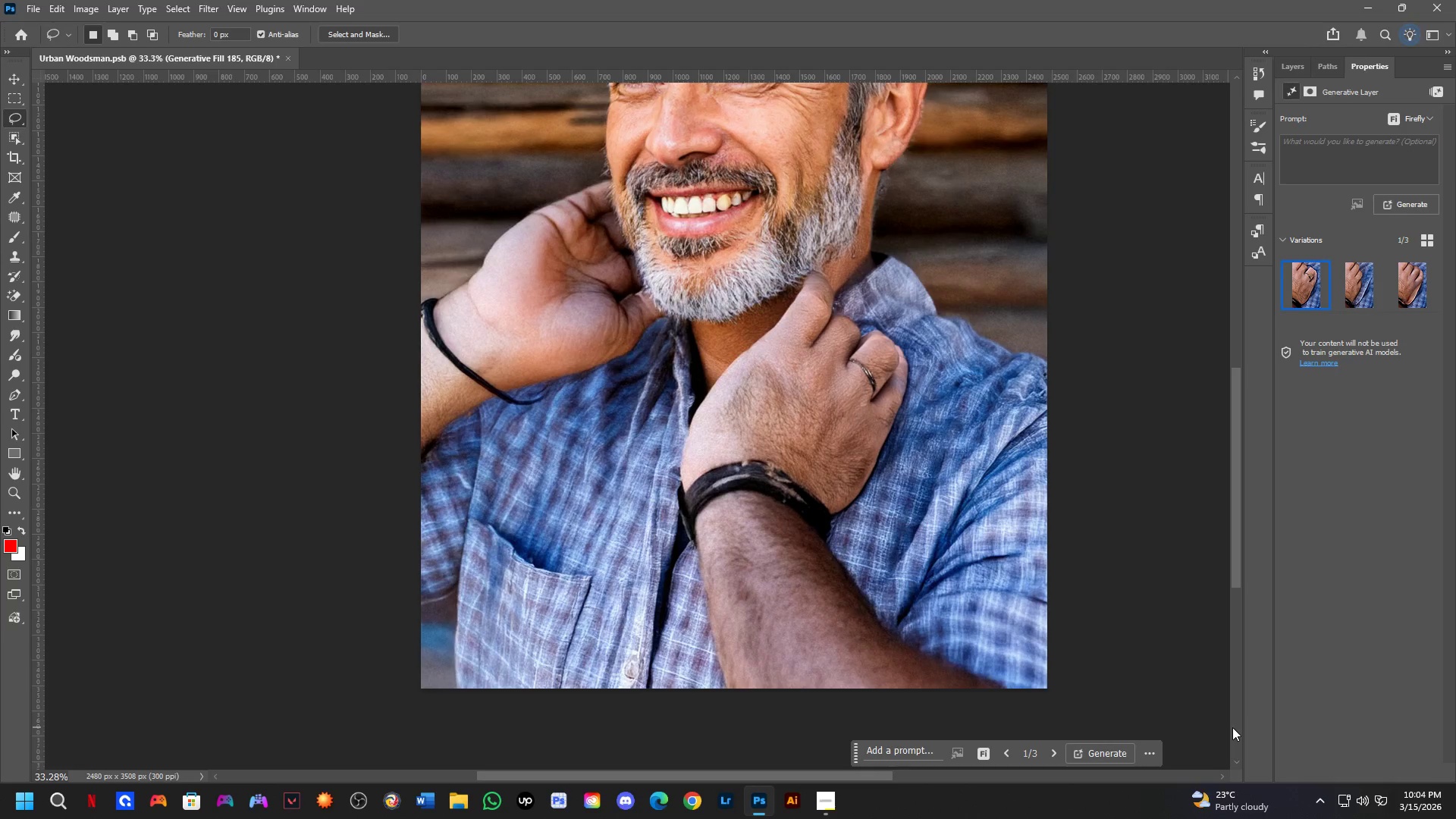 
wait(25.02)
 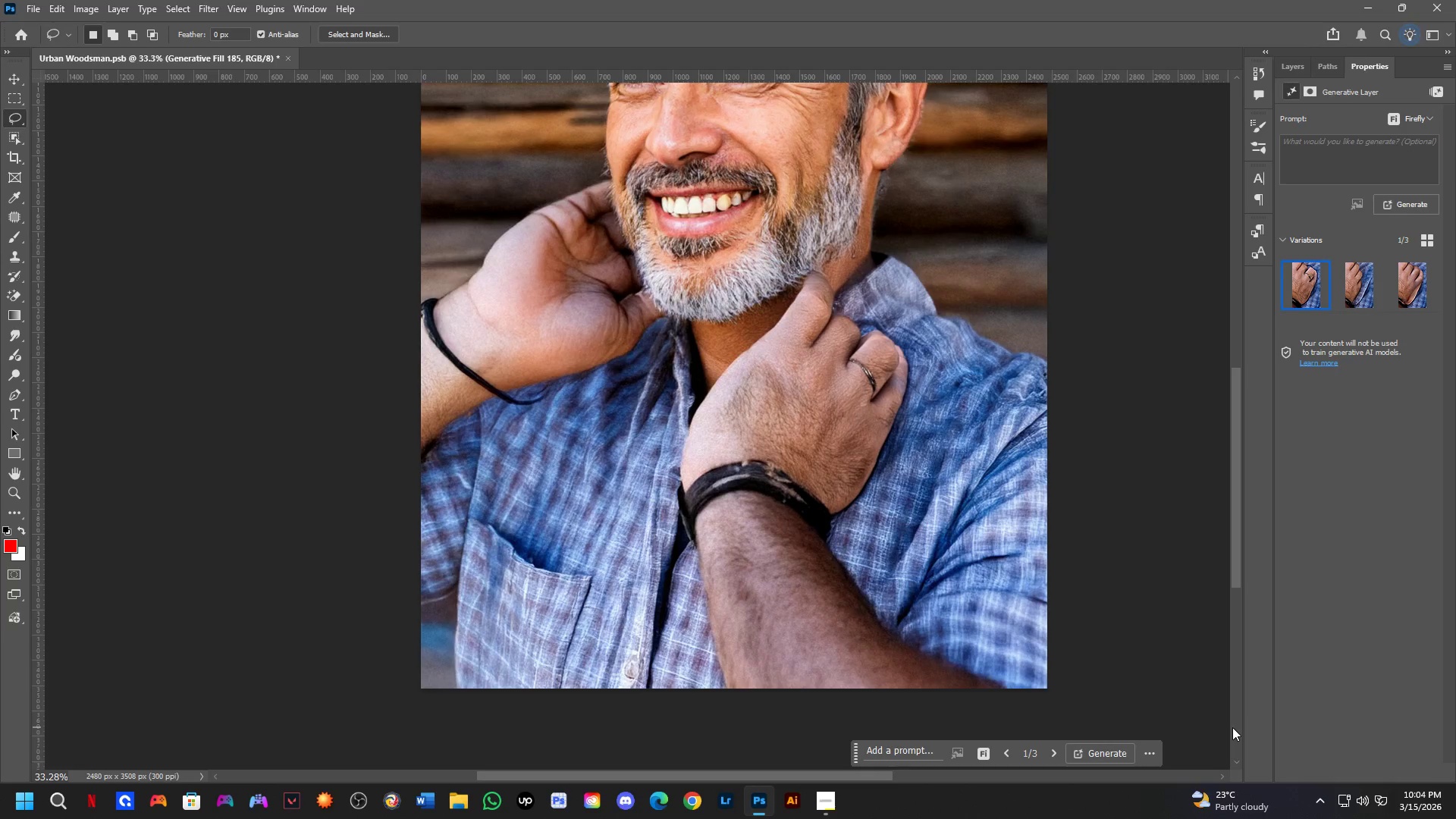 
left_click([1352, 284])
 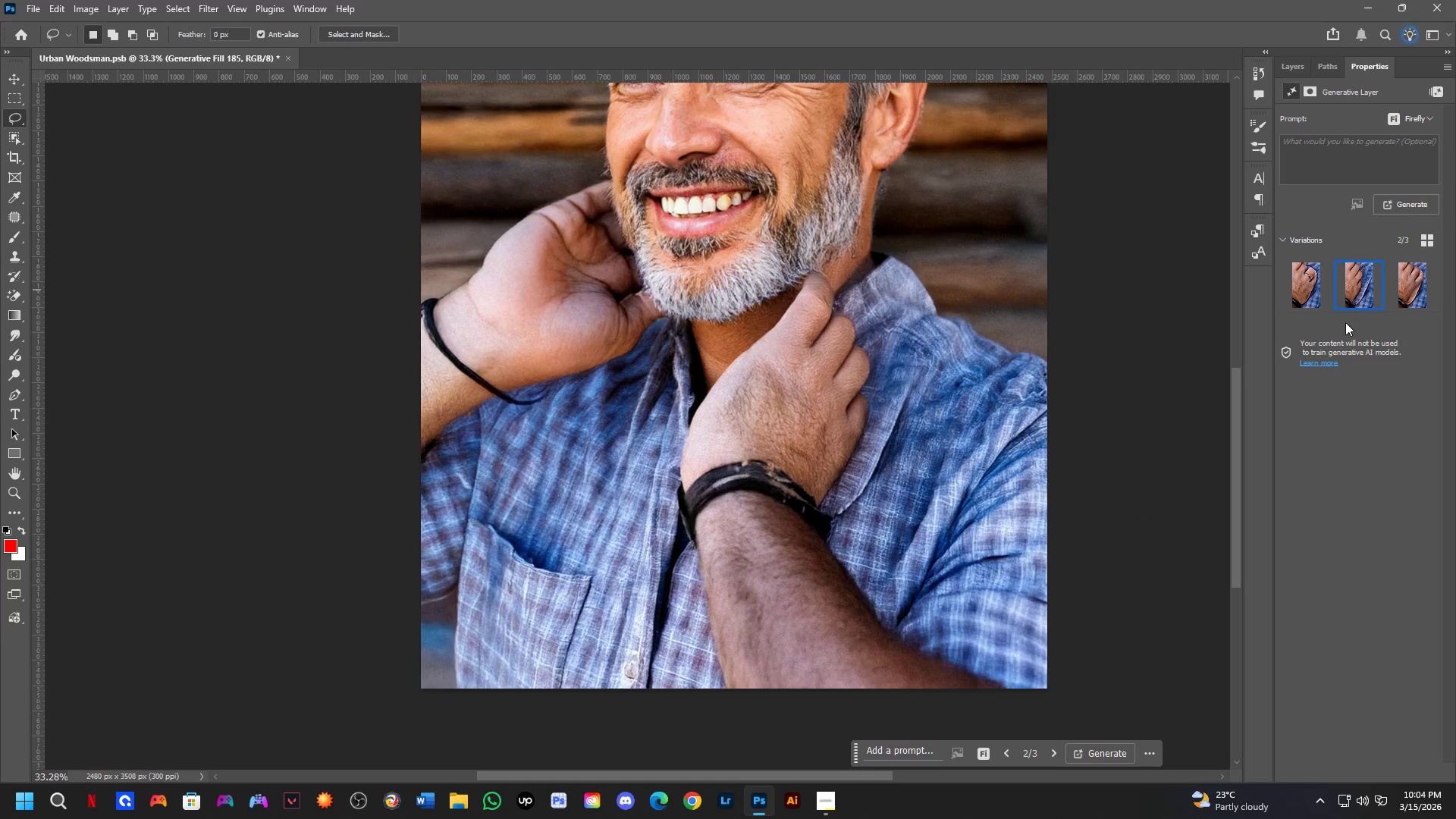 
key(Shift+ShiftLeft)
 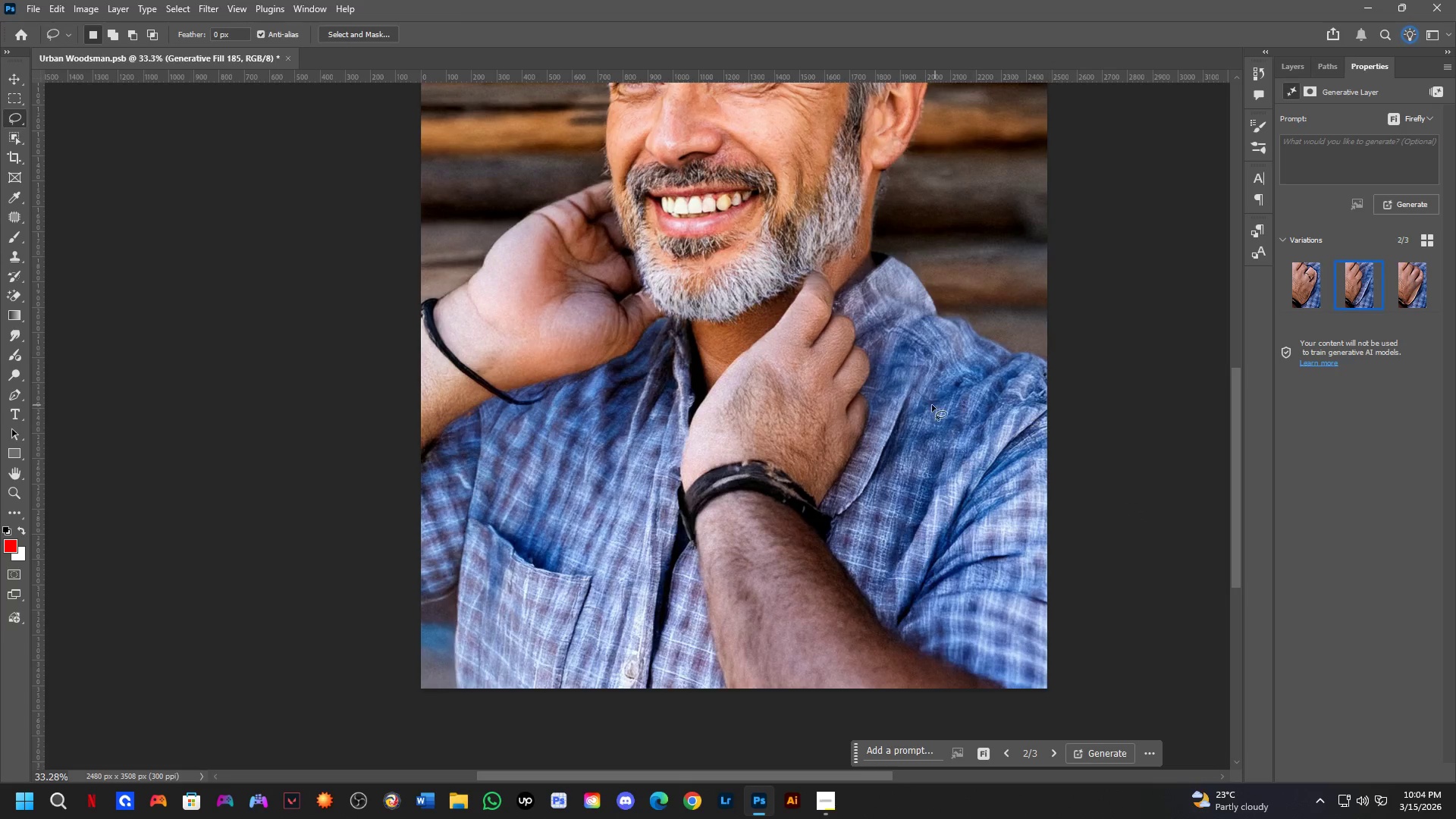 
scroll: coordinate [929, 402], scroll_direction: down, amount: 2.0
 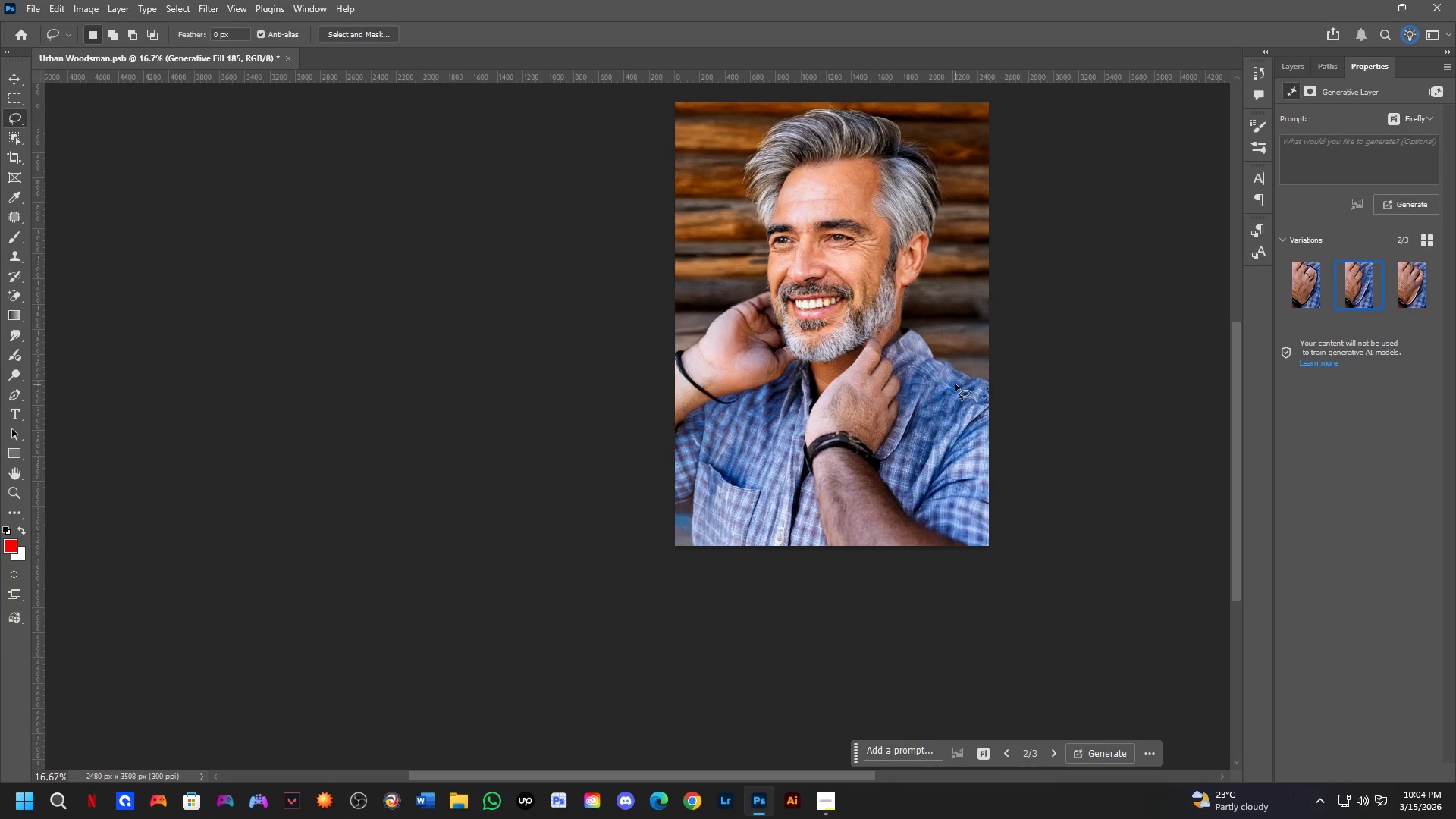 
hold_key(key=Space, duration=0.72)
 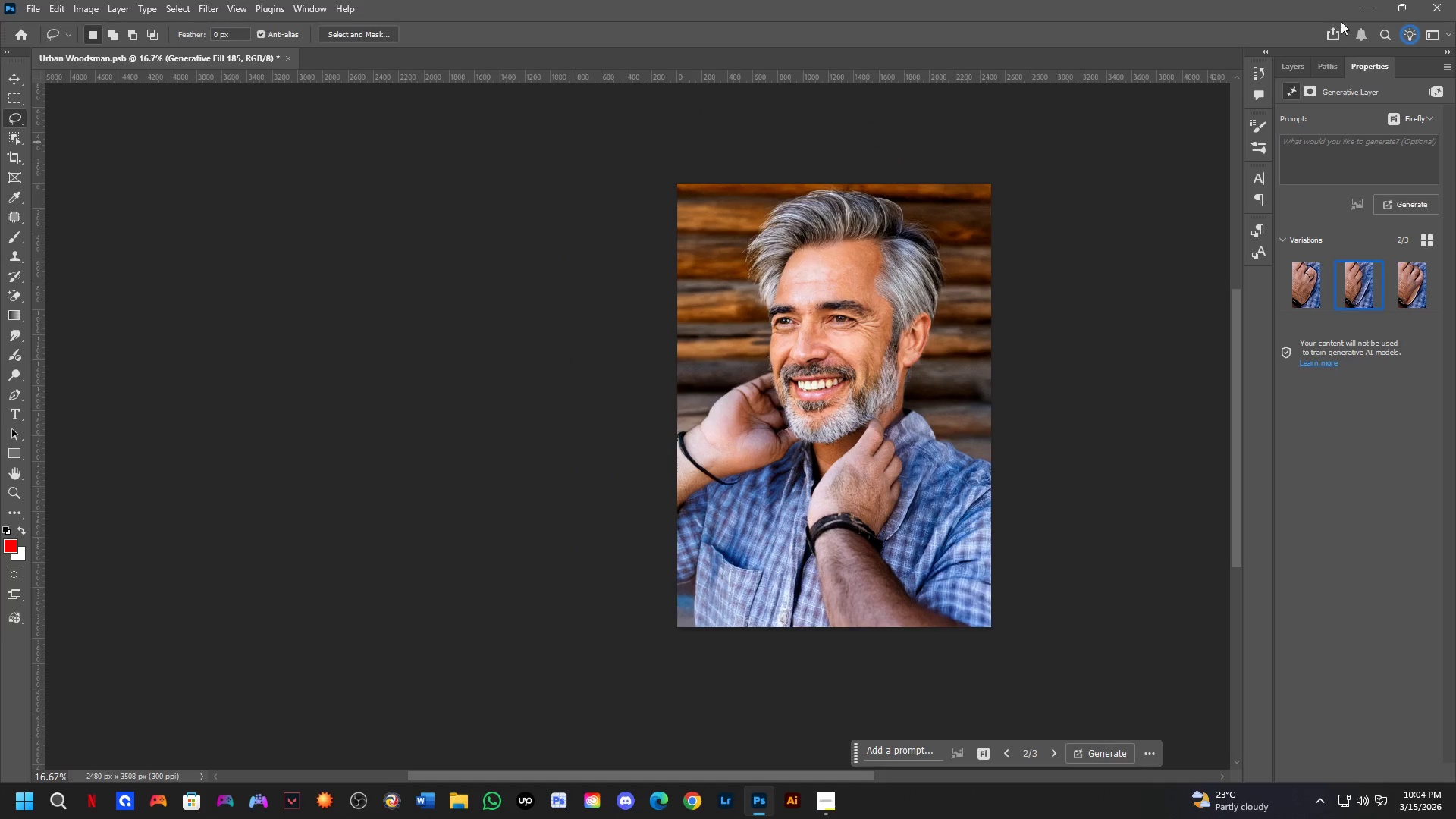 
left_click_drag(start_coordinate=[930, 388], to_coordinate=[933, 469])
 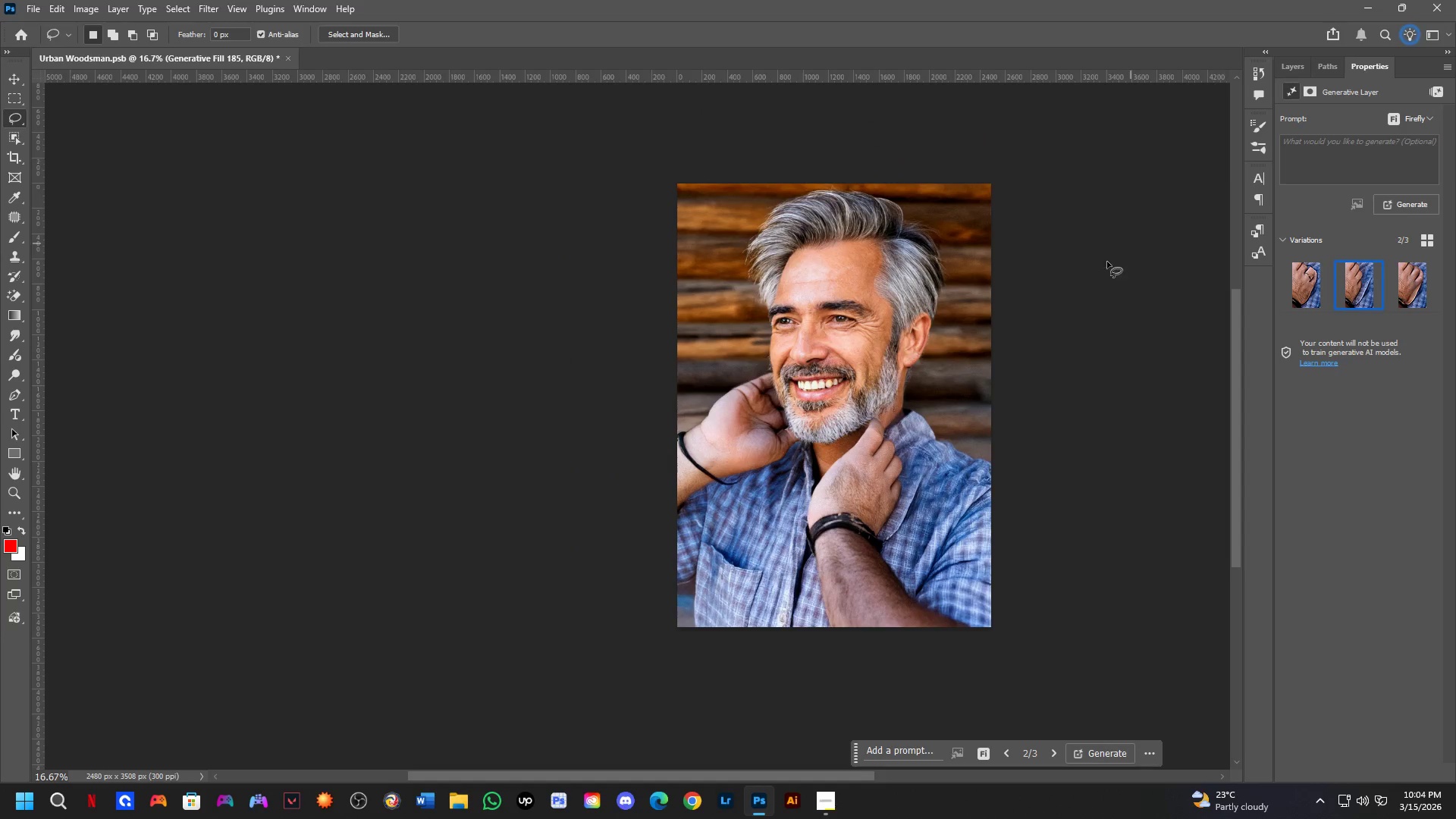 
scroll: coordinate [855, 437], scroll_direction: up, amount: 4.0
 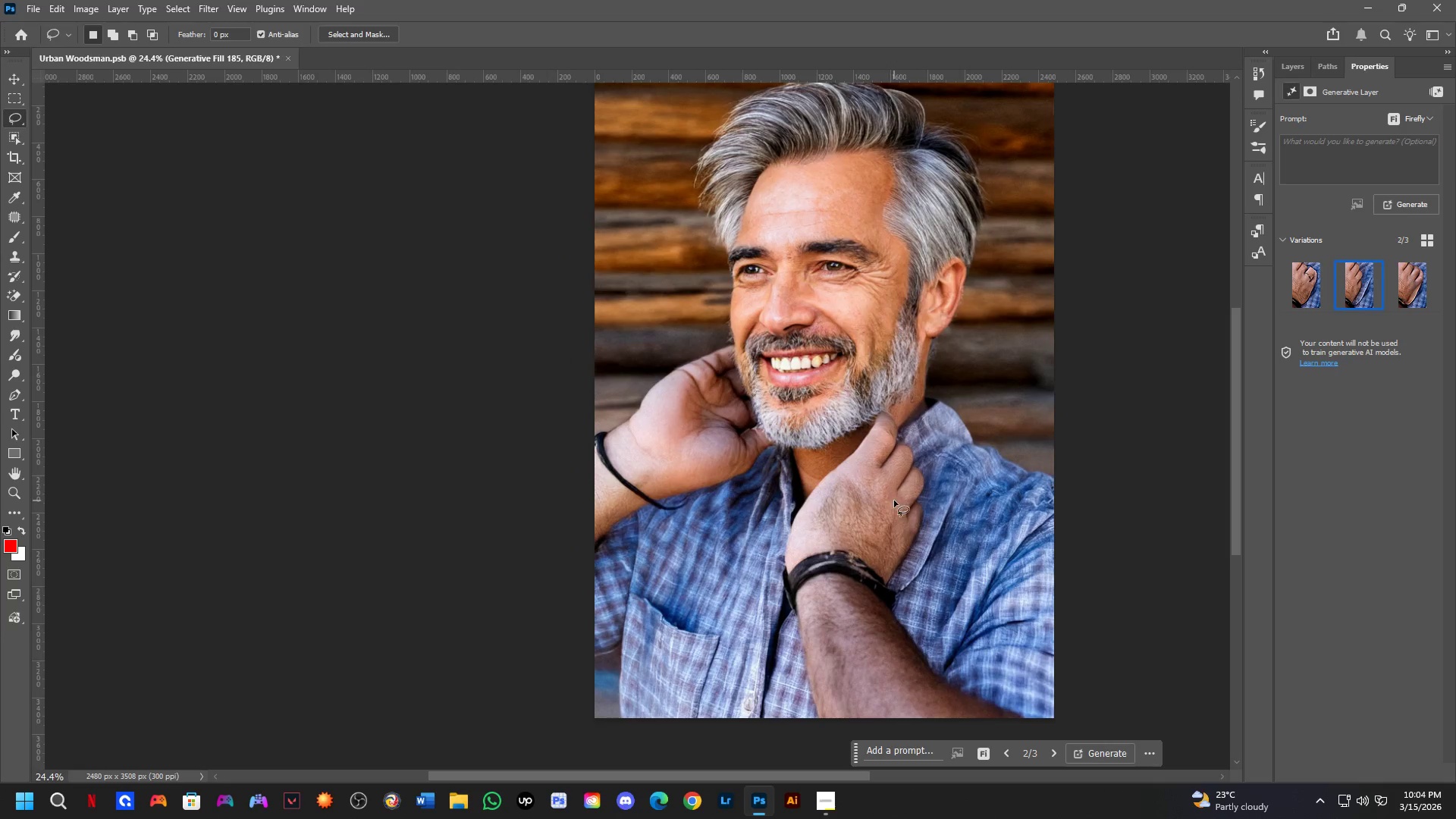 
key(Control+Z)
 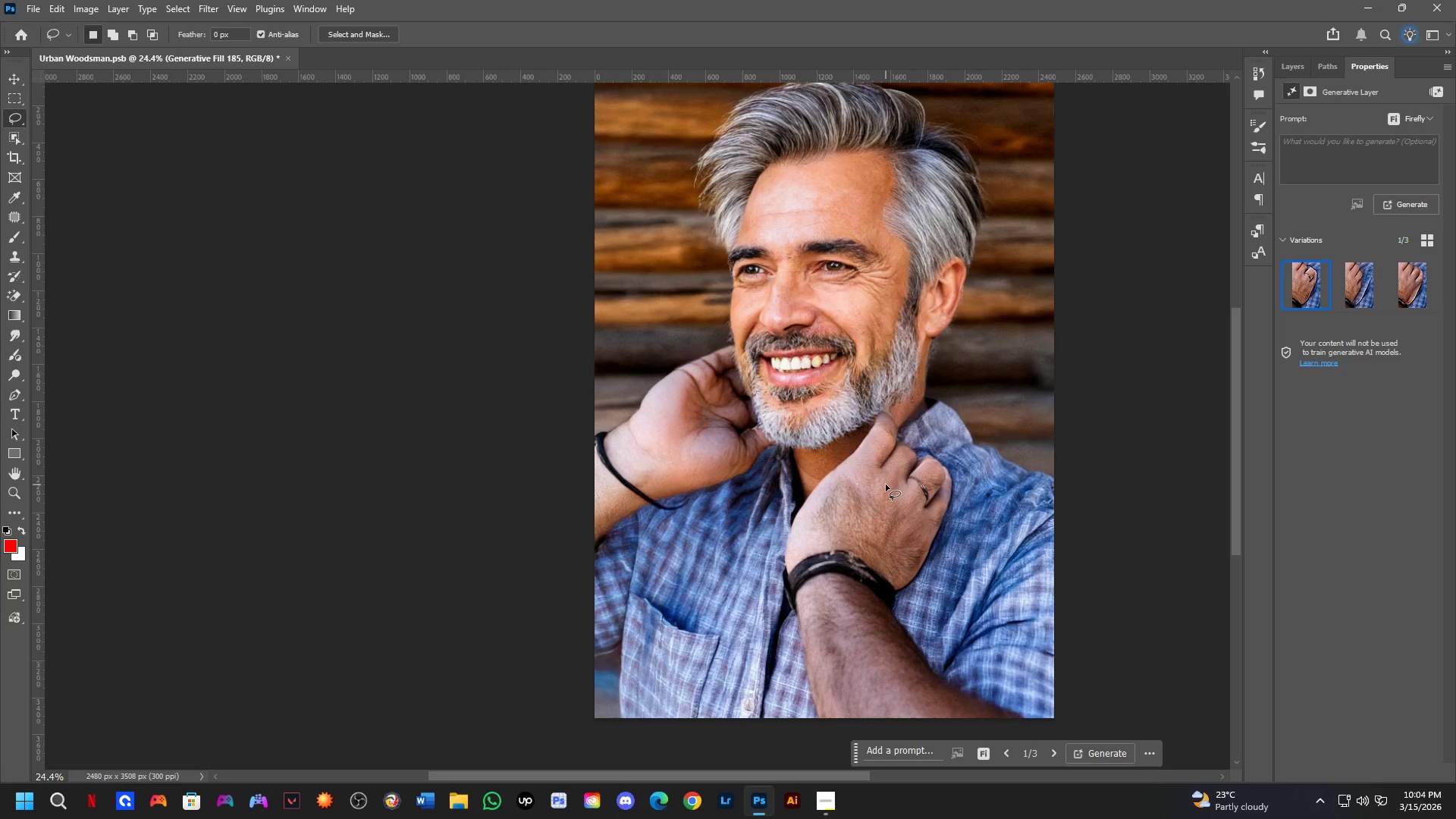 
wait(15.89)
 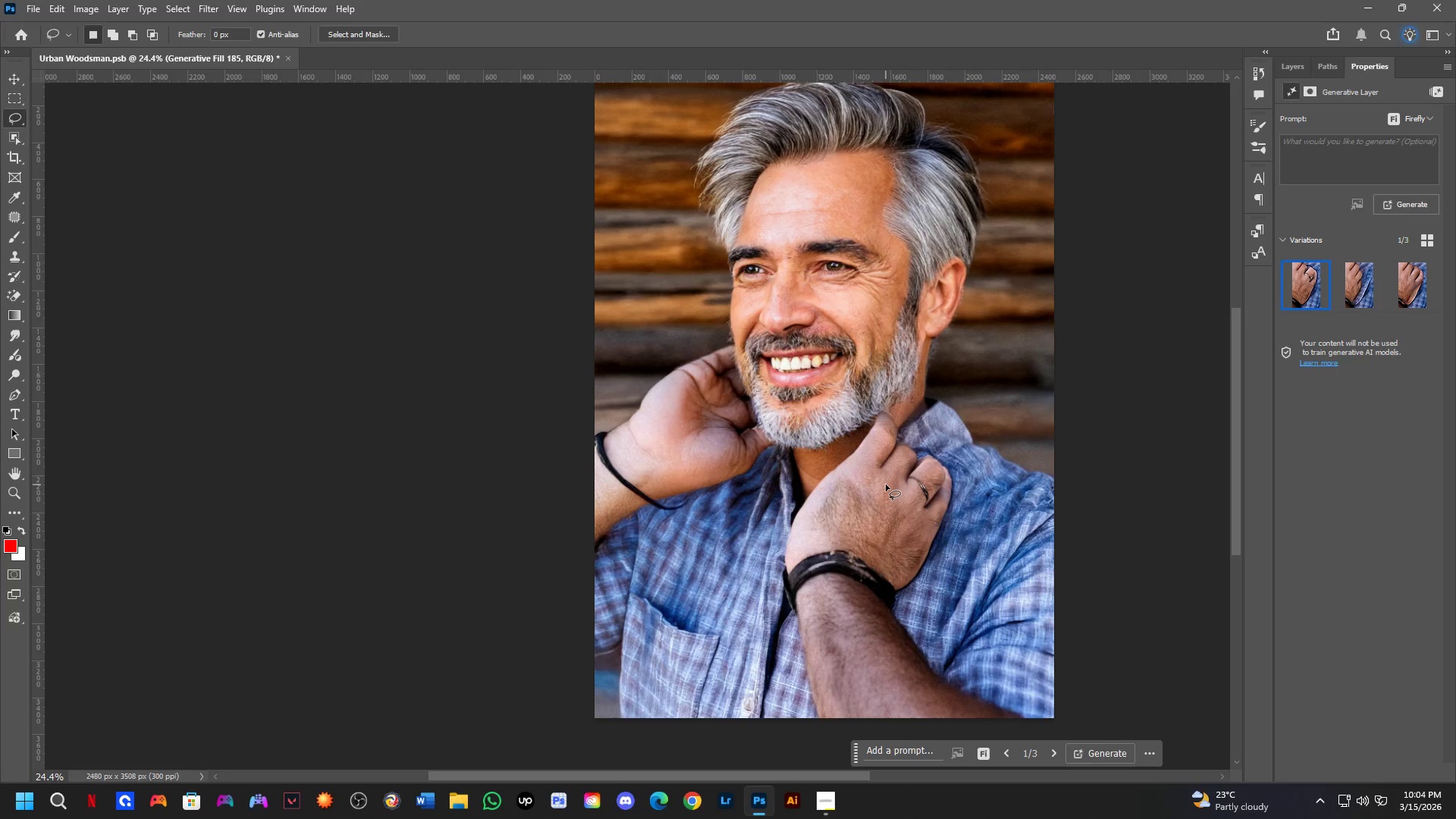 
hold_key(key=Space, duration=0.61)
 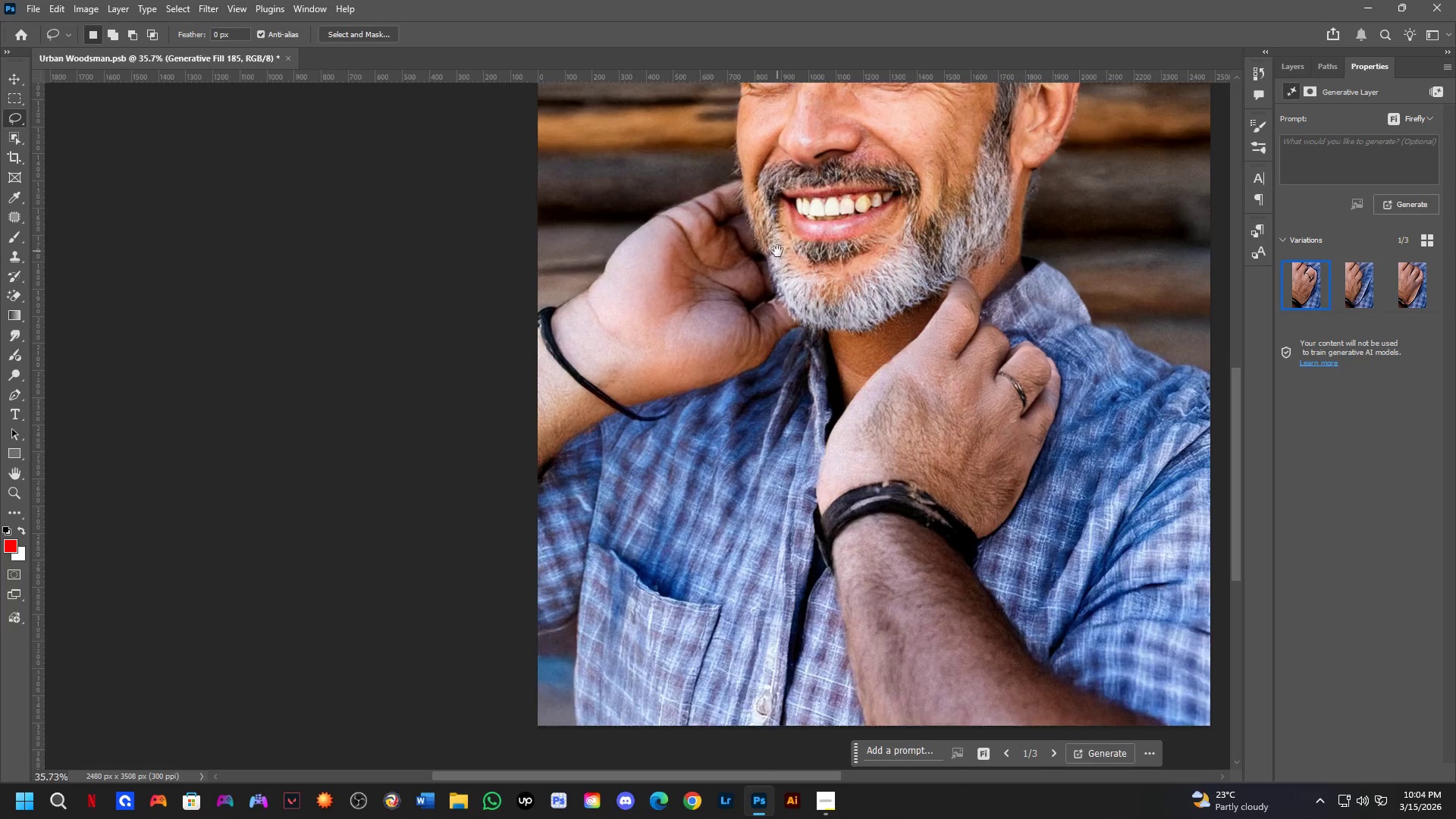 
left_click_drag(start_coordinate=[765, 535], to_coordinate=[789, 420])
 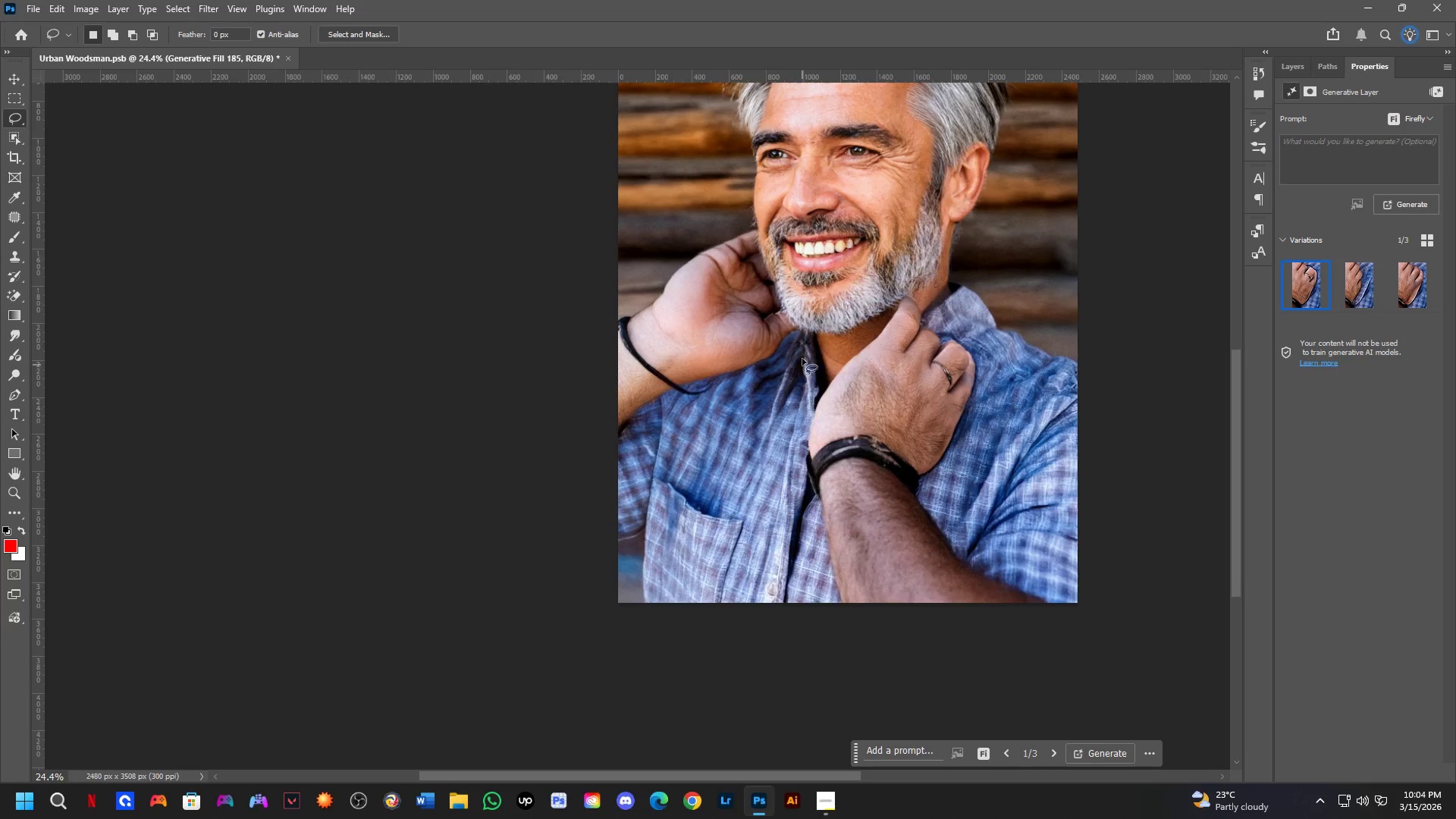 
hold_key(key=Space, duration=0.66)
 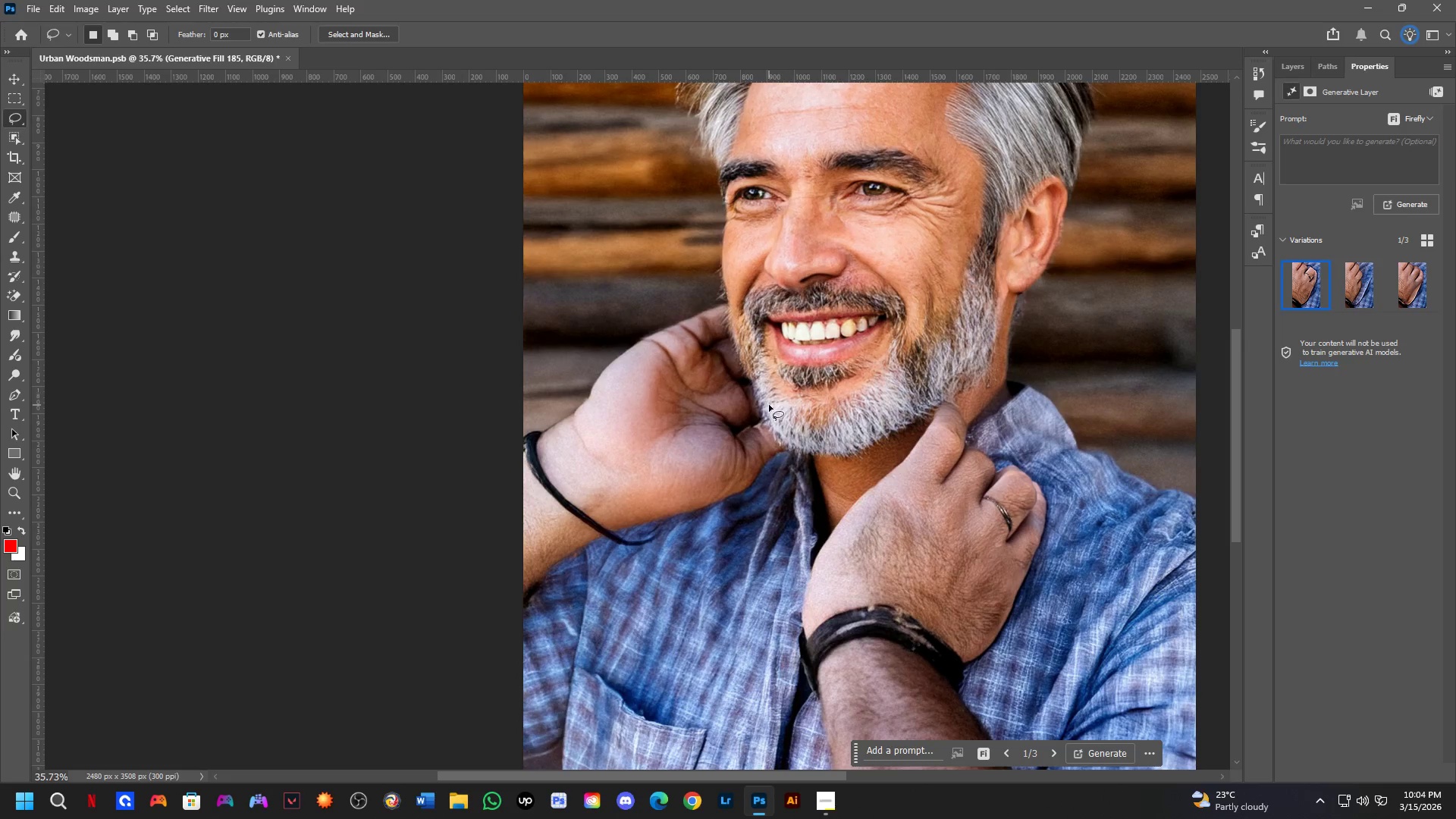 
left_click_drag(start_coordinate=[777, 251], to_coordinate=[763, 375])
 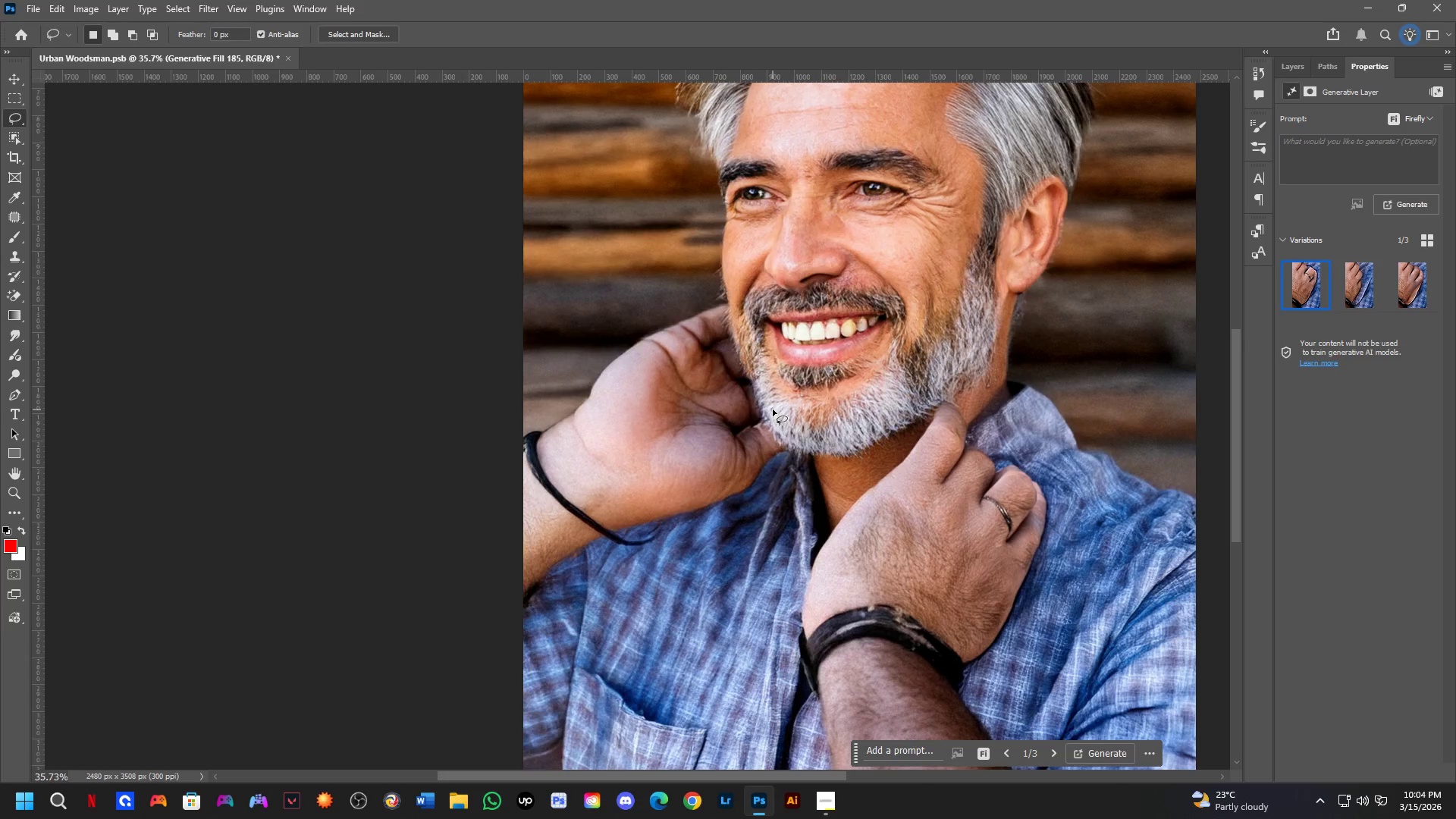 
scroll: coordinate [786, 335], scroll_direction: up, amount: 4.0
 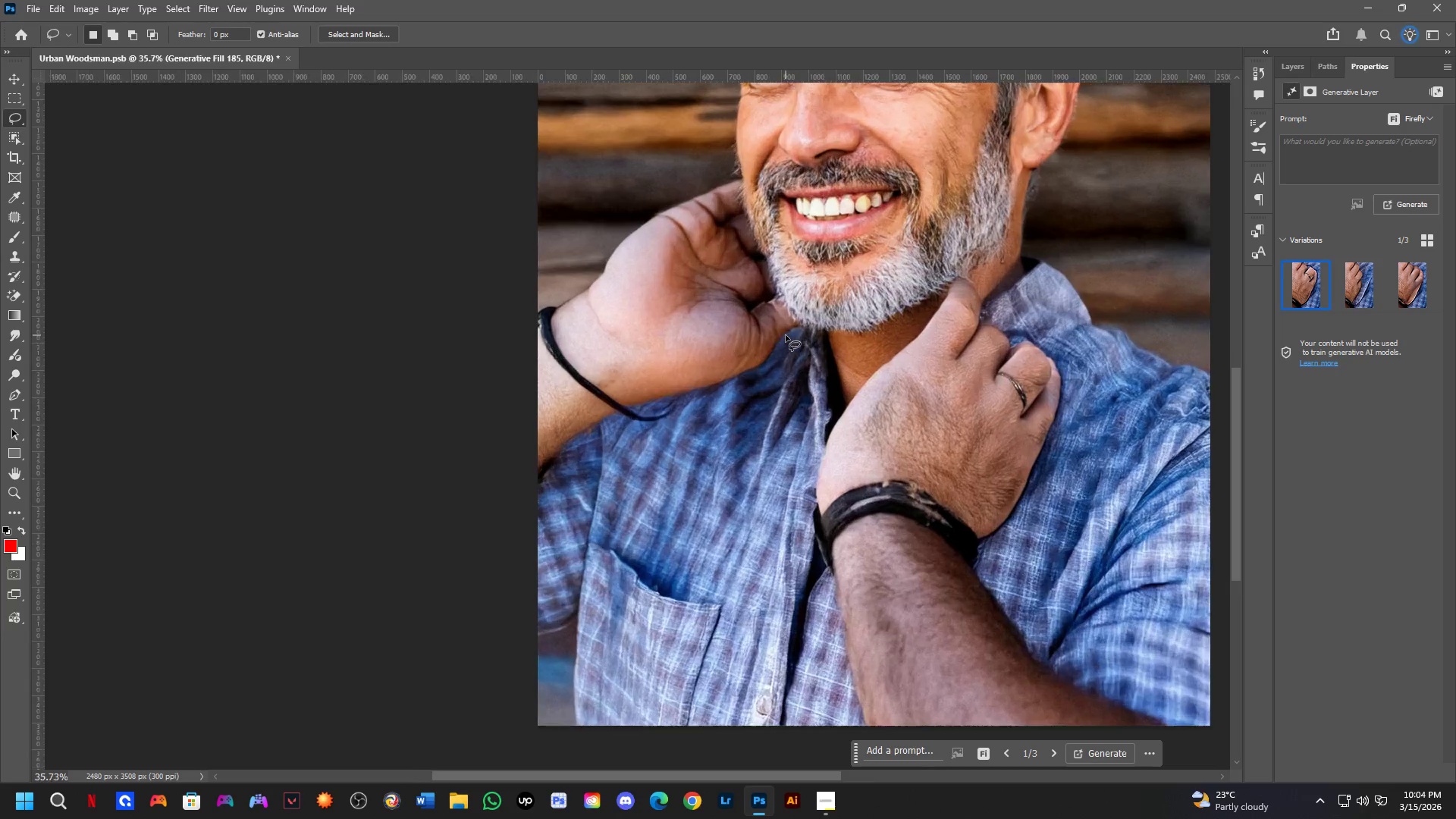 
scroll: coordinate [834, 384], scroll_direction: down, amount: 3.0
 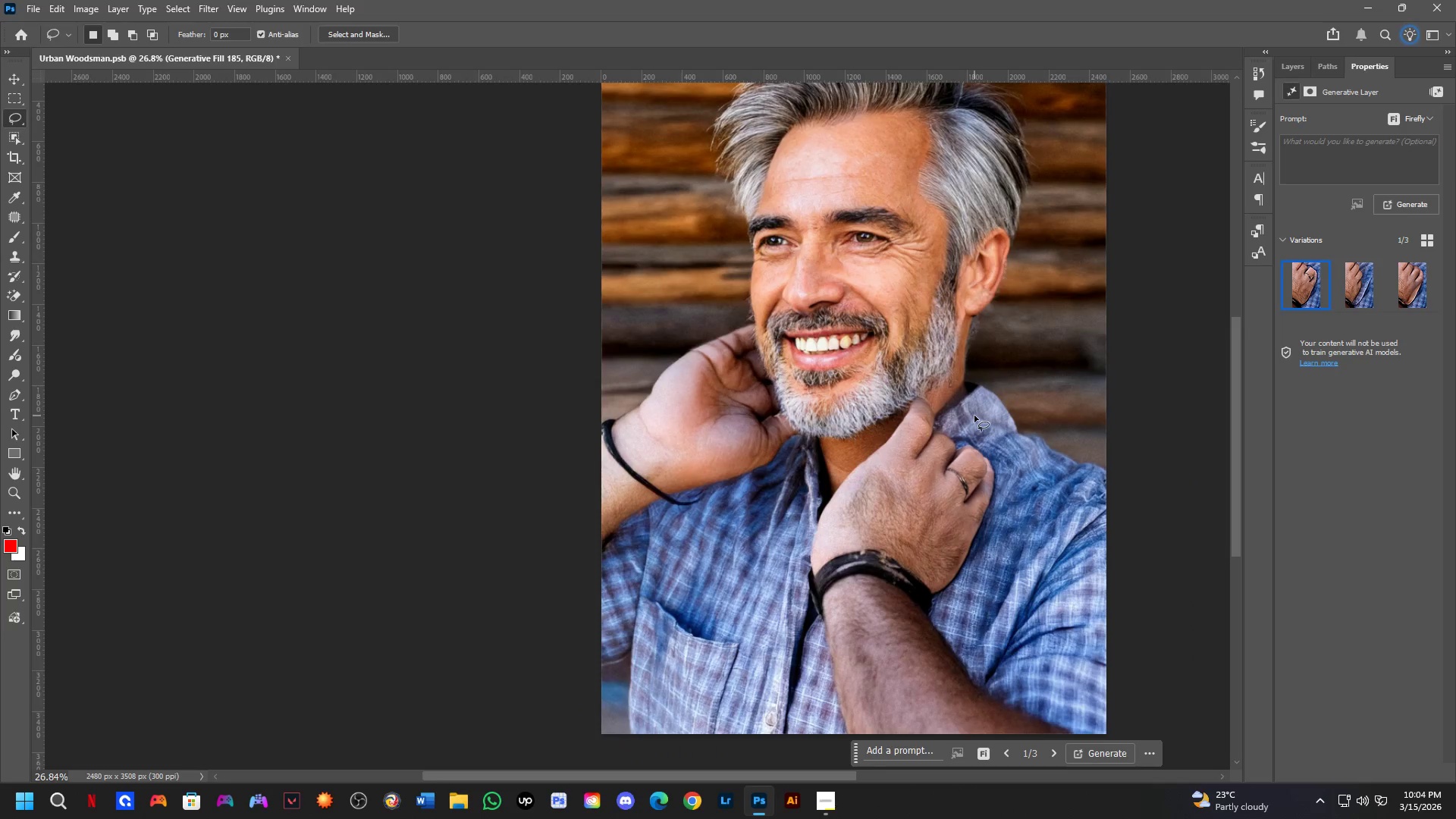 
hold_key(key=Space, duration=0.48)
 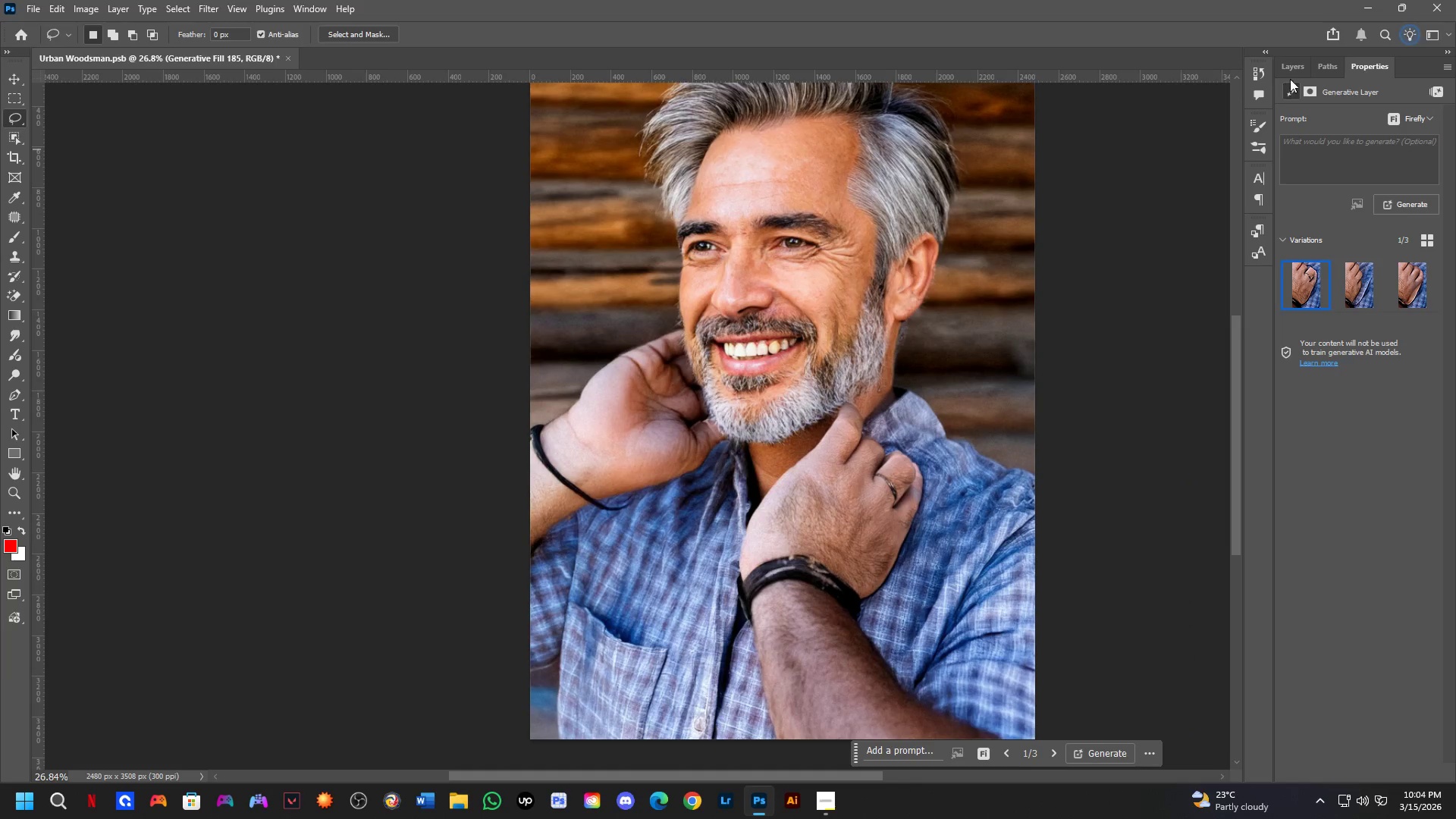 
left_click_drag(start_coordinate=[959, 425], to_coordinate=[888, 430])
 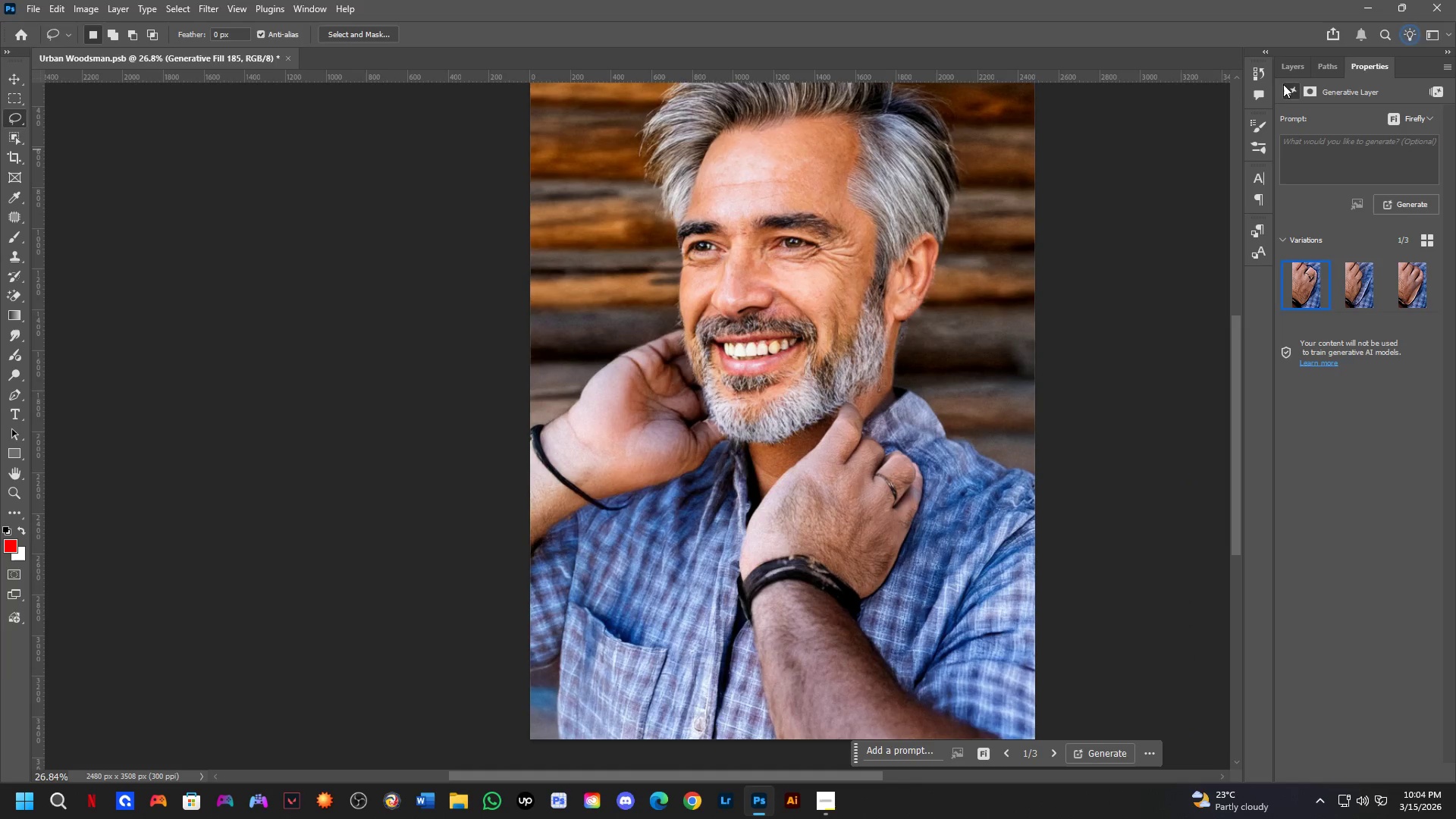 
left_click([1297, 69])
 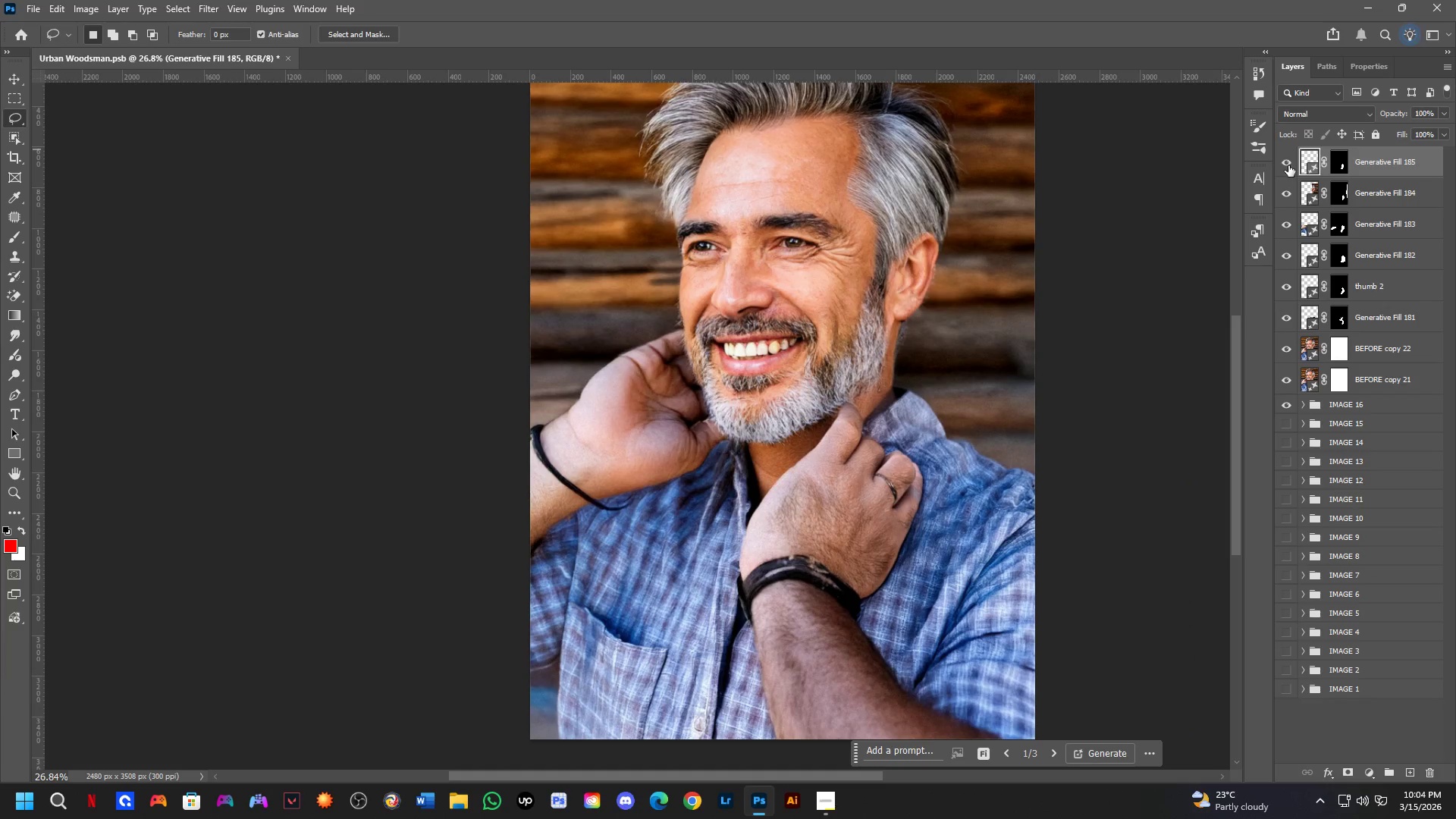 
double_click([1288, 165])
 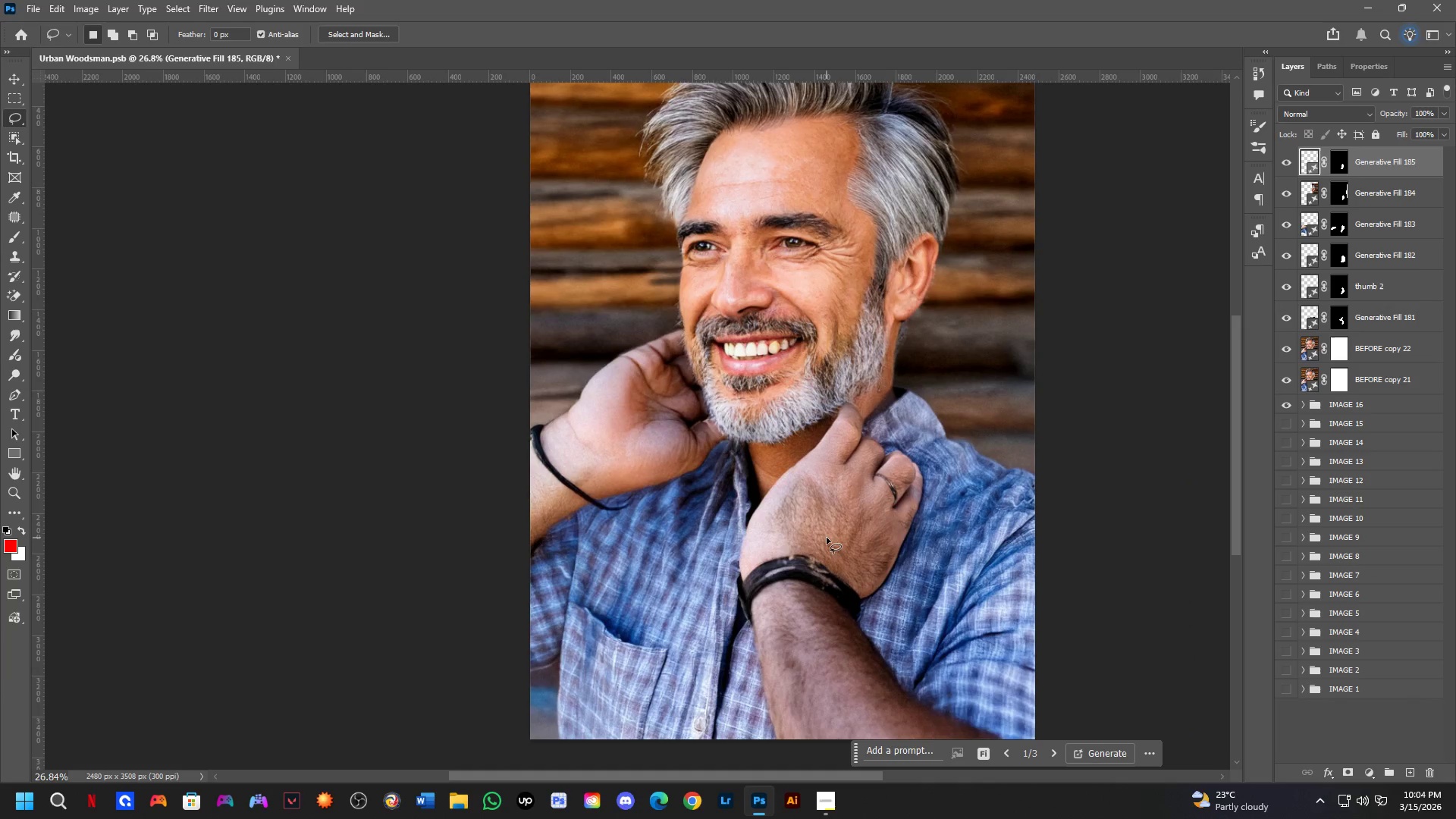 
hold_key(key=Space, duration=0.42)
 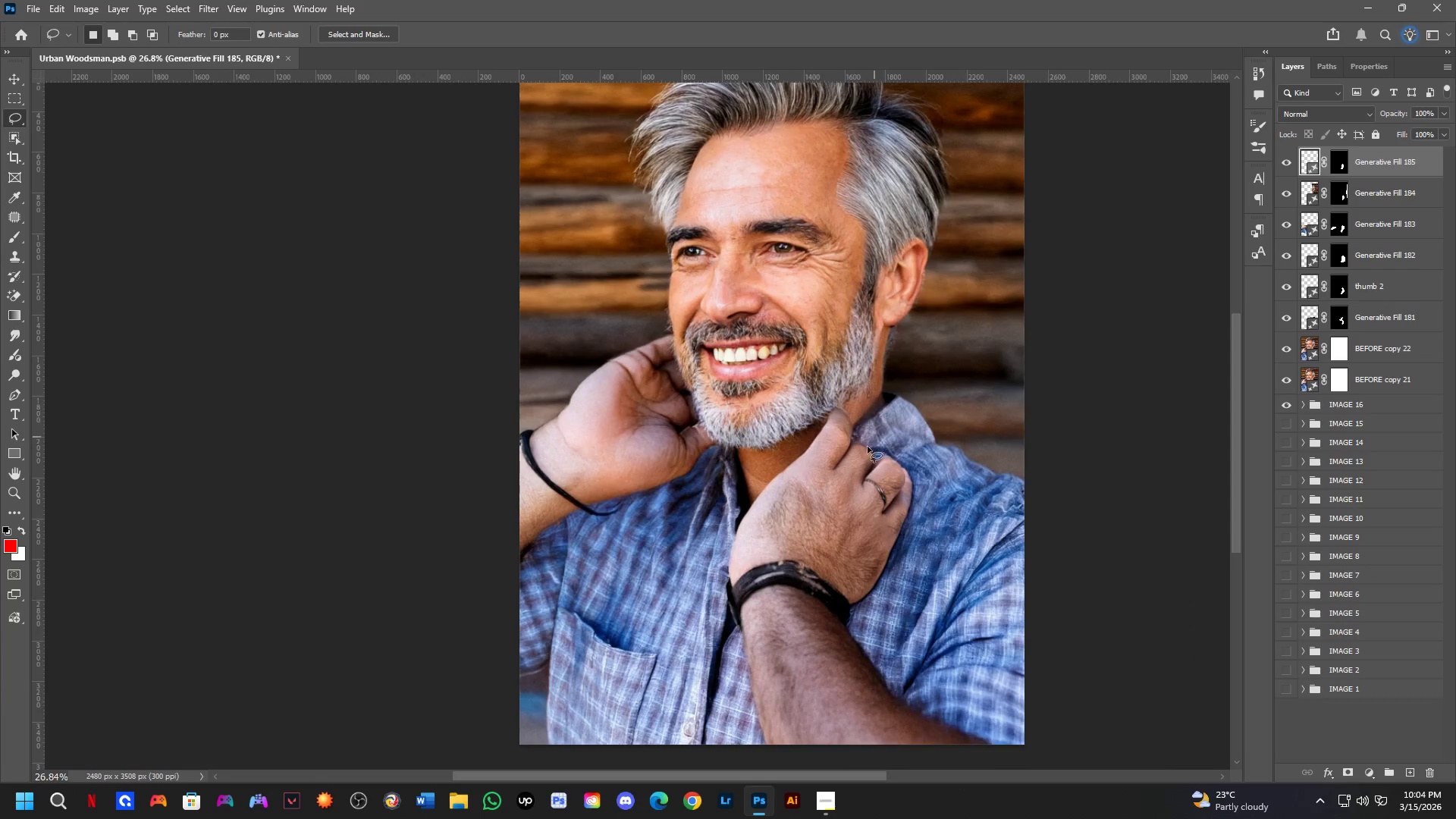 
left_click_drag(start_coordinate=[827, 538], to_coordinate=[816, 543])
 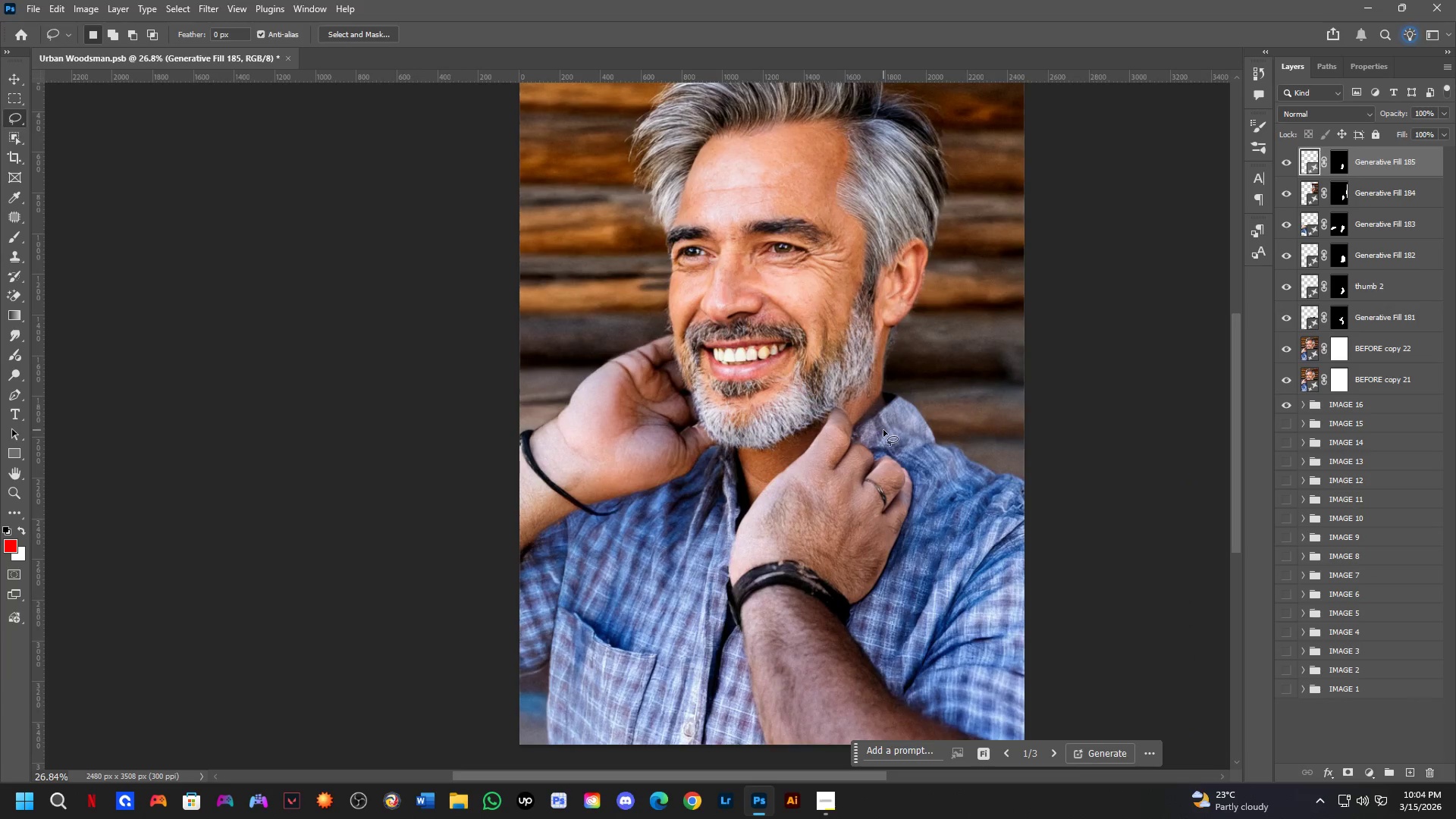 
left_click_drag(start_coordinate=[874, 436], to_coordinate=[908, 441])
 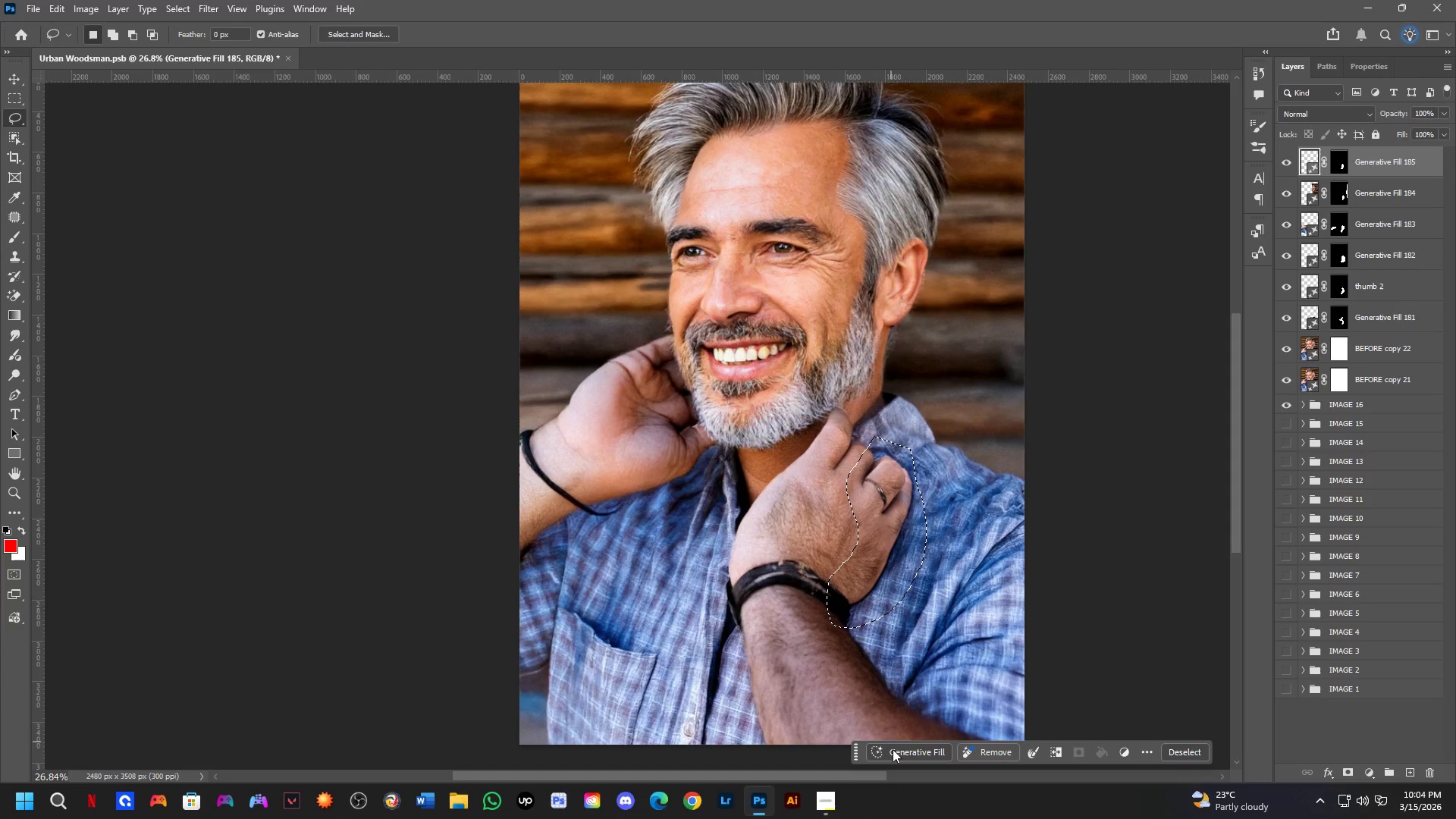 
left_click_drag(start_coordinate=[897, 752], to_coordinate=[901, 752])
 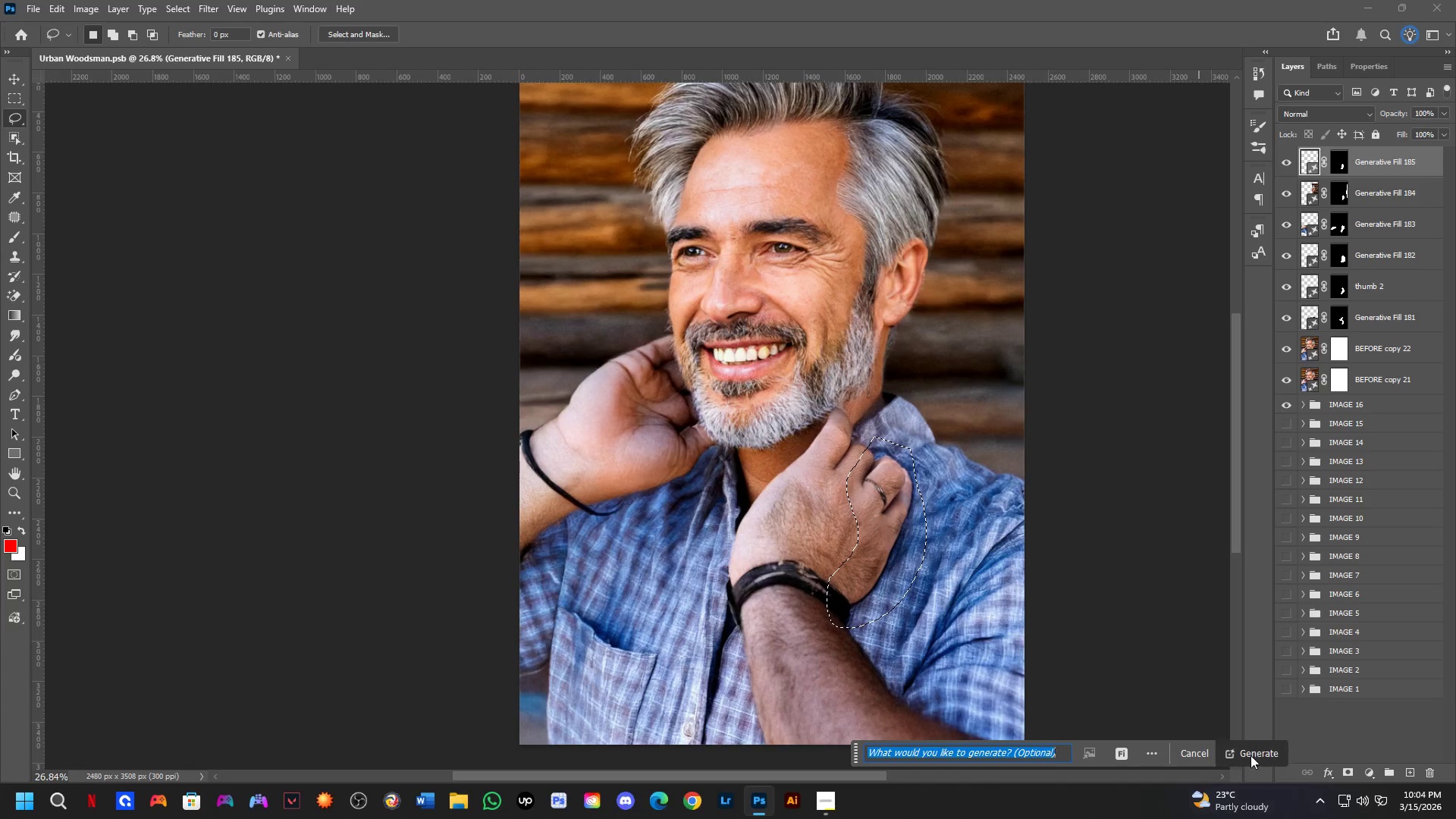 
left_click([1253, 755])
 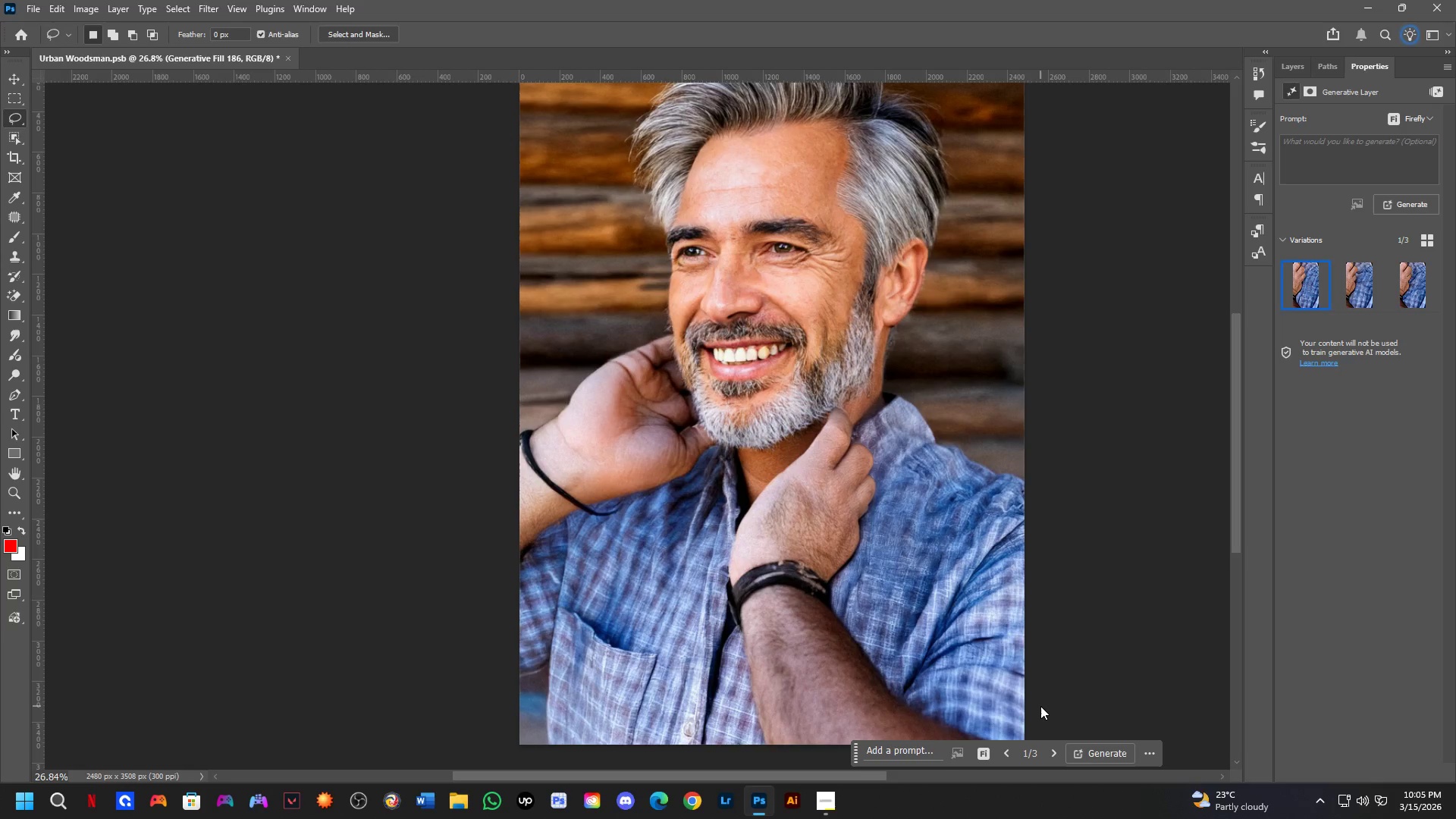 
wait(31.44)
 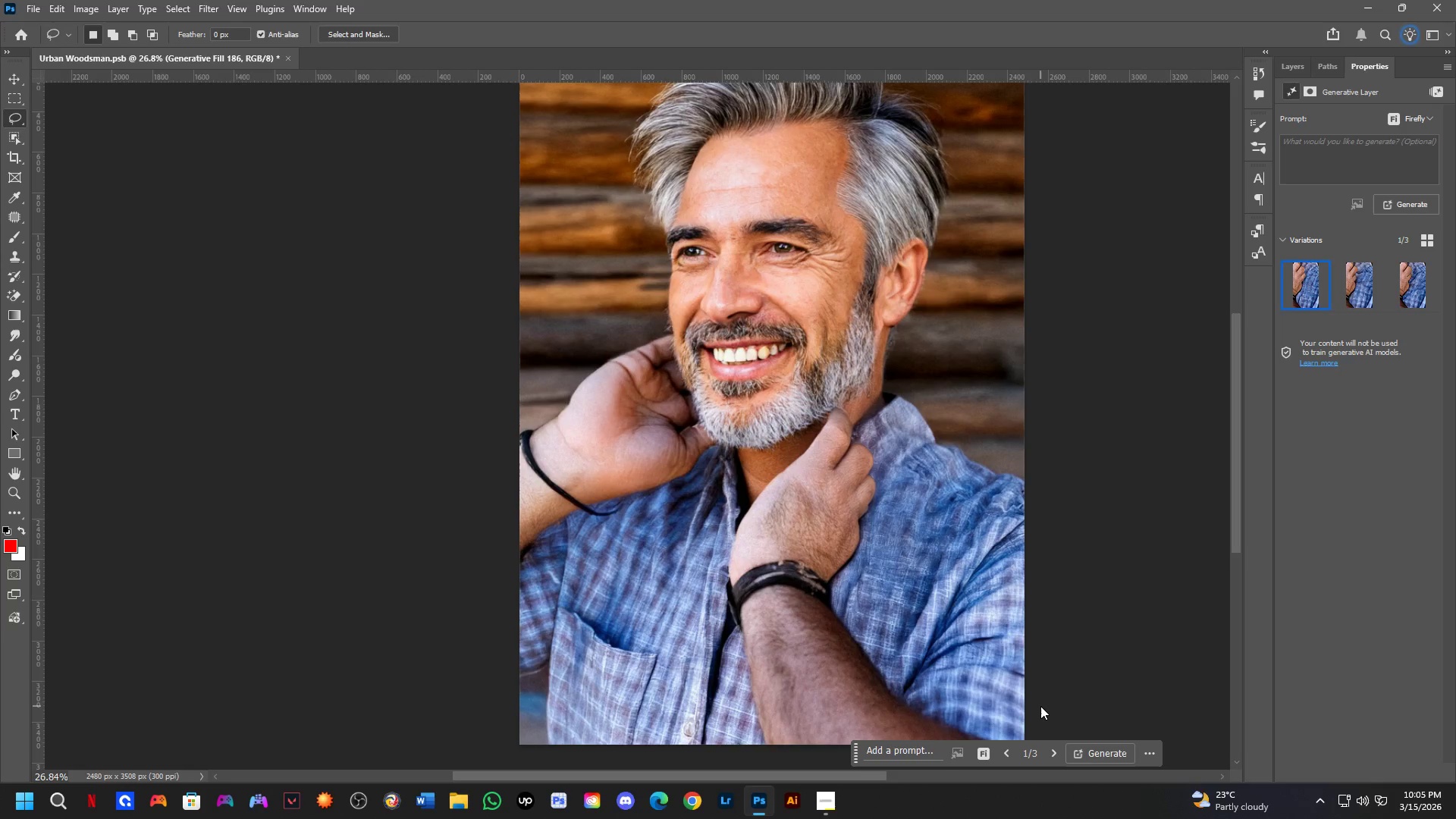 
left_click([1358, 286])
 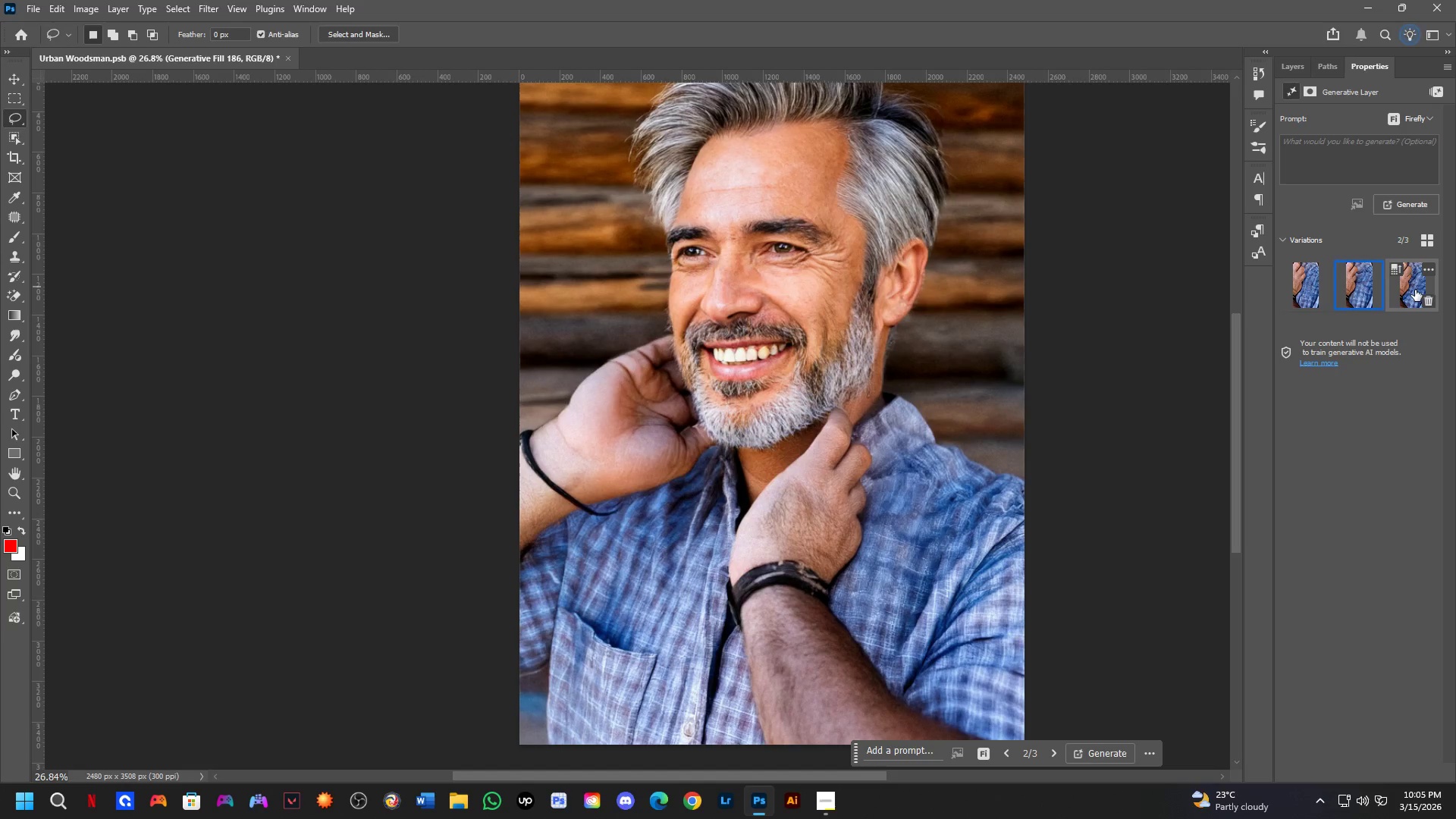 
left_click([1415, 290])
 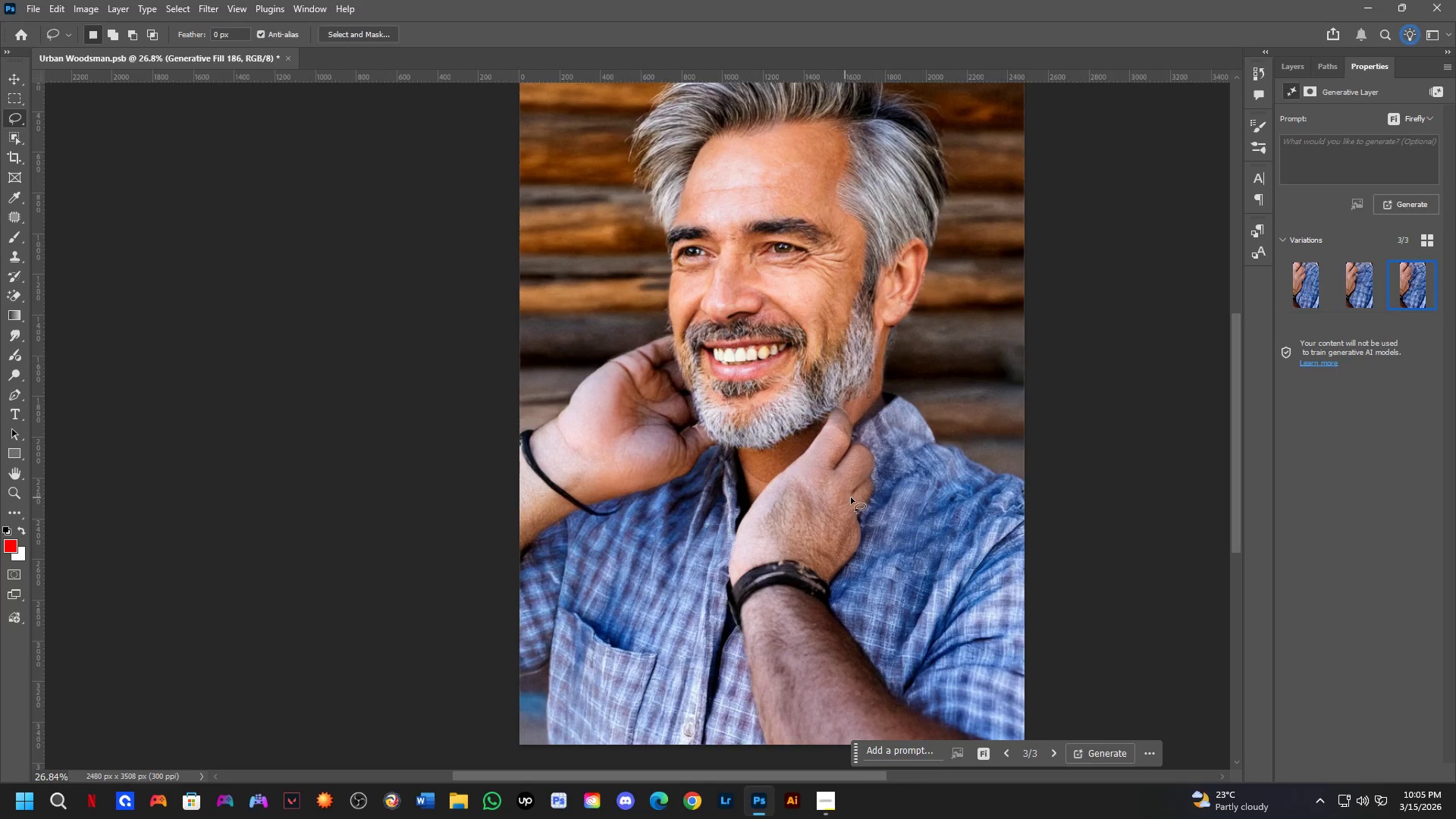 
left_click([1312, 291])
 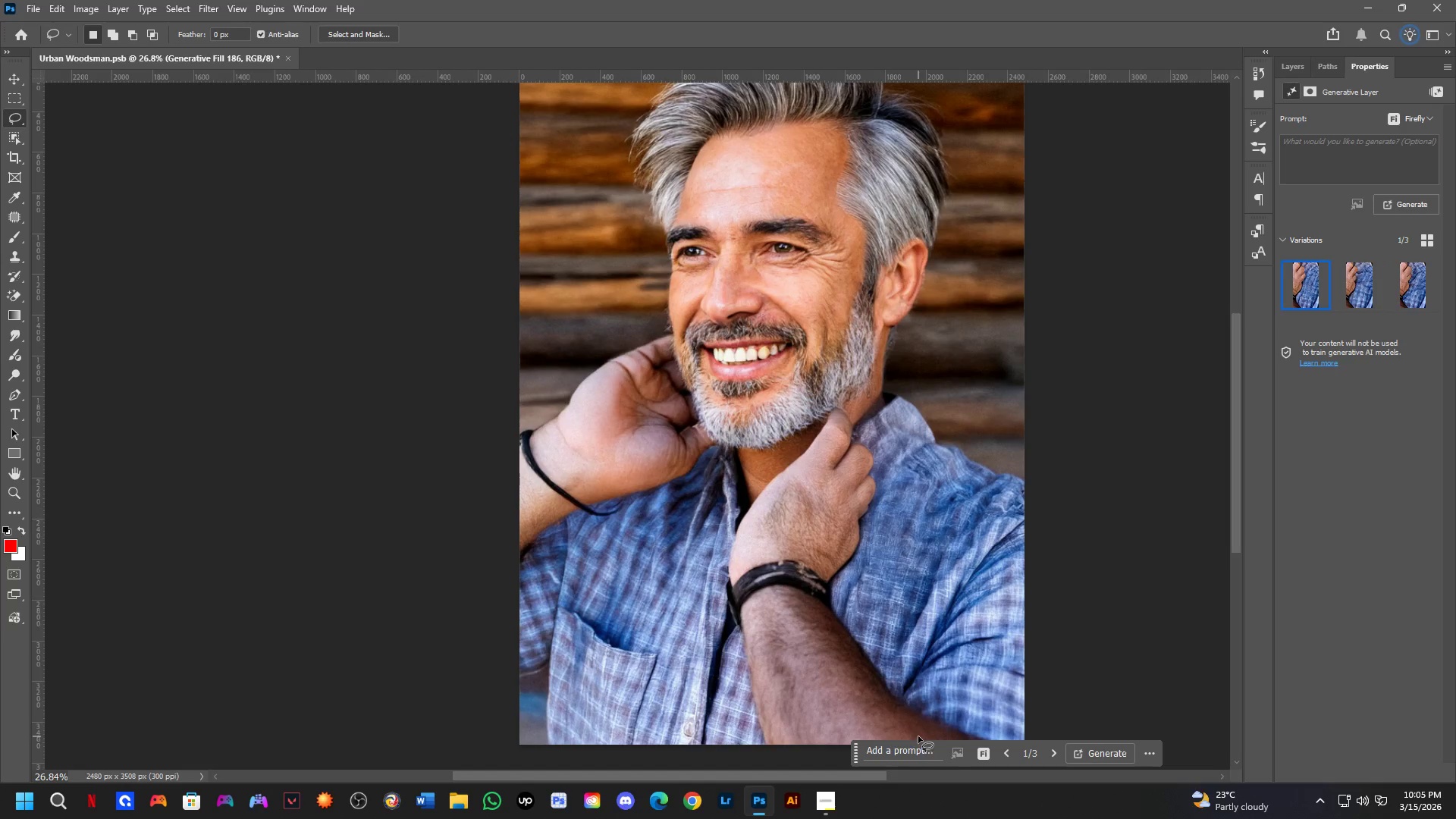 
key(Control+Z)
 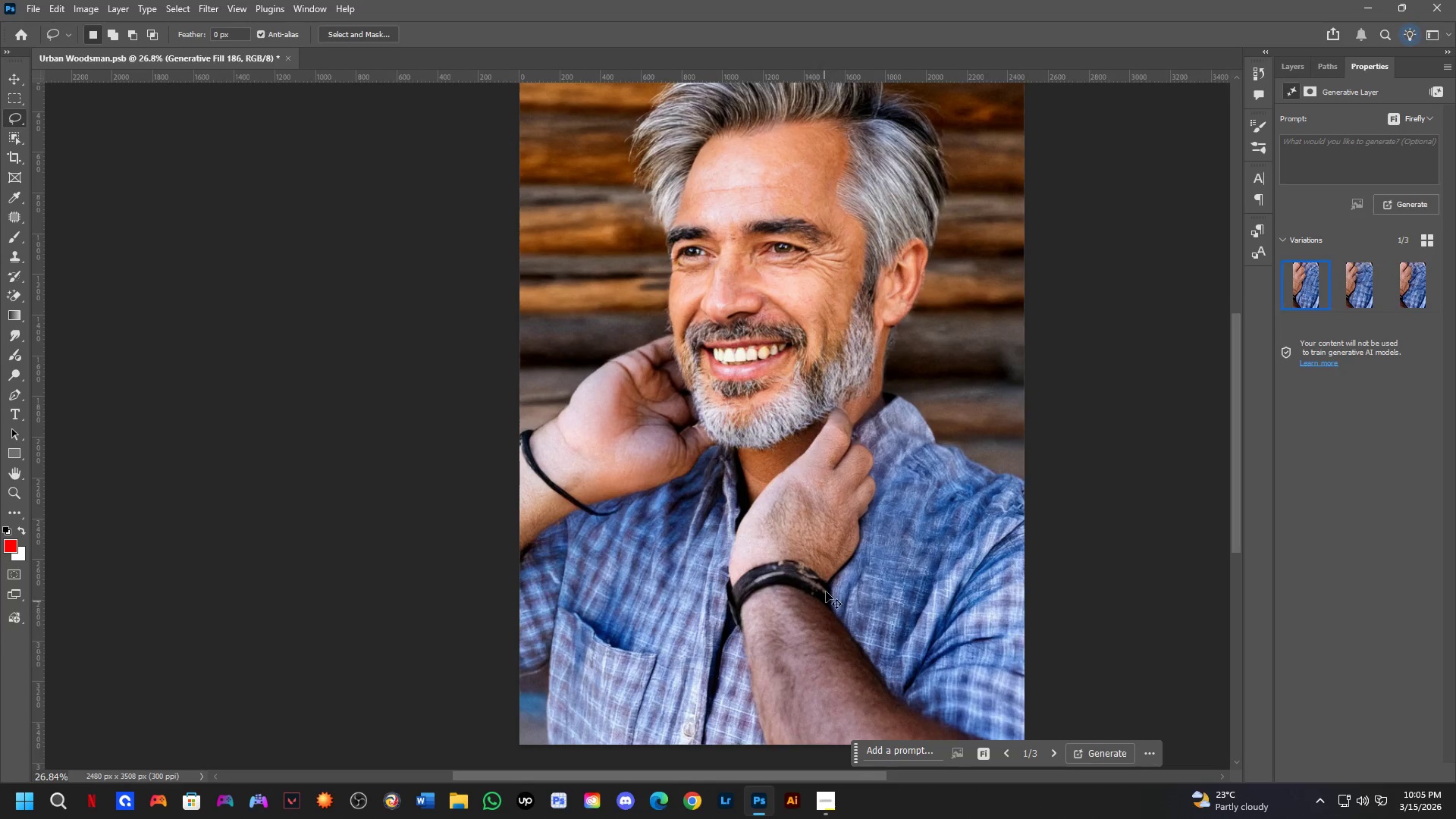 
key(Control+Z)
 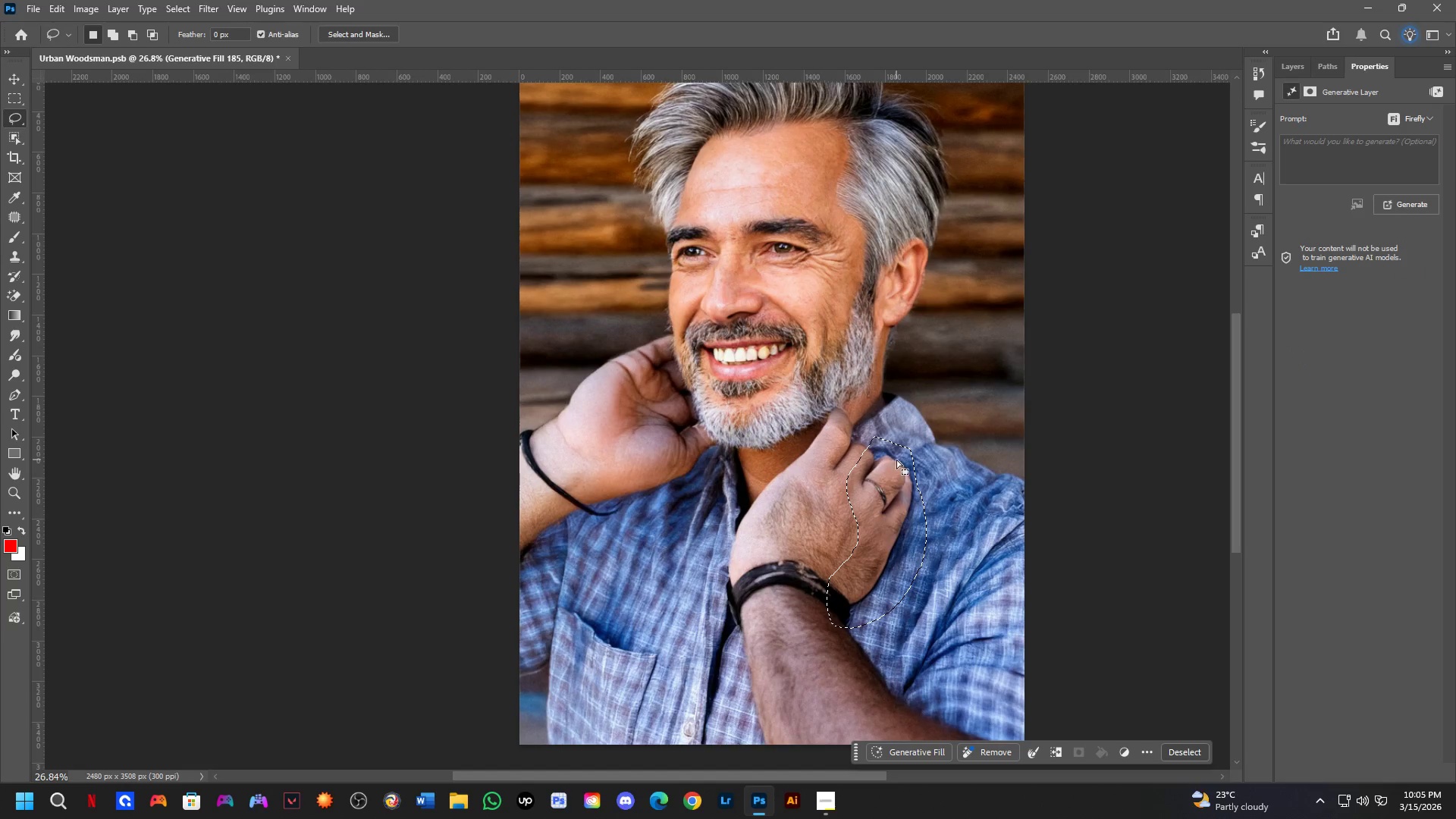 
key(Shift+ShiftLeft)
 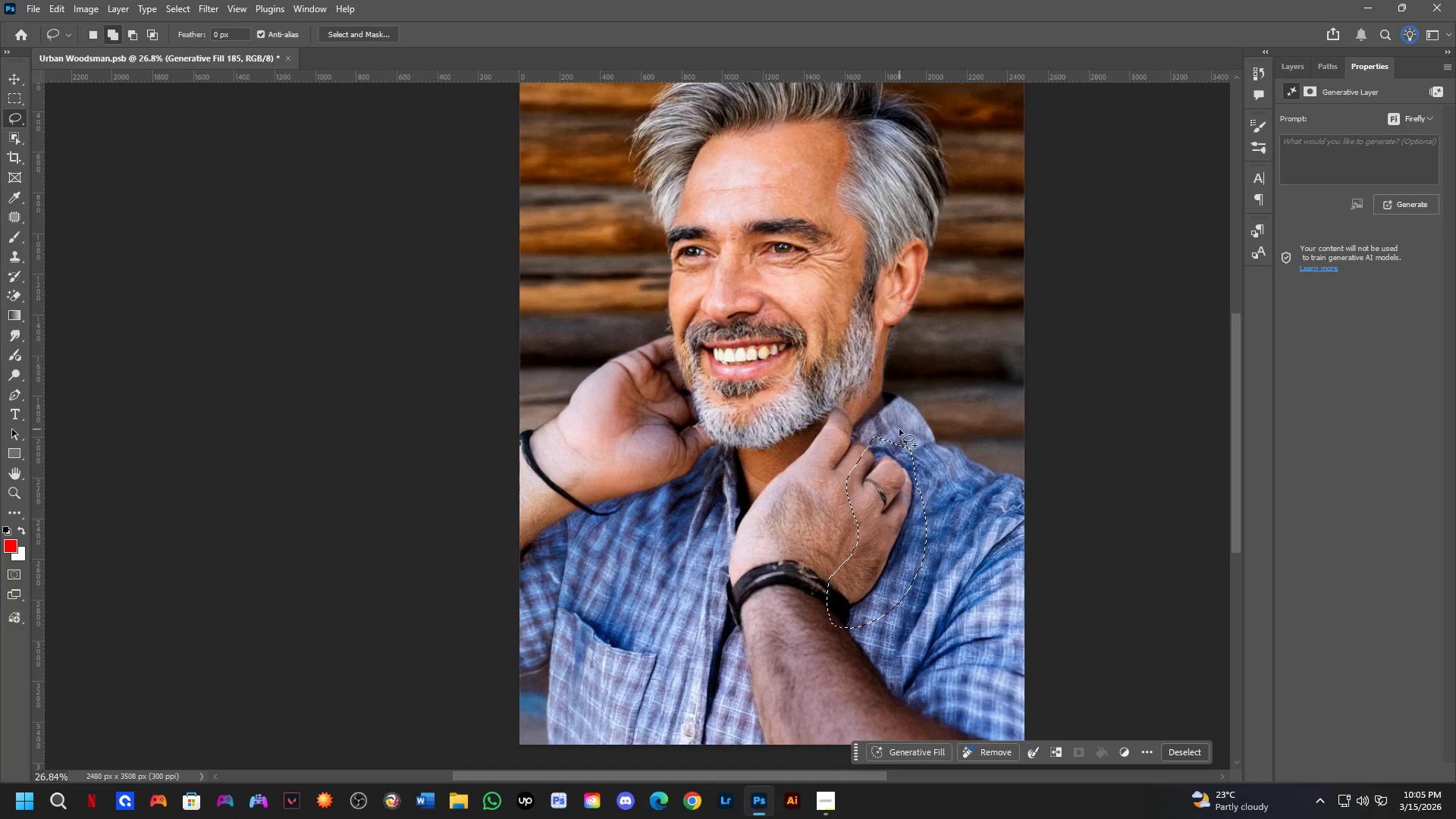 
left_click_drag(start_coordinate=[899, 429], to_coordinate=[904, 461])
 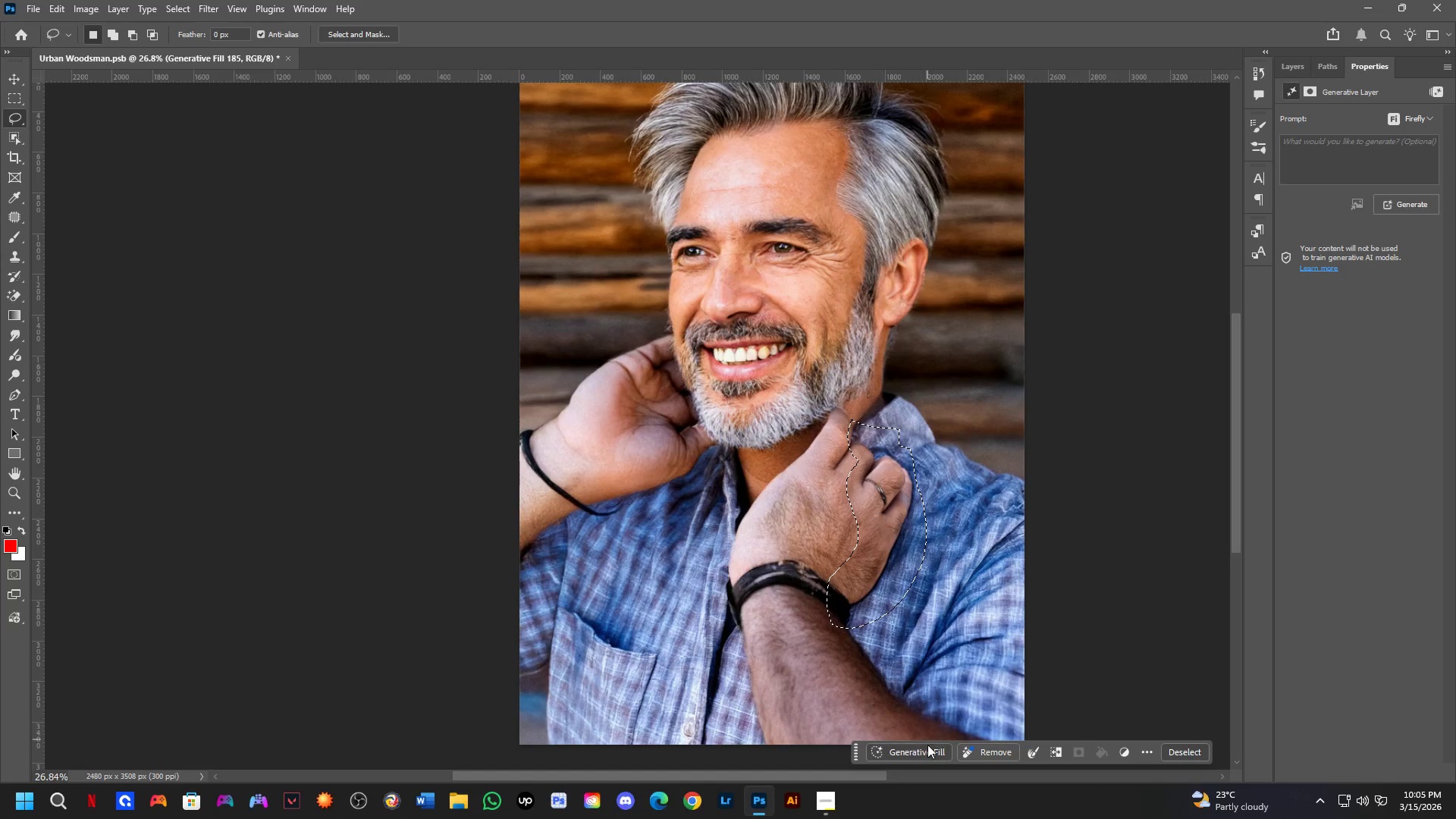 
left_click([928, 754])
 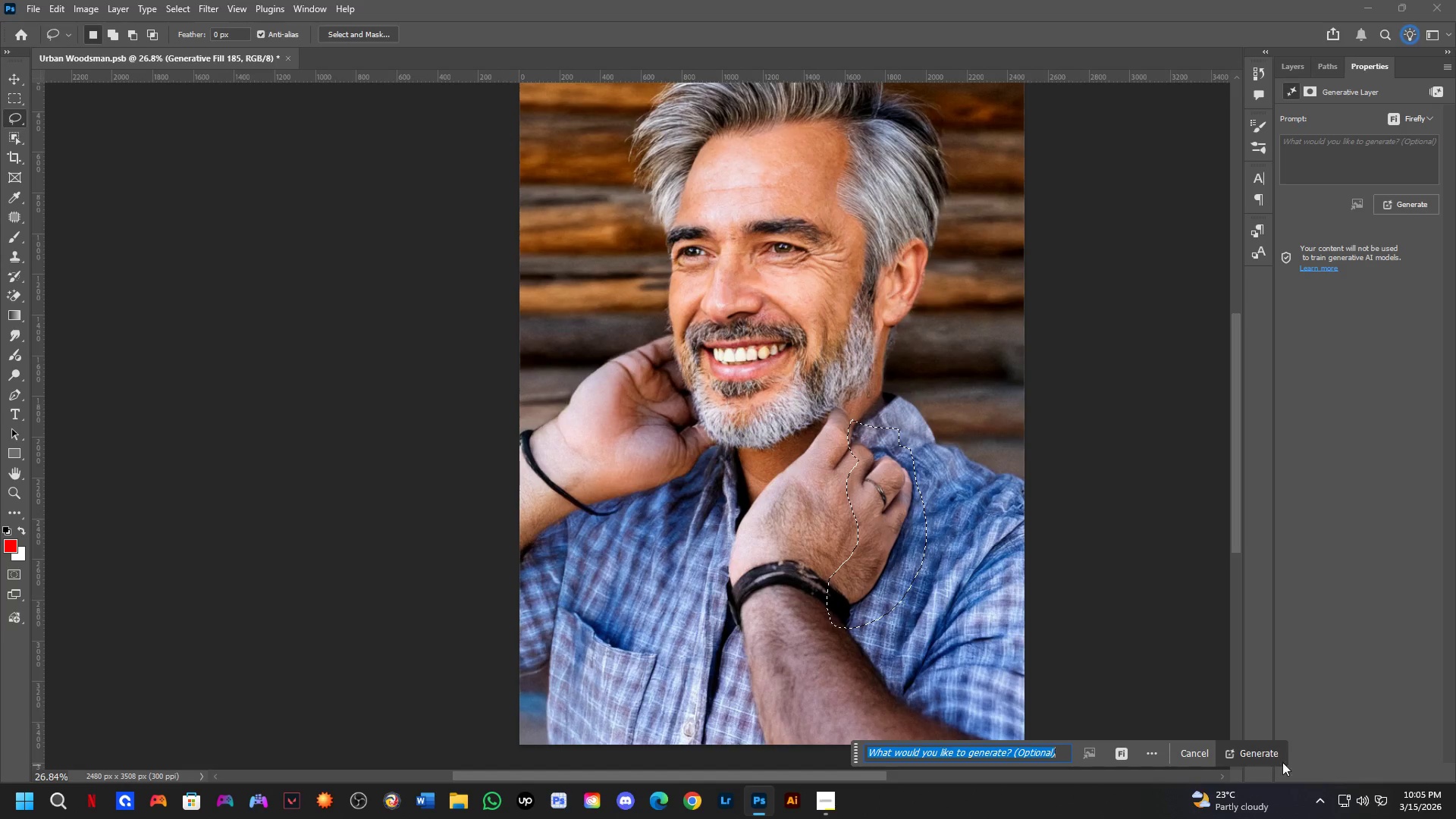 
left_click([1267, 754])
 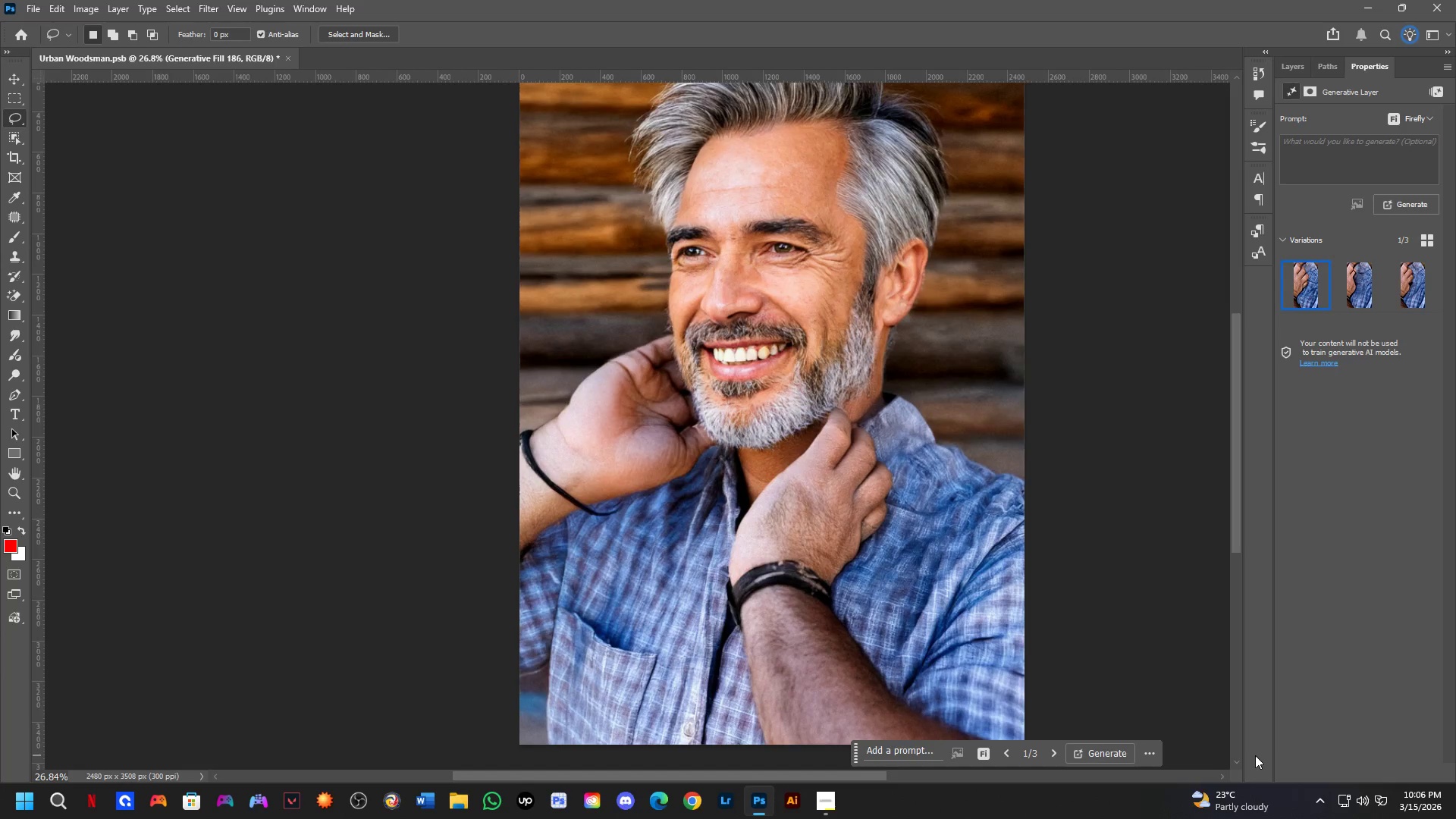 
wait(33.38)
 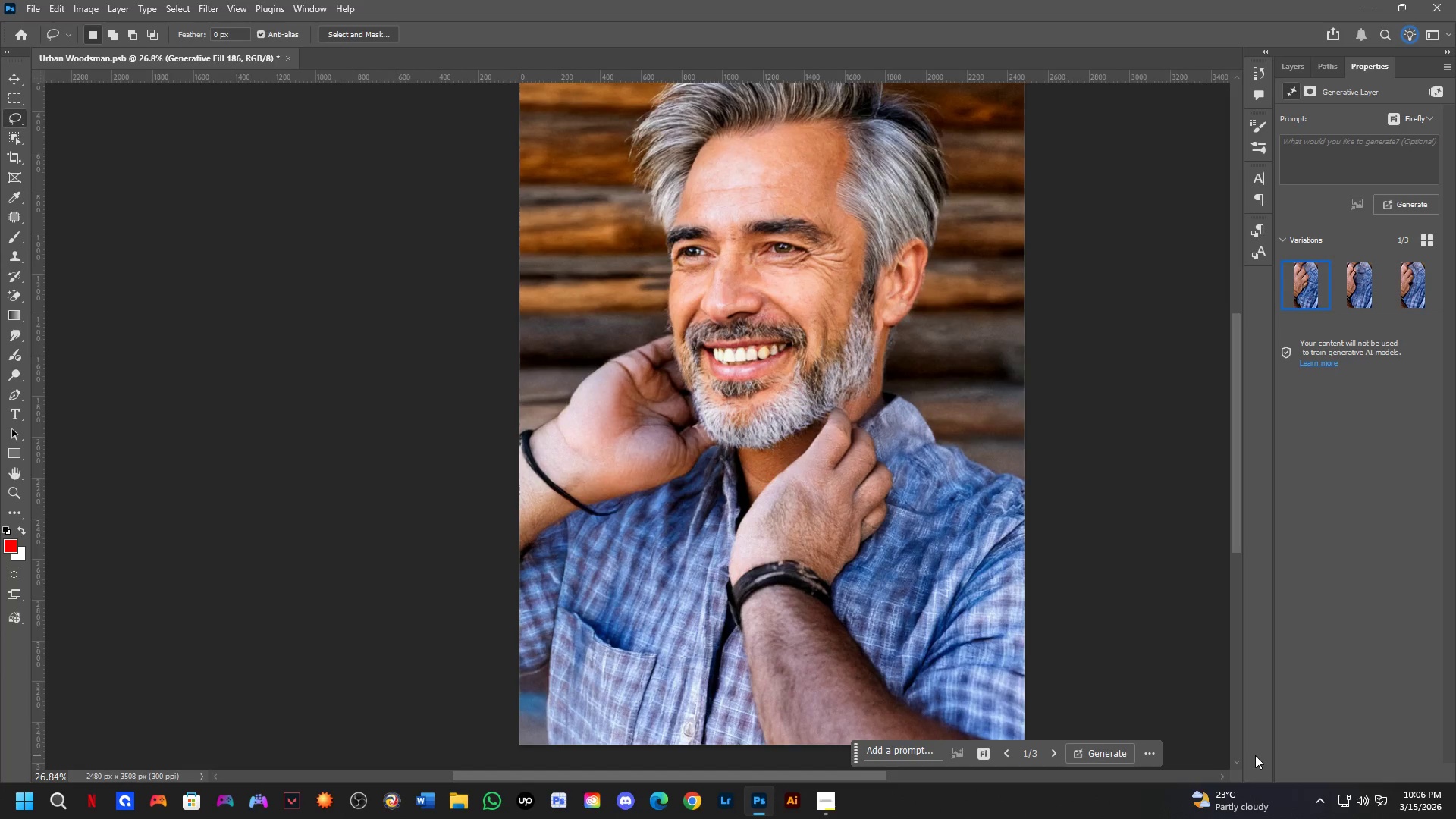 
scroll: coordinate [1230, 758], scroll_direction: up, amount: 3.0
 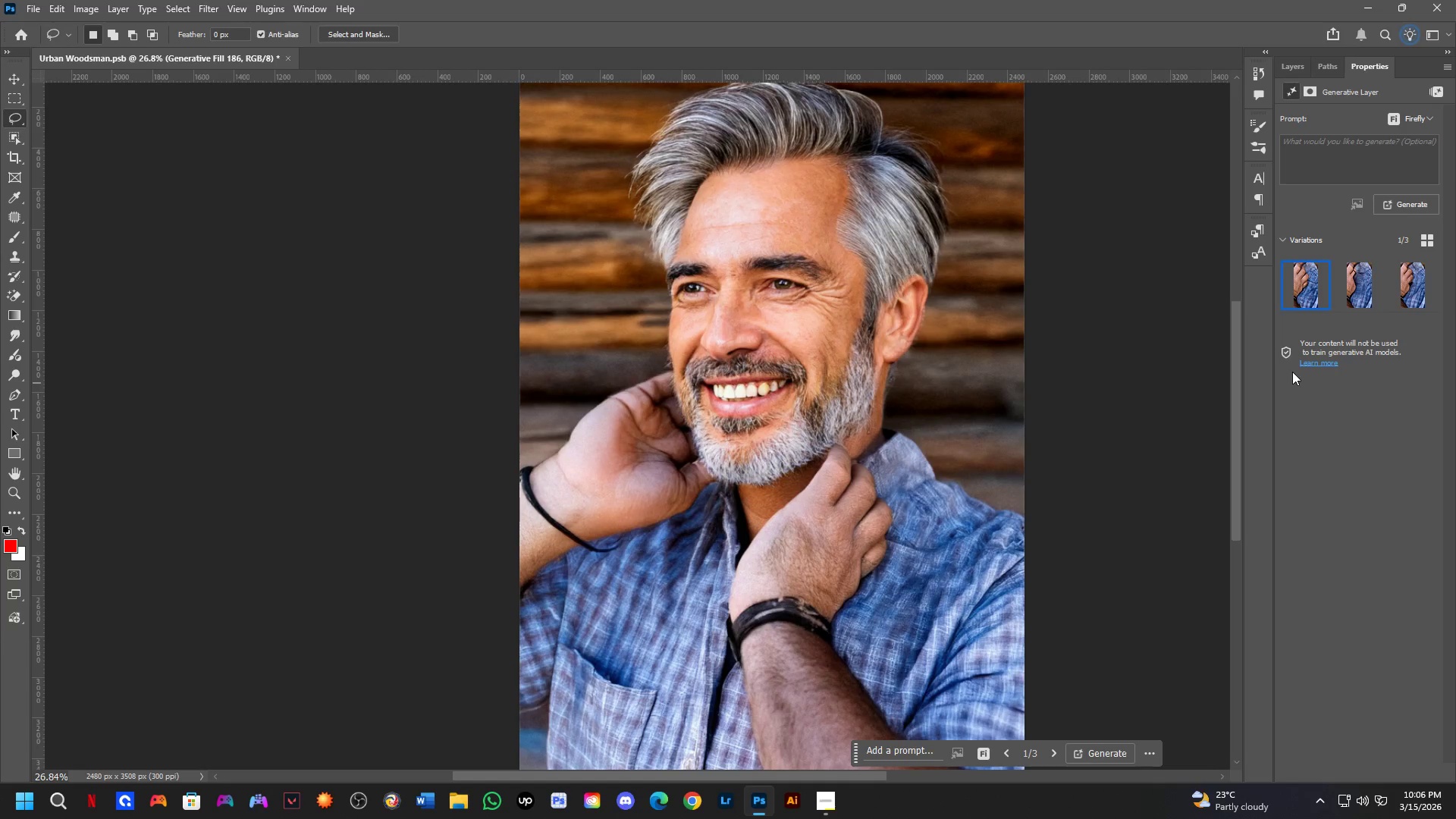 
left_click([1412, 291])
 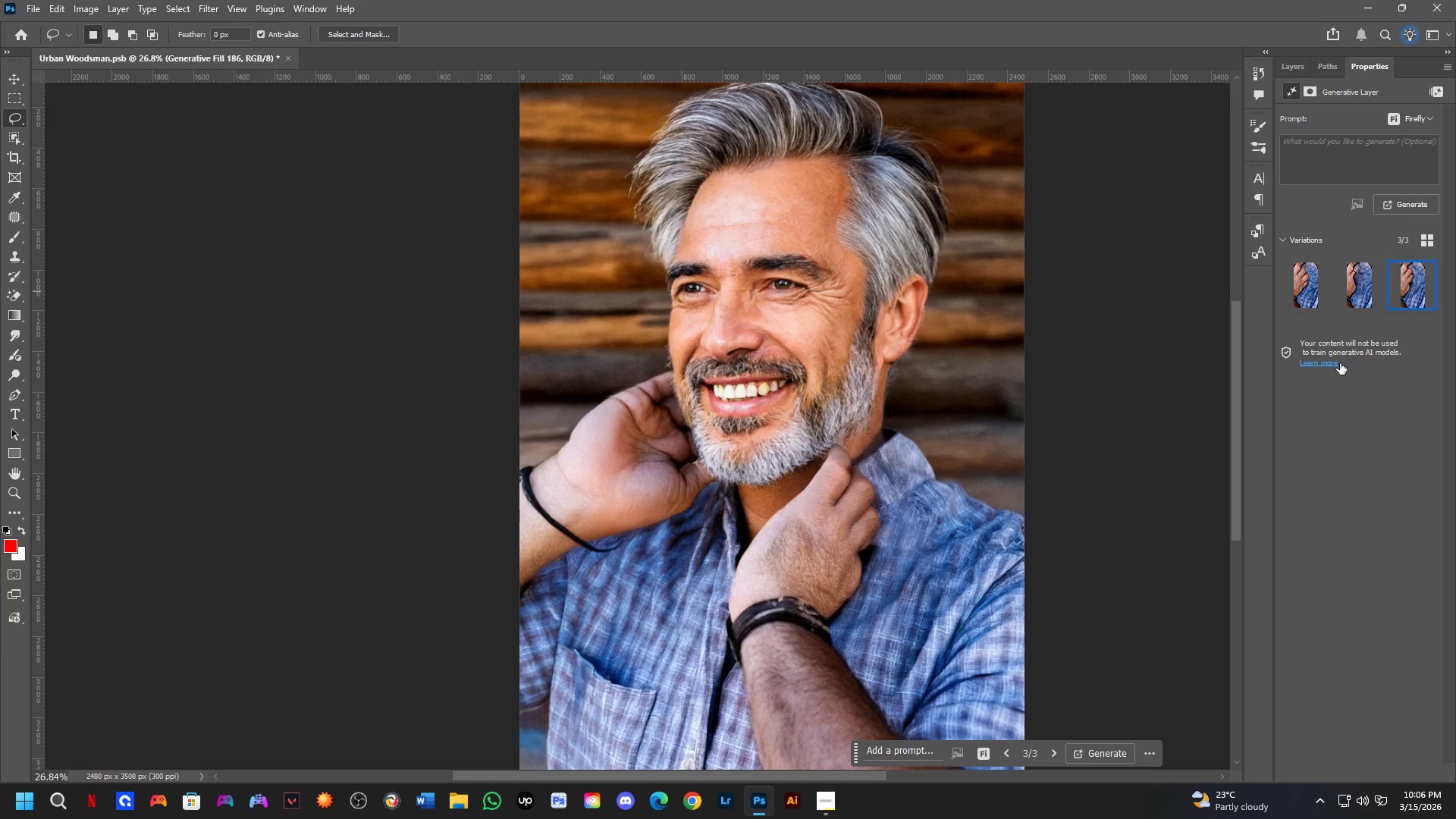 
hold_key(key=Space, duration=0.7)
 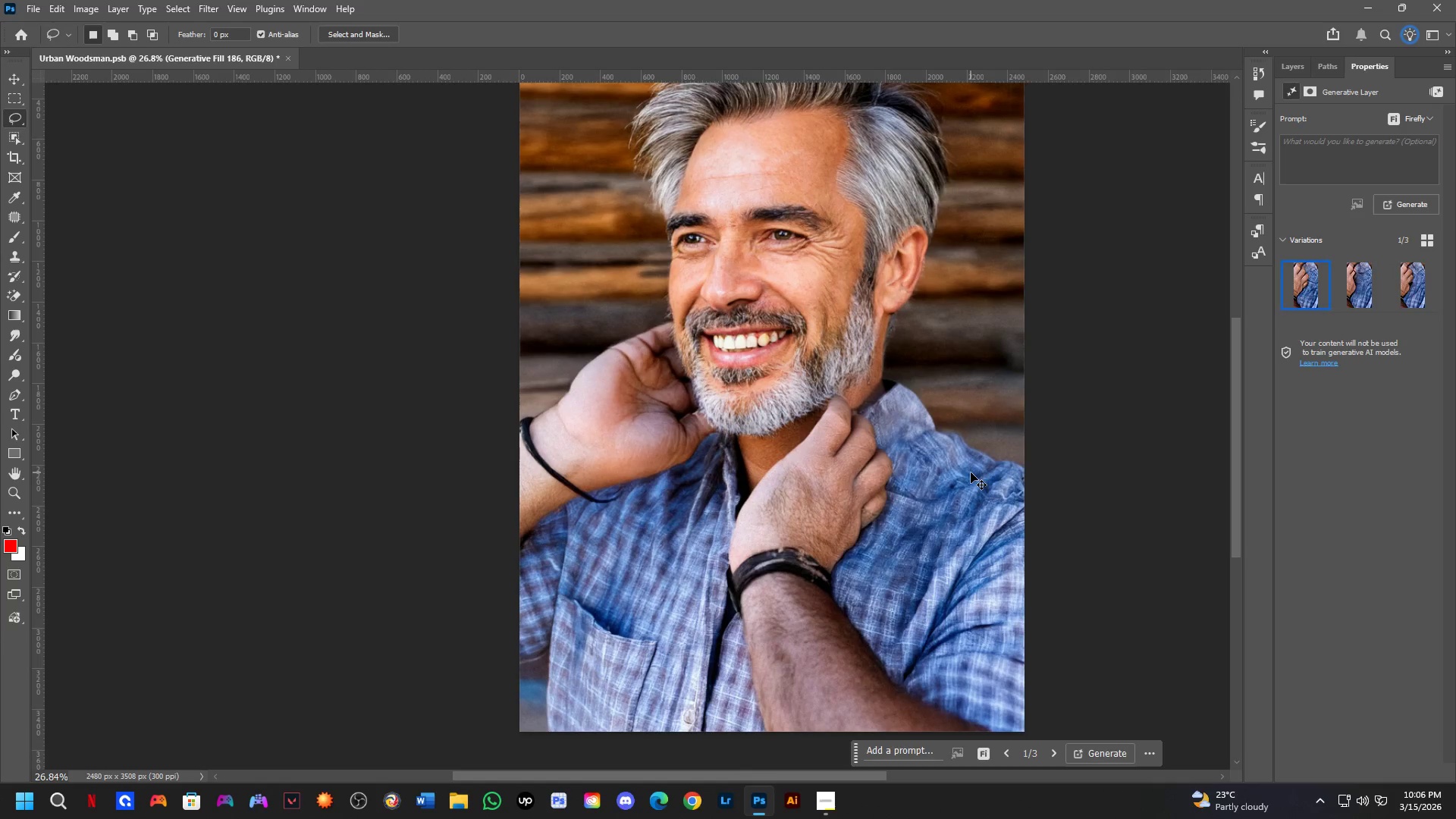 
left_click_drag(start_coordinate=[970, 521], to_coordinate=[970, 472])
 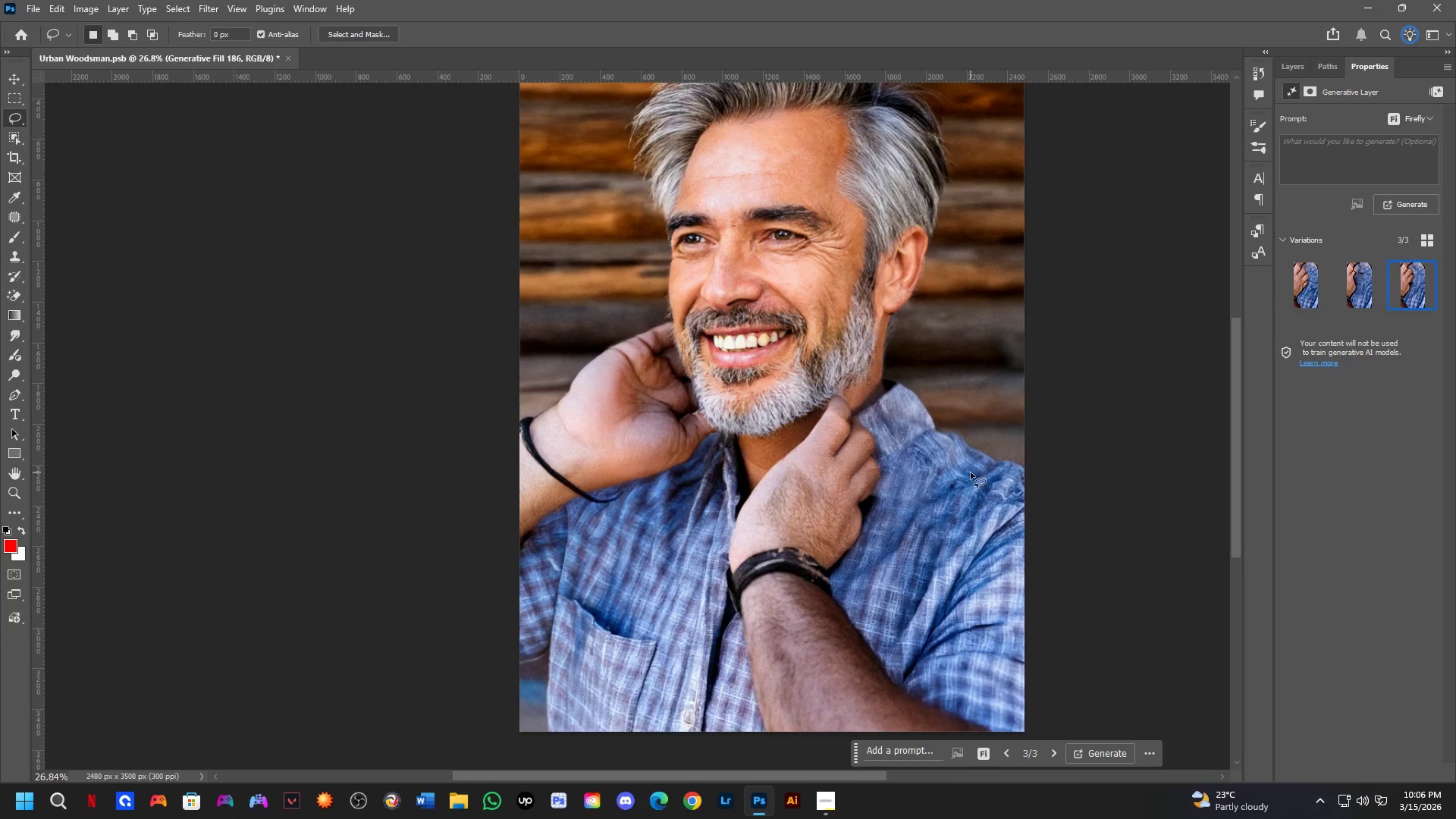 
key(Control+Z)
 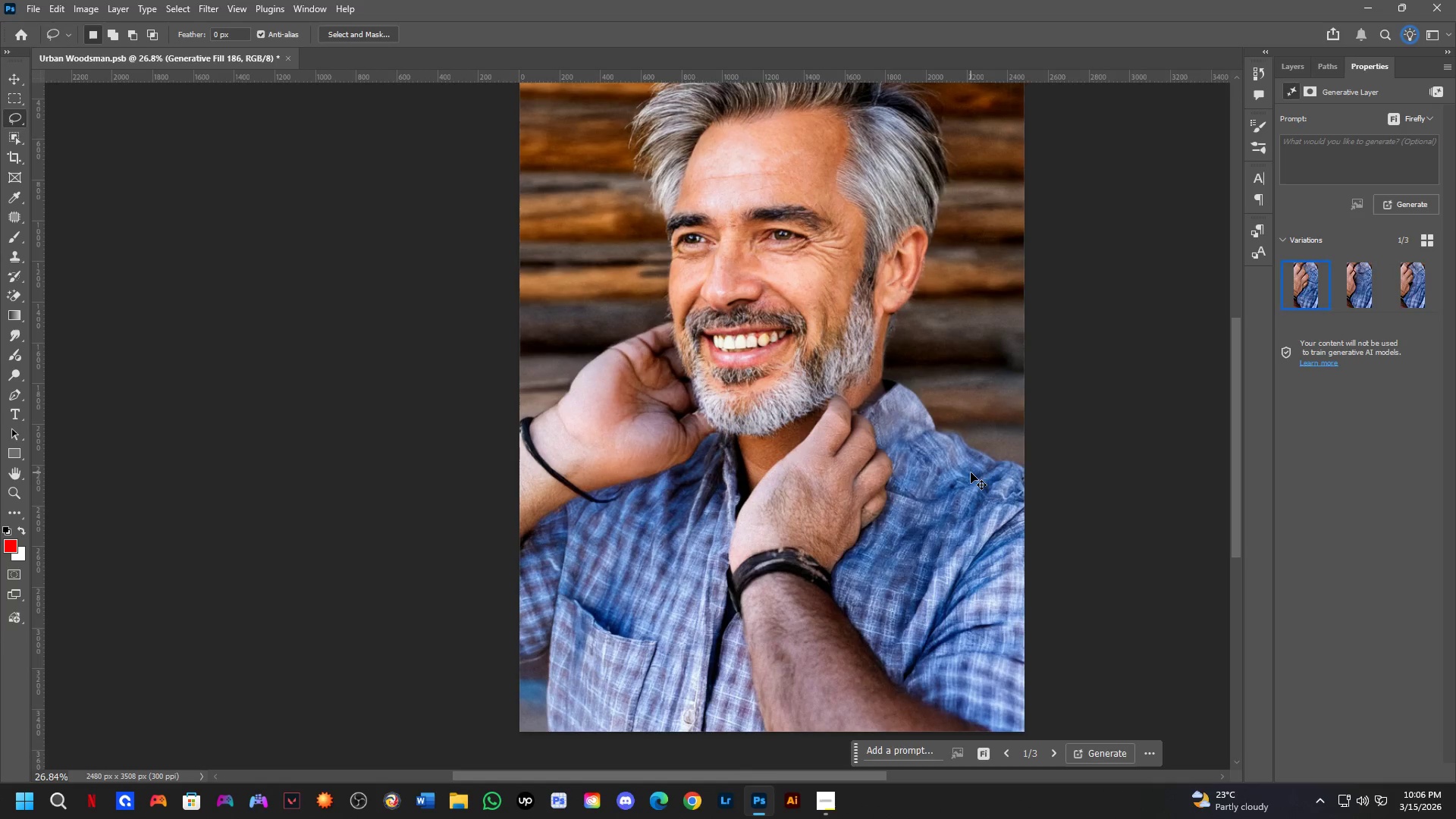 
key(Control+Z)
 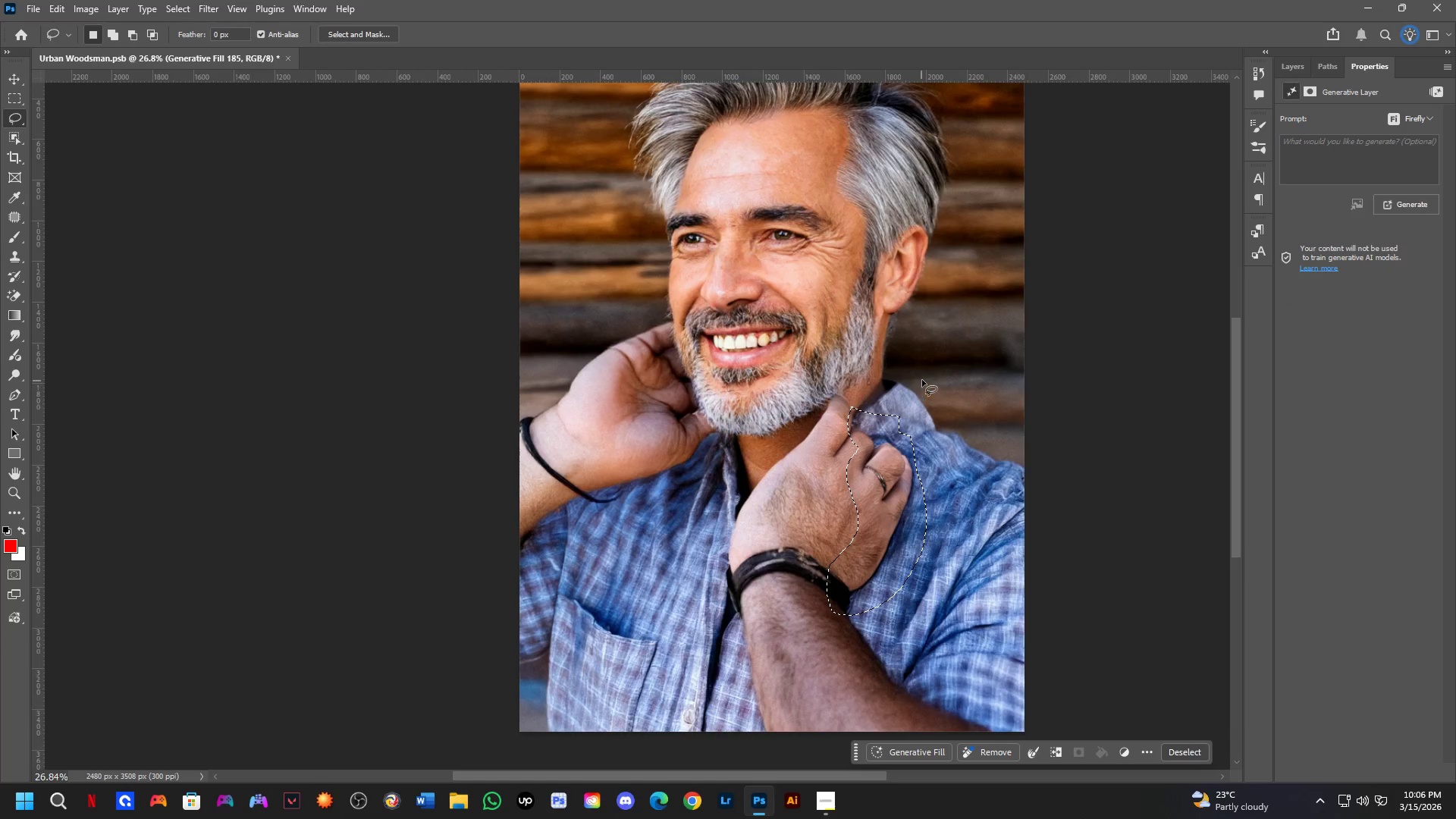 
left_click([924, 375])
 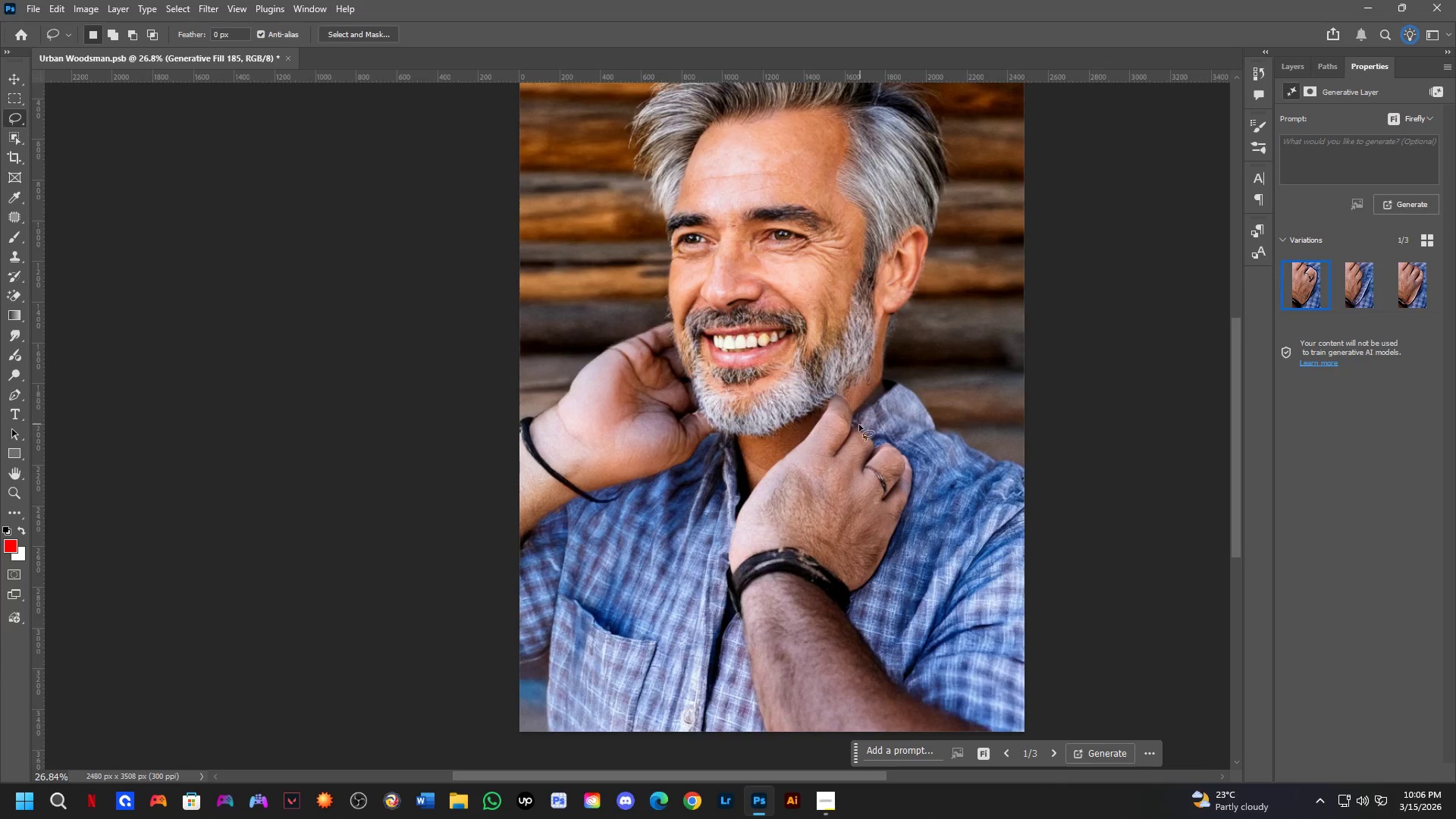 
key(Control+Z)
 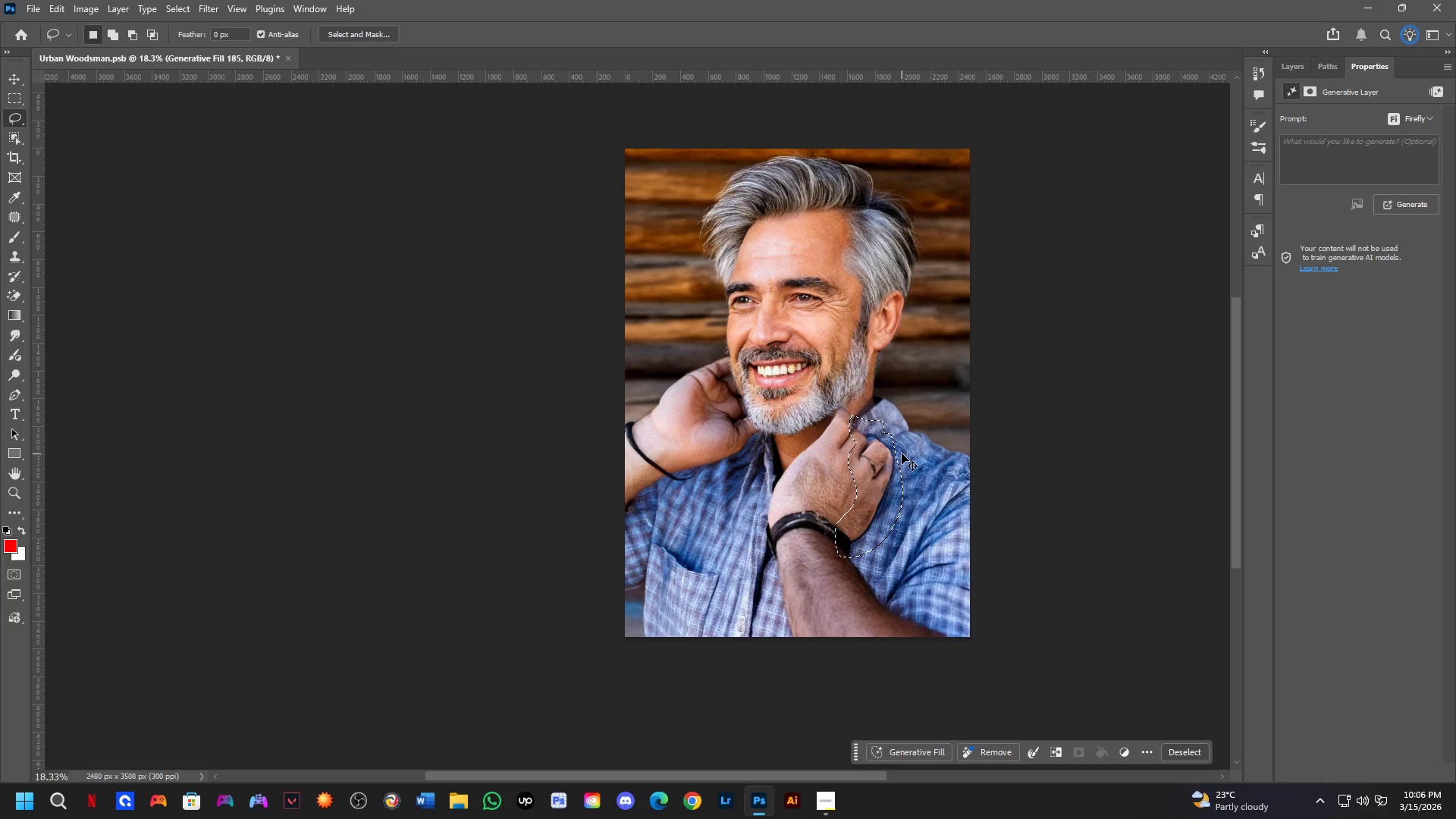 
scroll: coordinate [852, 432], scroll_direction: down, amount: 4.0
 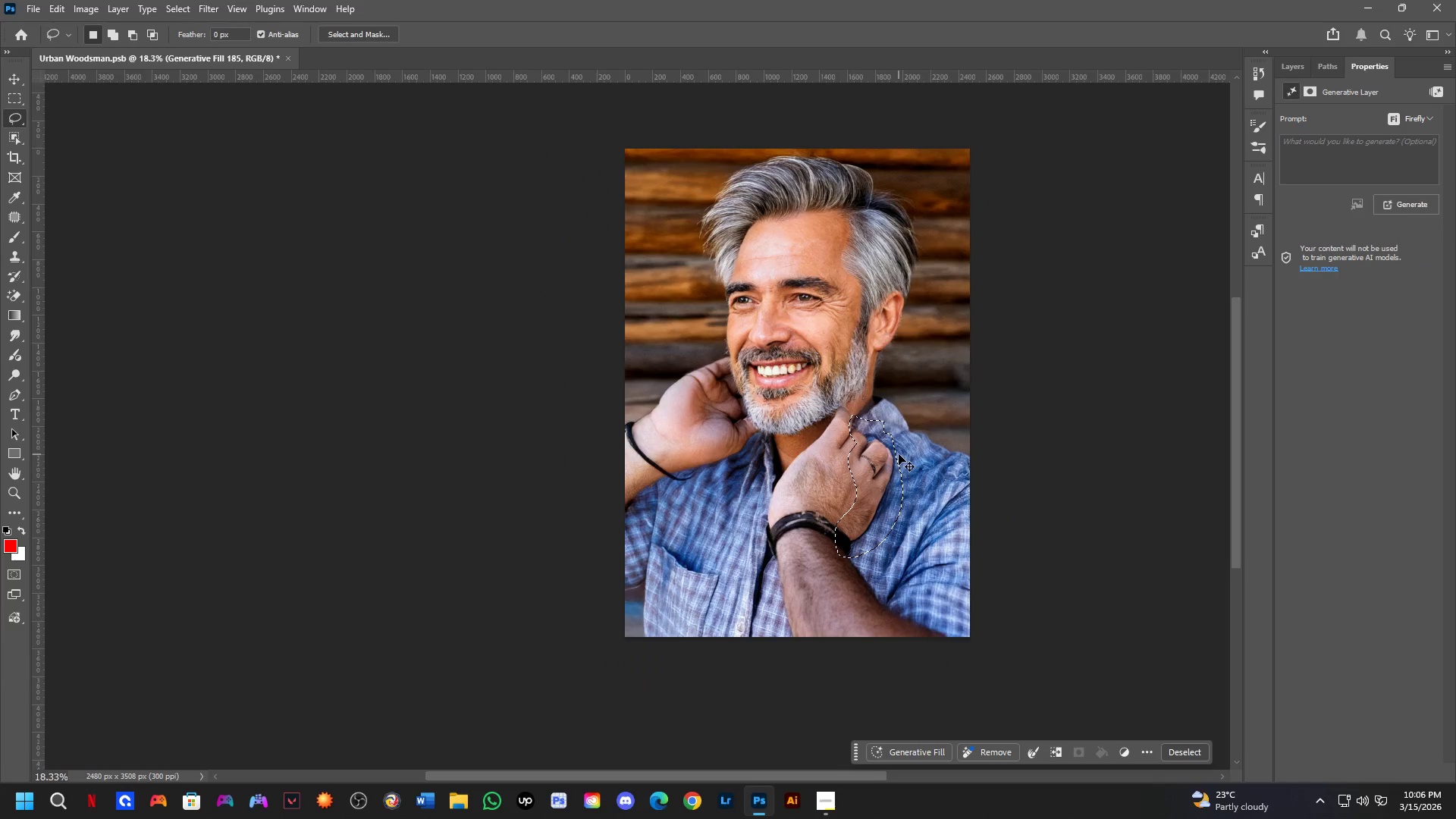 
key(Control+Shift+ShiftLeft)
 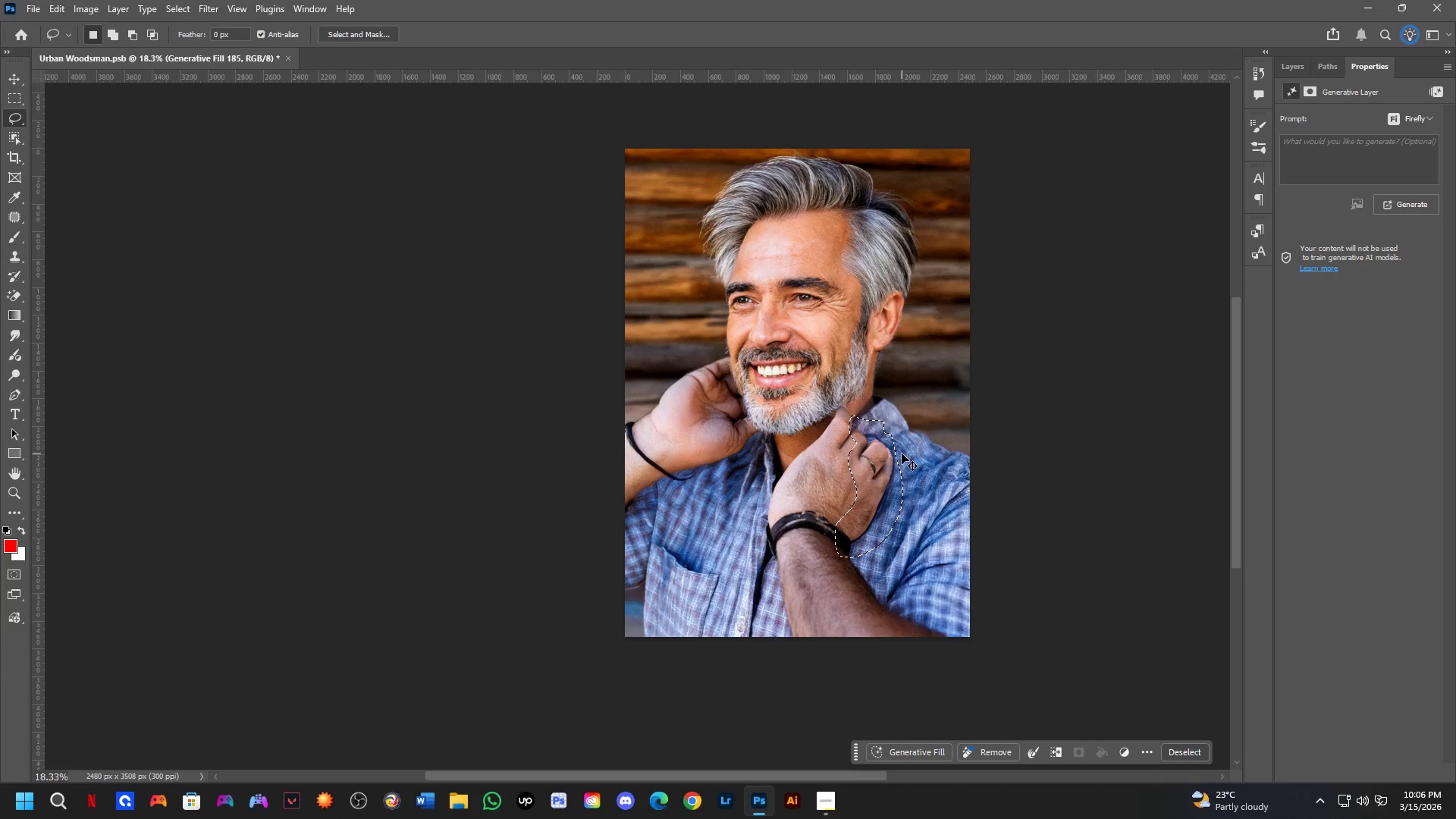 
key(Control+Z)
 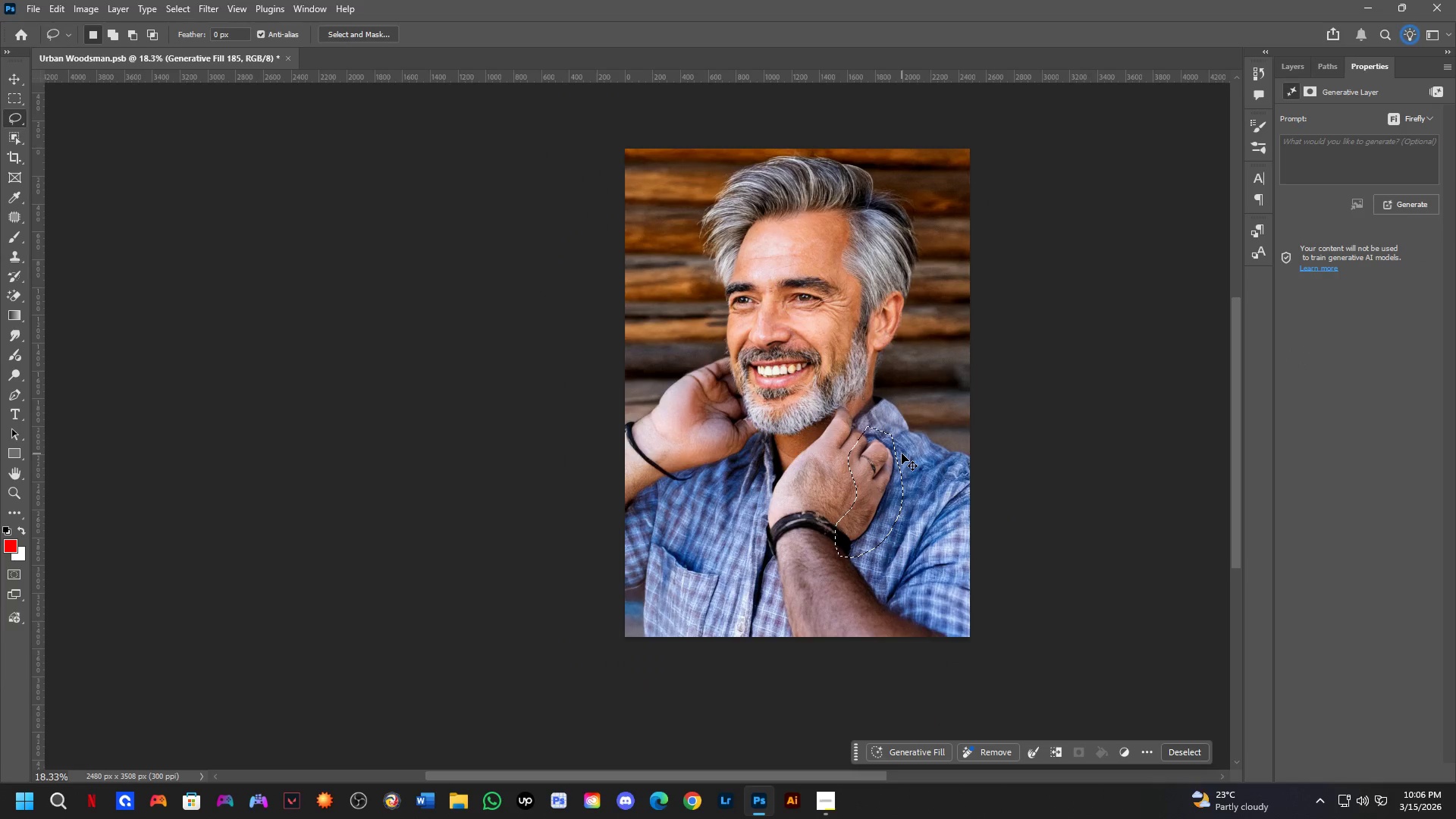 
key(Control+Z)
 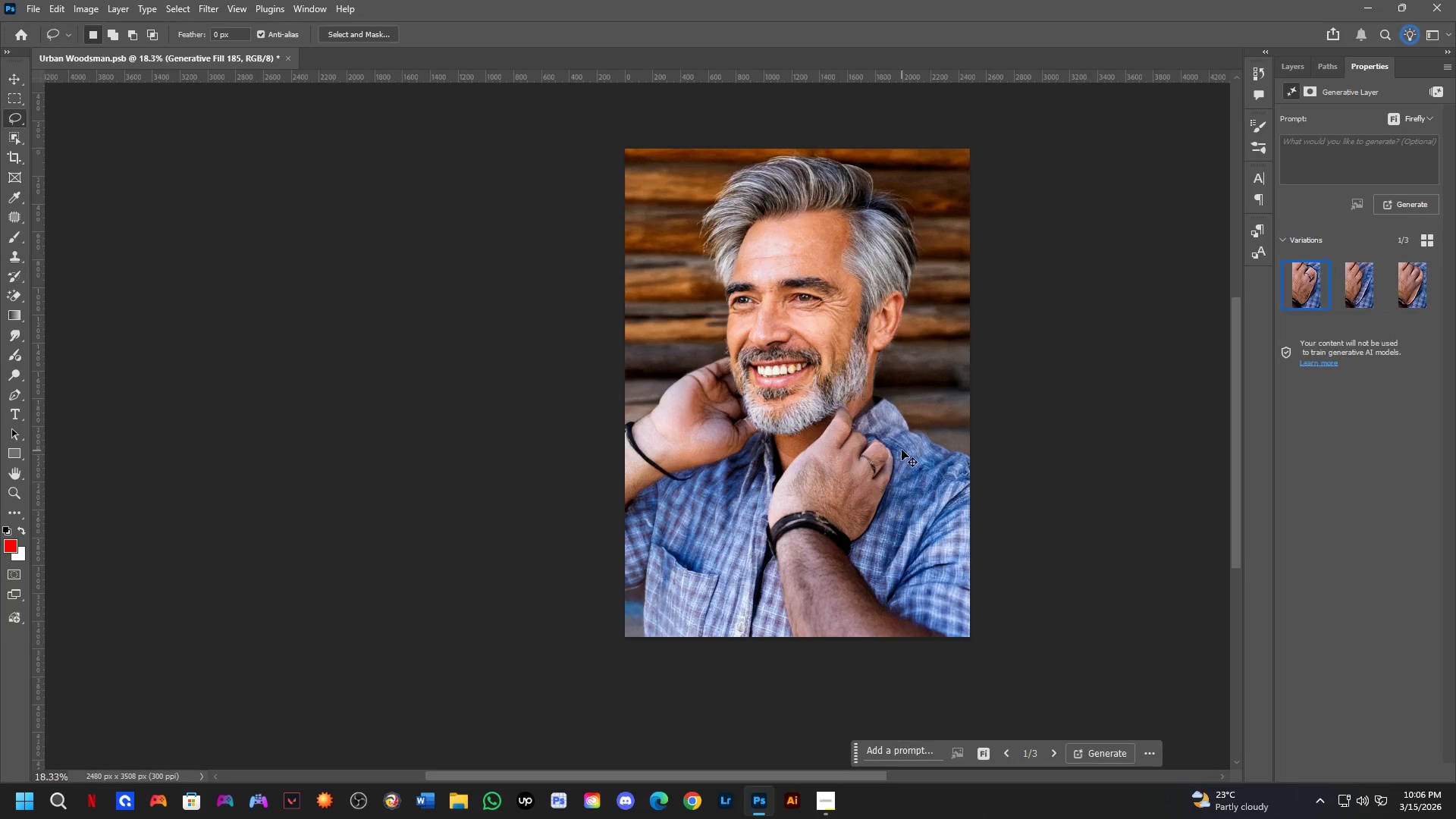 
key(Control+Z)
 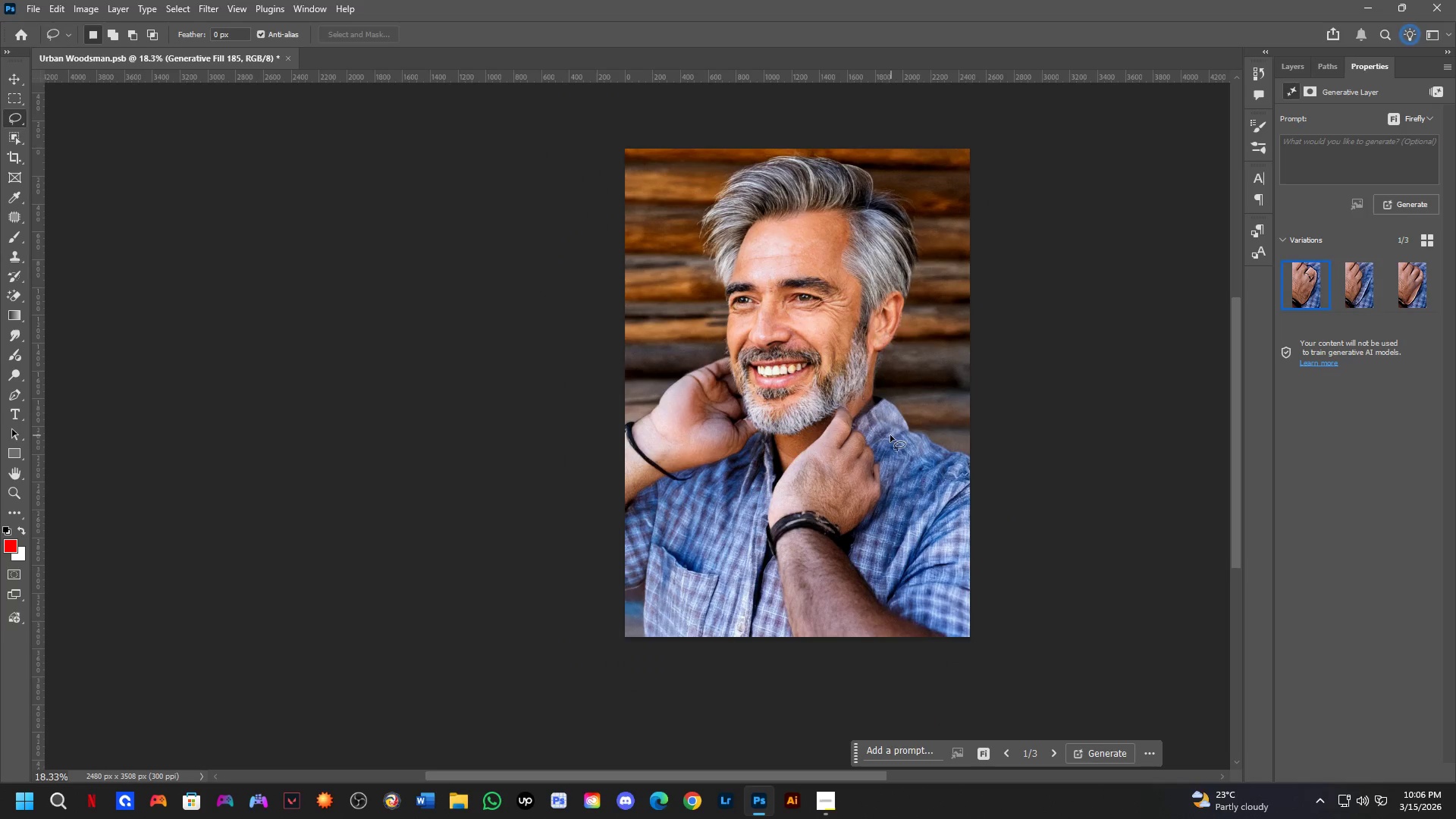 
scroll: coordinate [875, 455], scroll_direction: up, amount: 4.0
 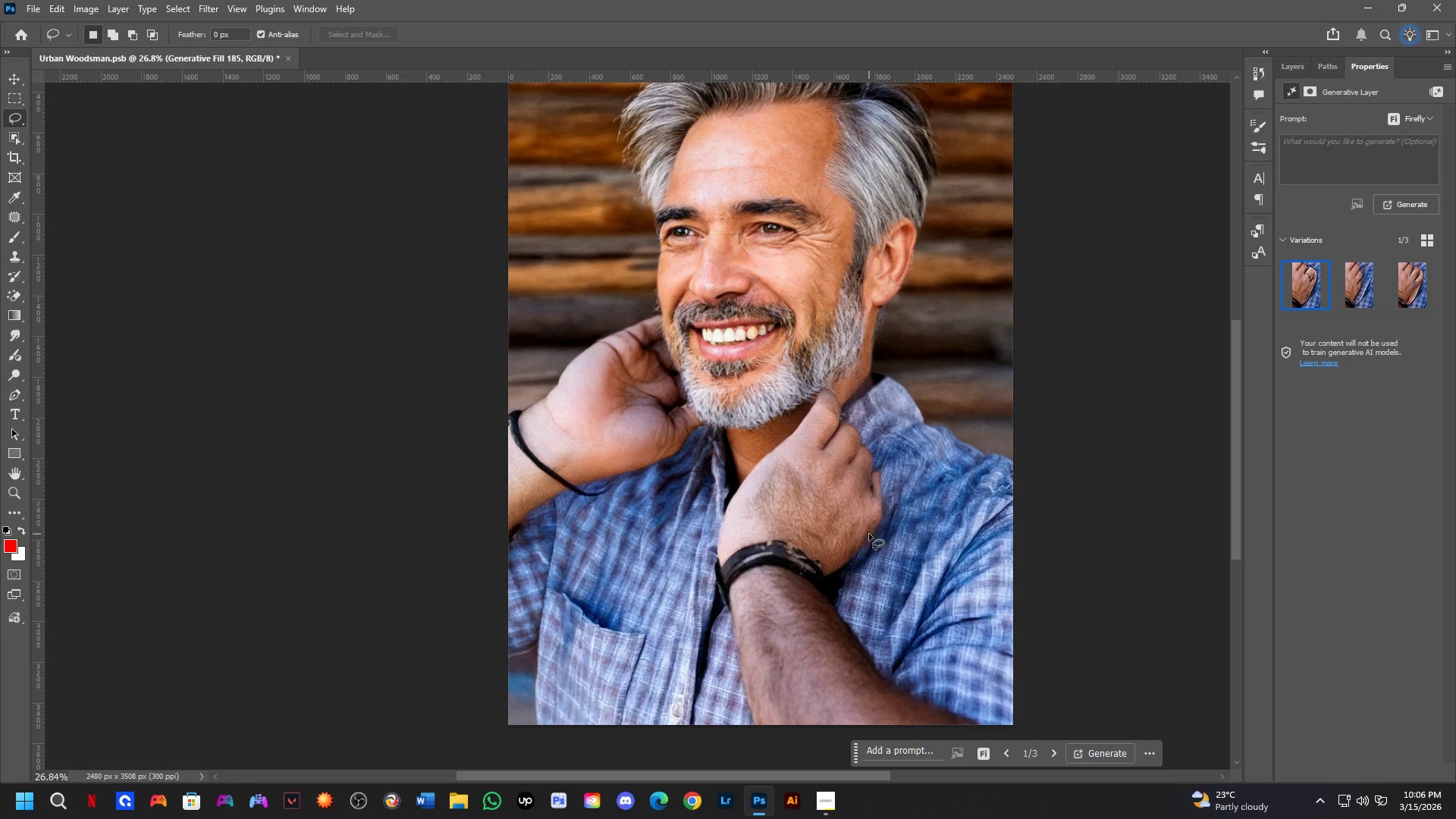 
left_click_drag(start_coordinate=[839, 532], to_coordinate=[822, 592])
 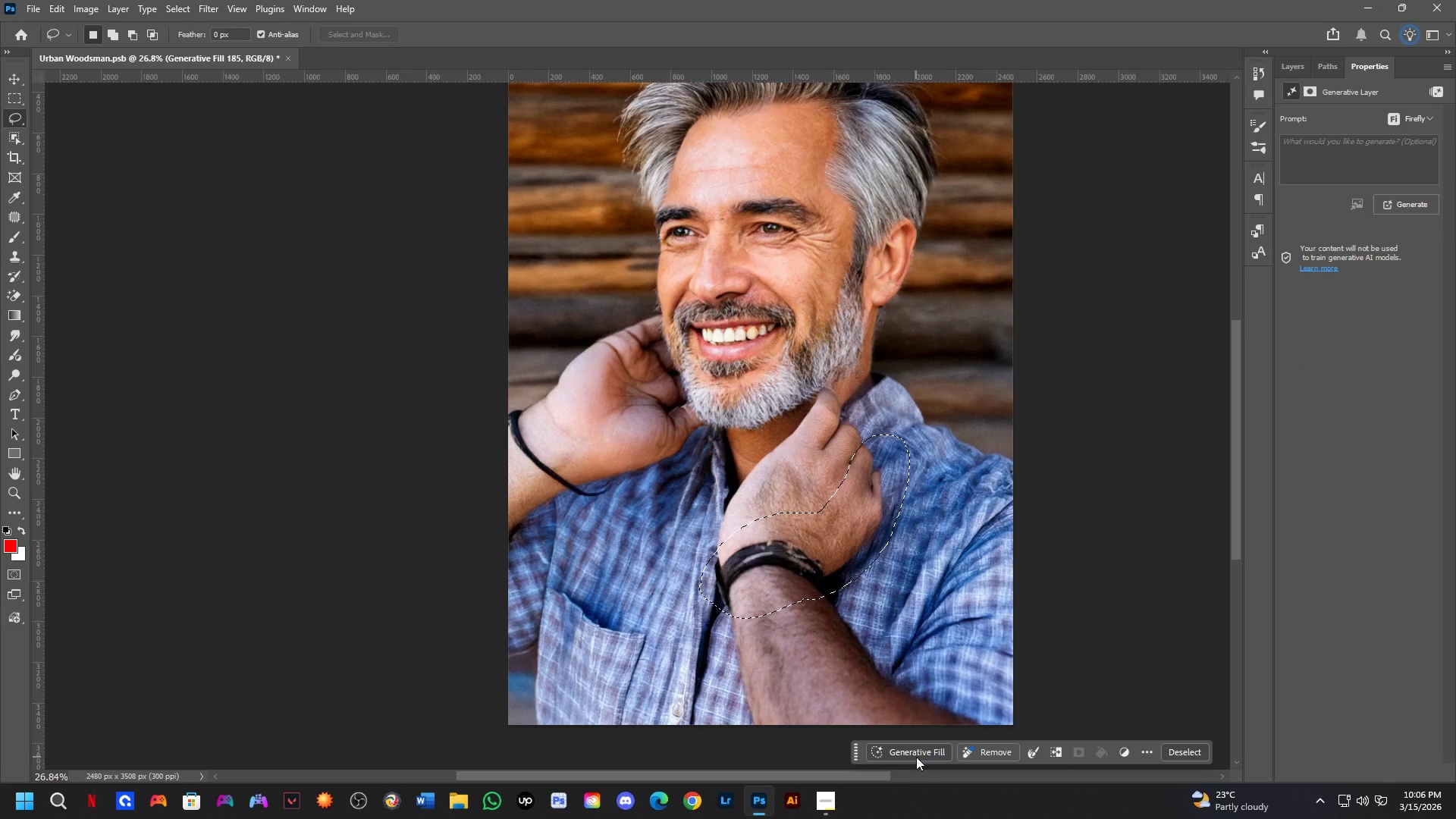 
key(Control+ControlLeft)
 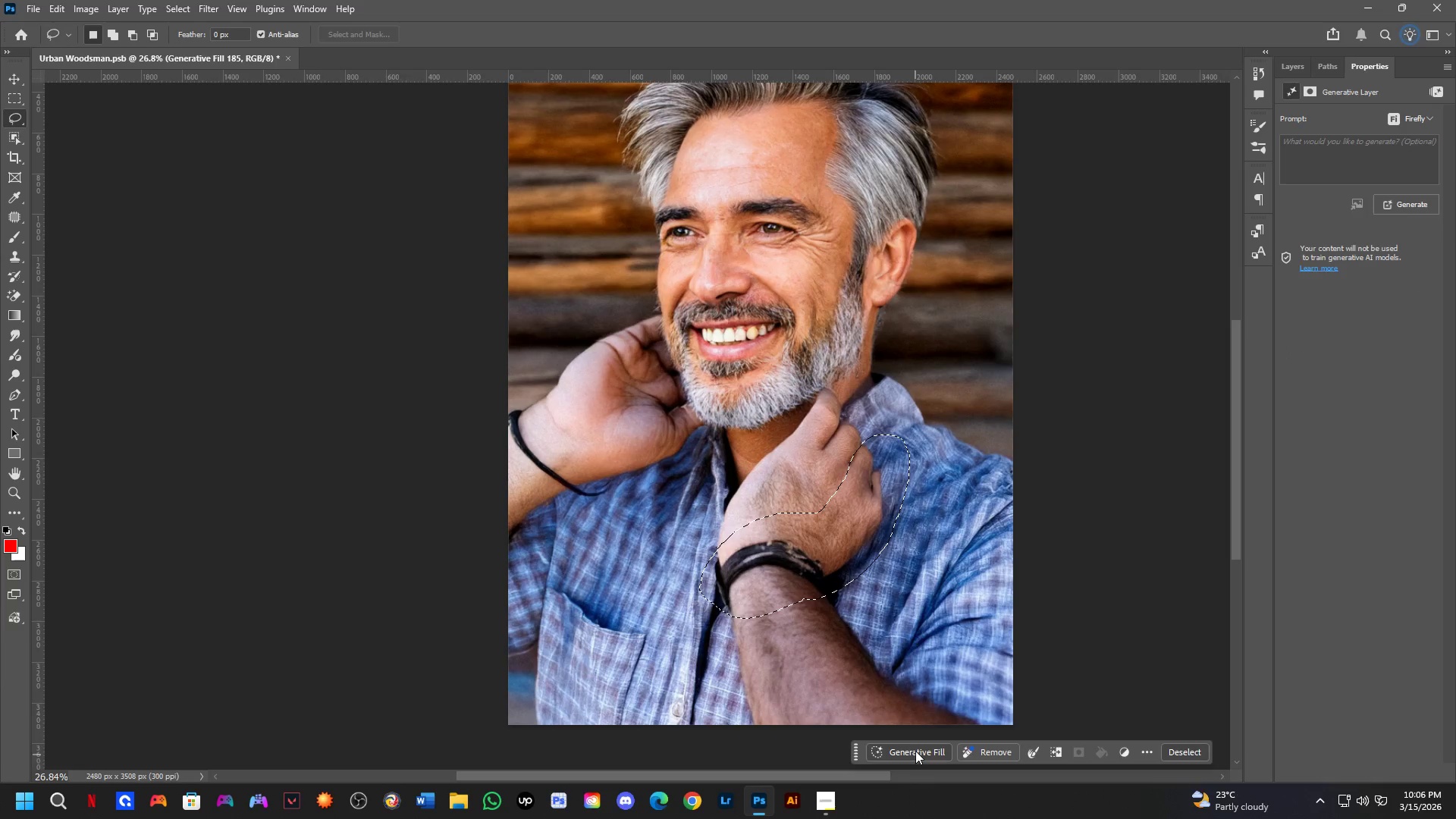 
key(Control+Z)
 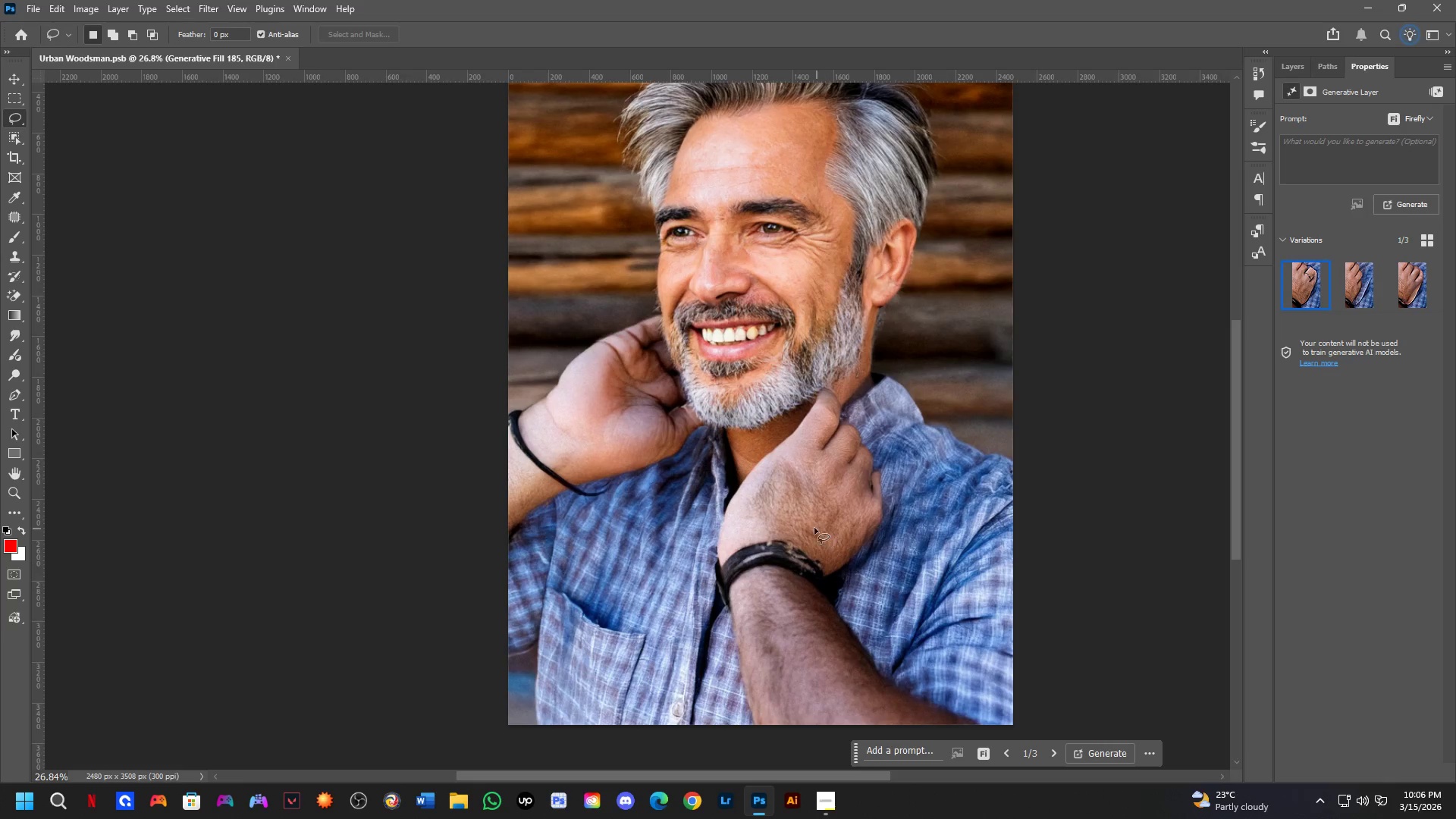 
left_click_drag(start_coordinate=[805, 518], to_coordinate=[867, 455])
 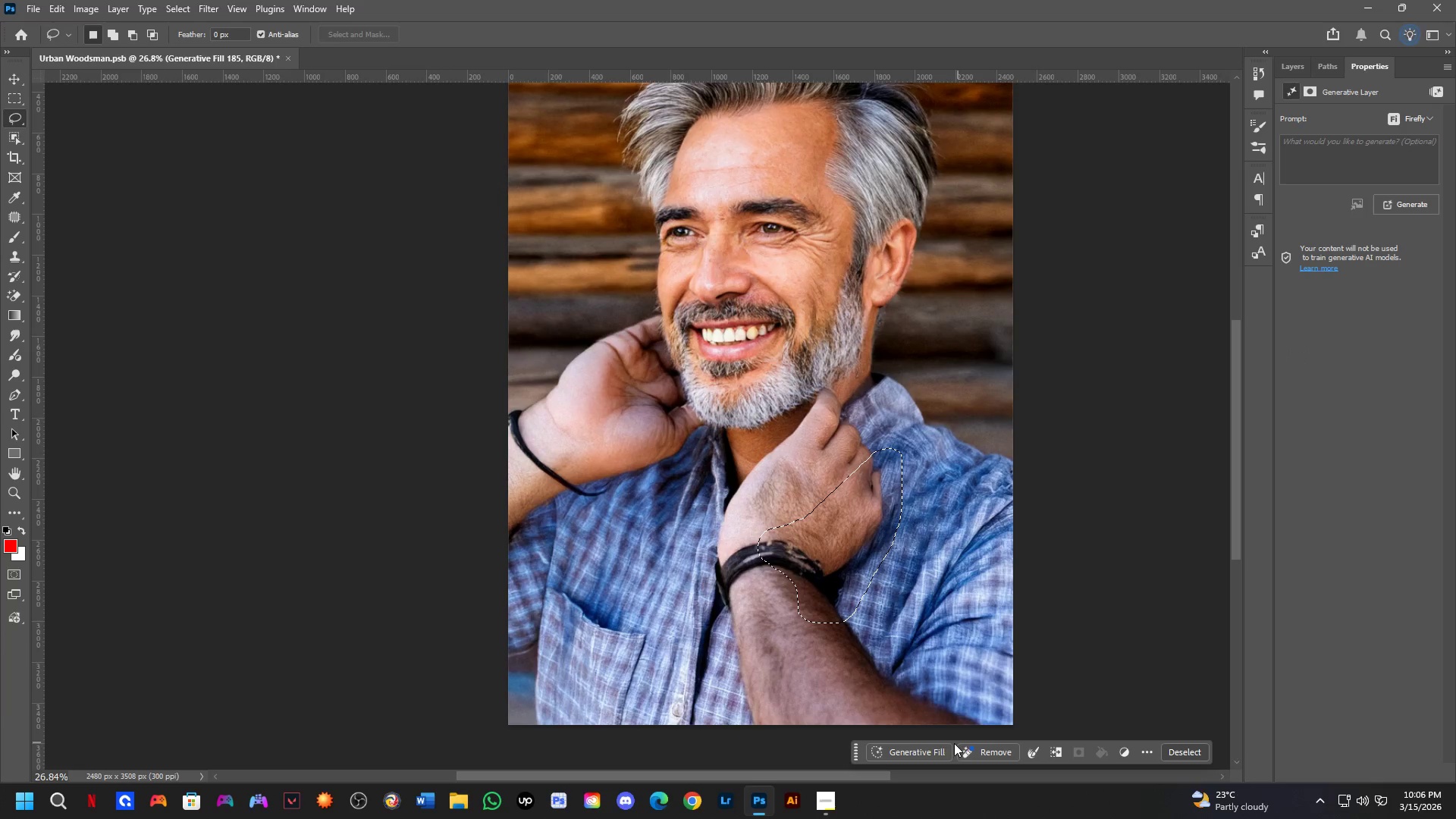 
left_click([916, 748])
 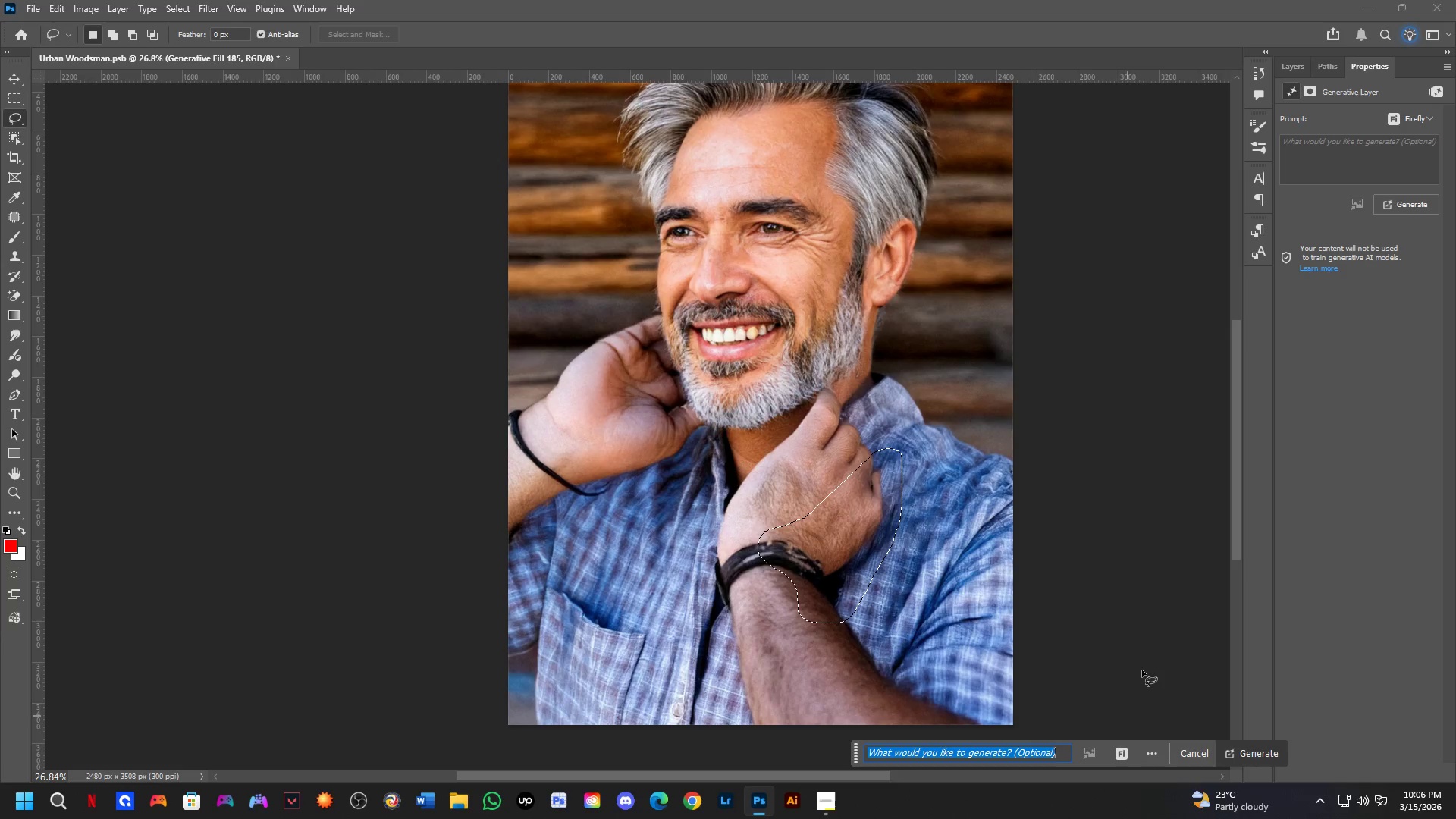 
type(thumb)
 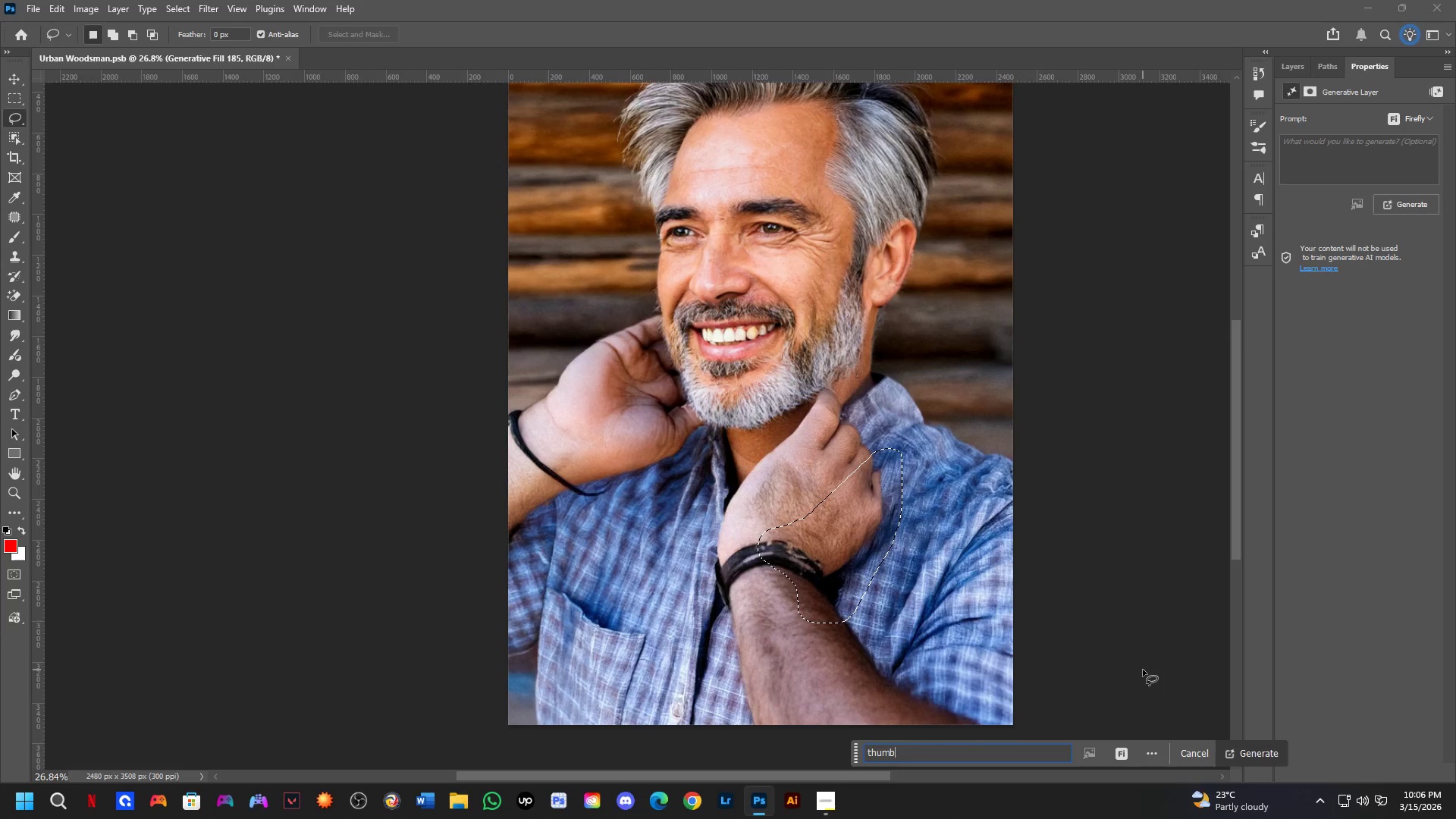 
key(Enter)
 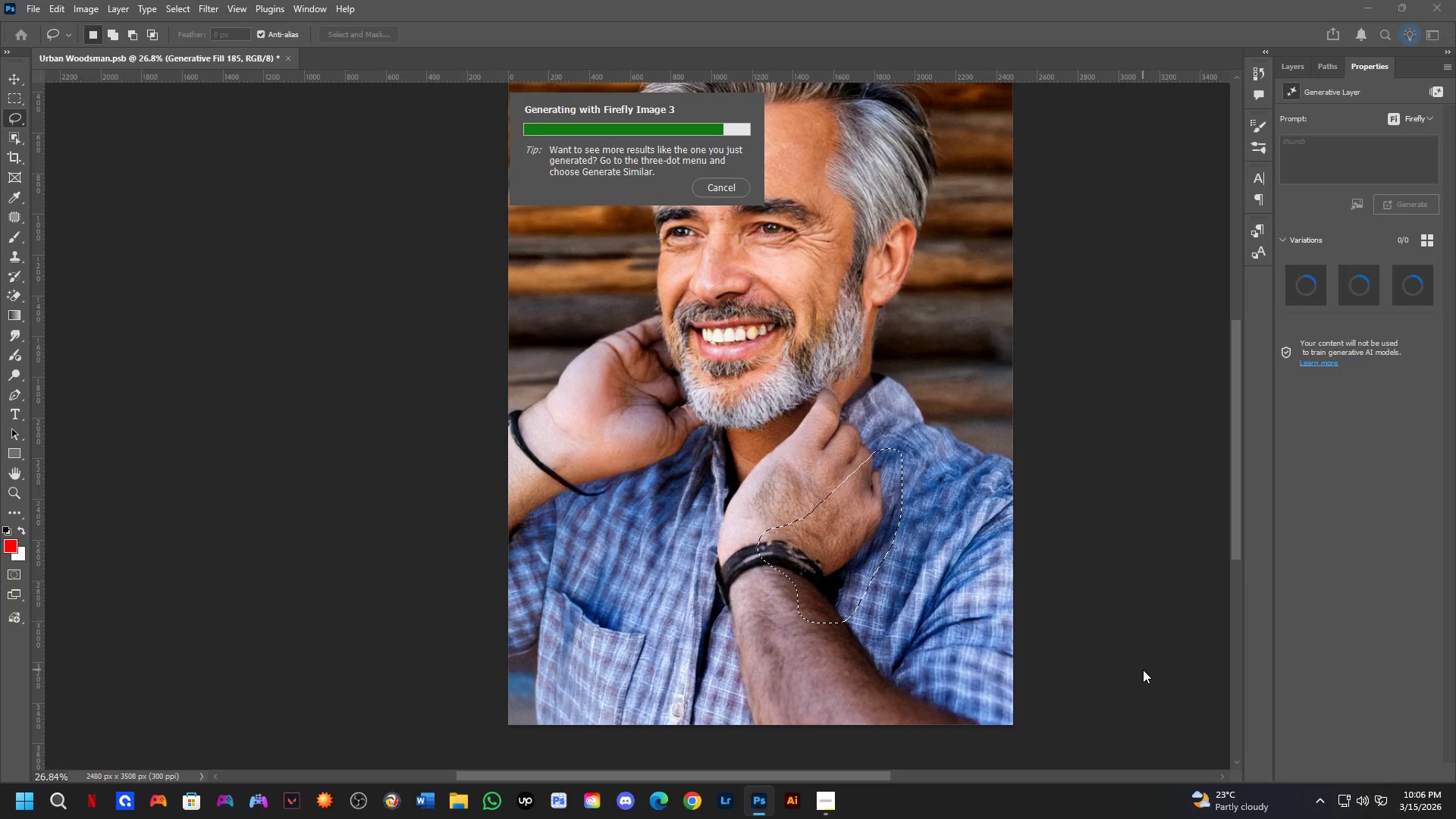 
wait(21.34)
 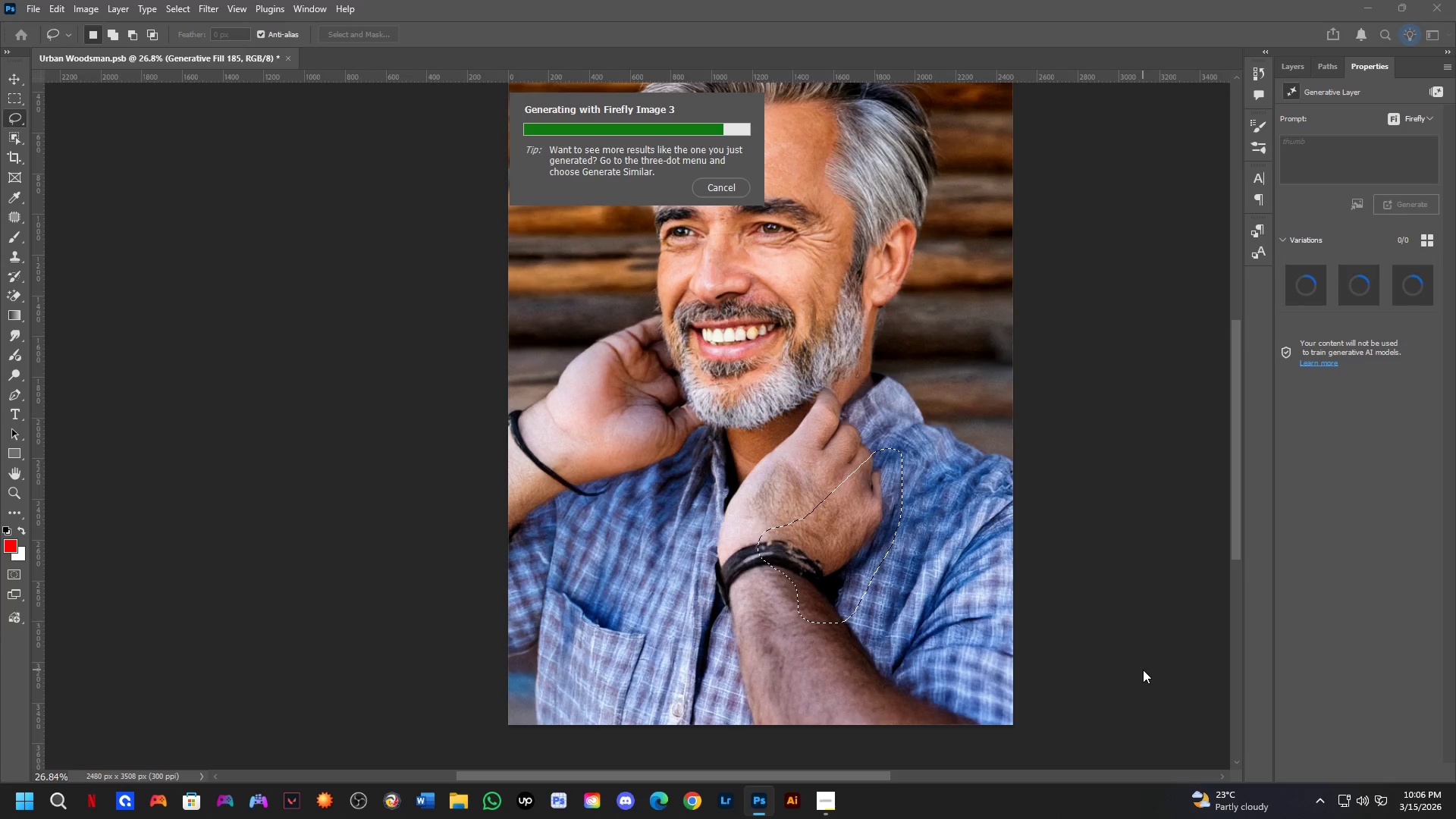 
left_click([1355, 298])
 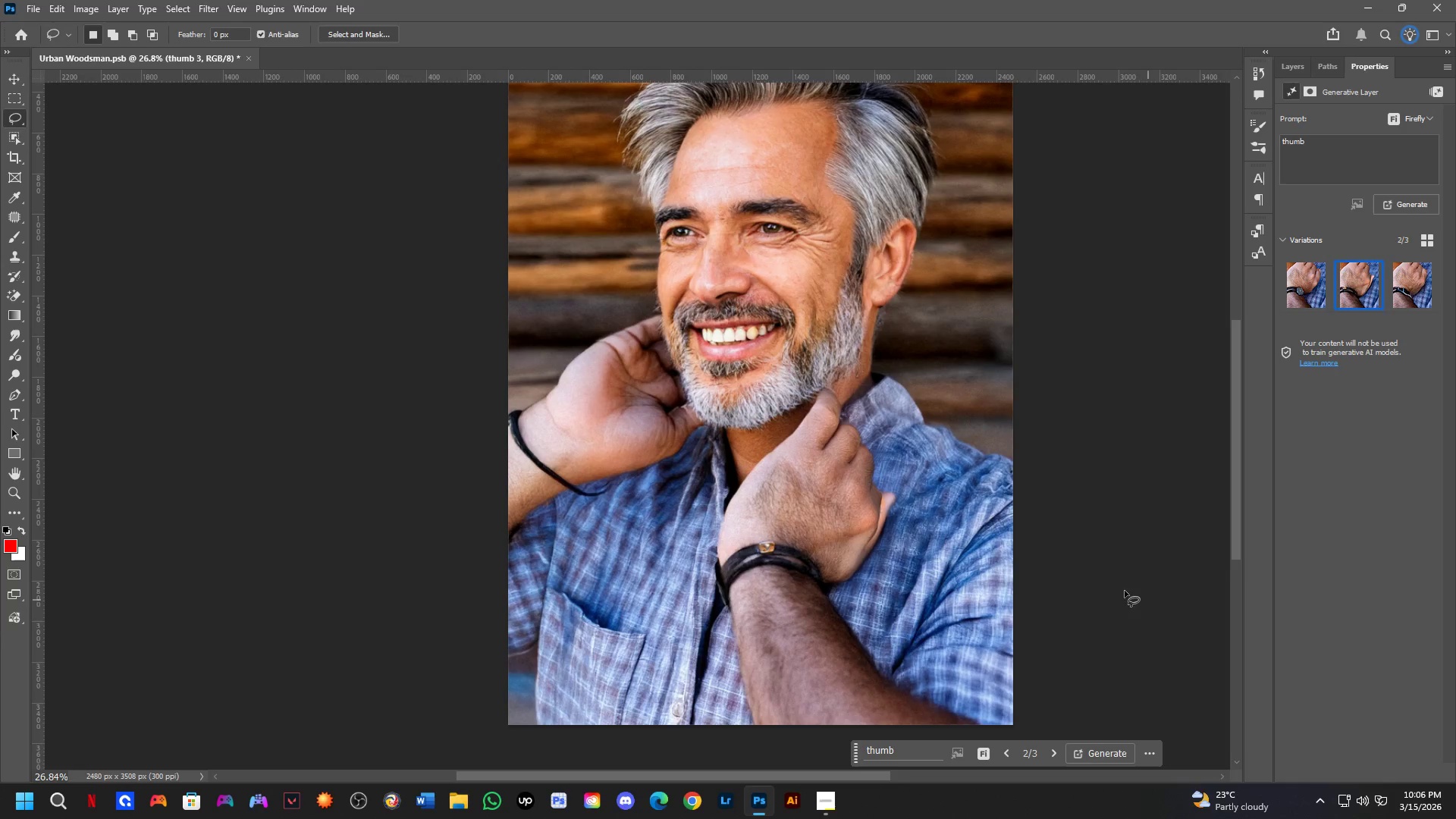 
left_click_drag(start_coordinate=[704, 524], to_coordinate=[758, 463])
 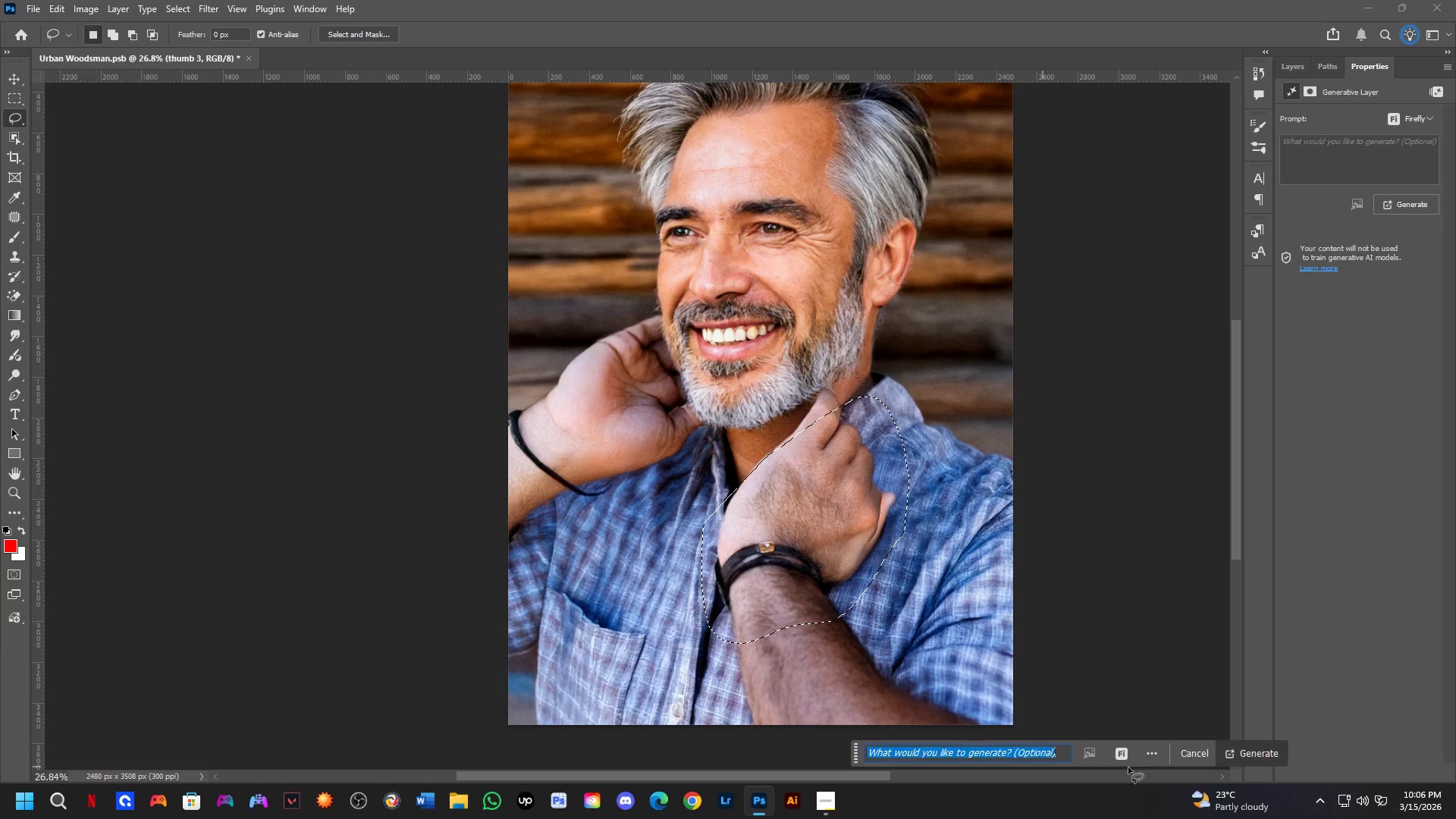 
left_click([1264, 753])
 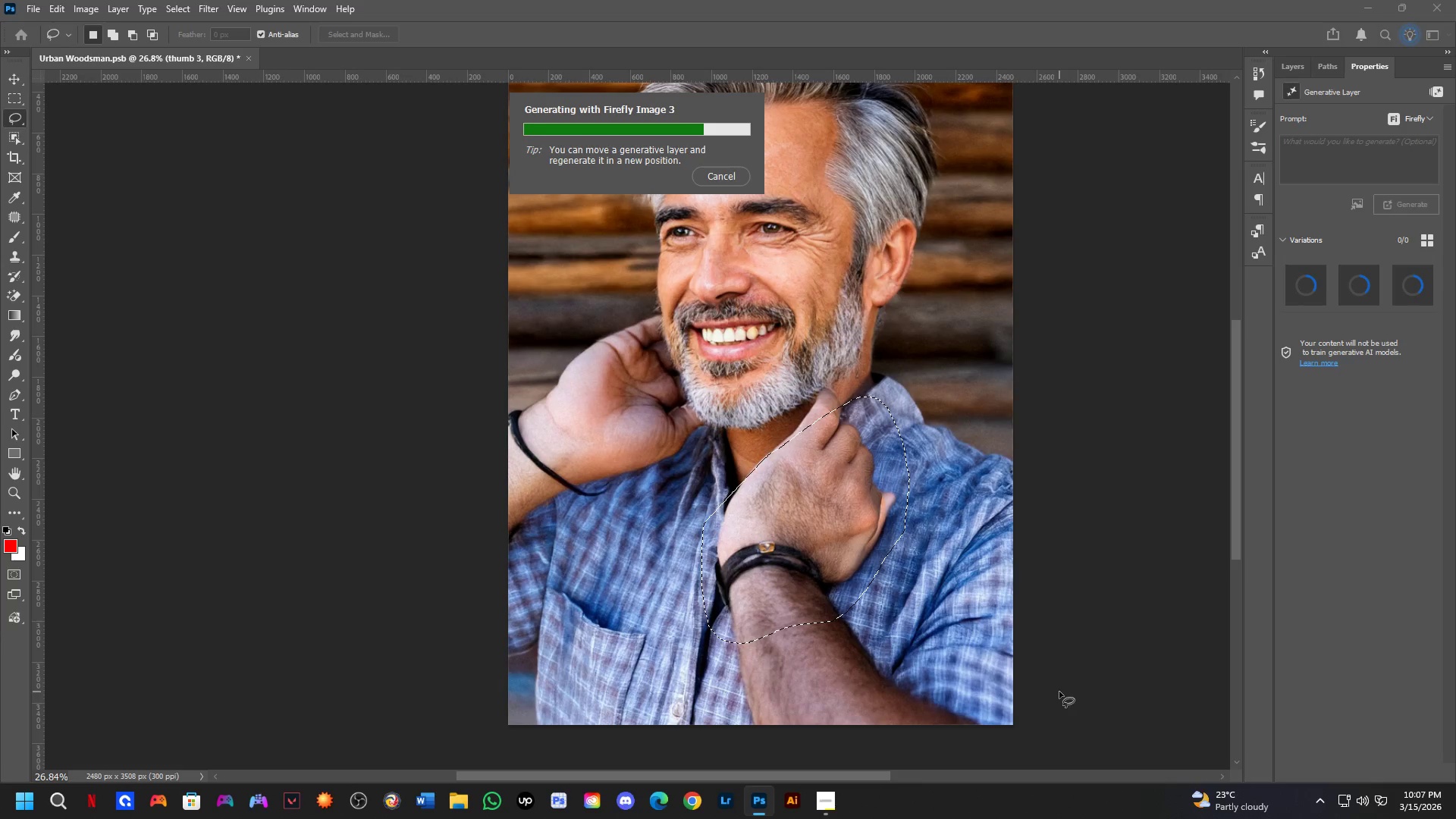 
wait(17.41)
 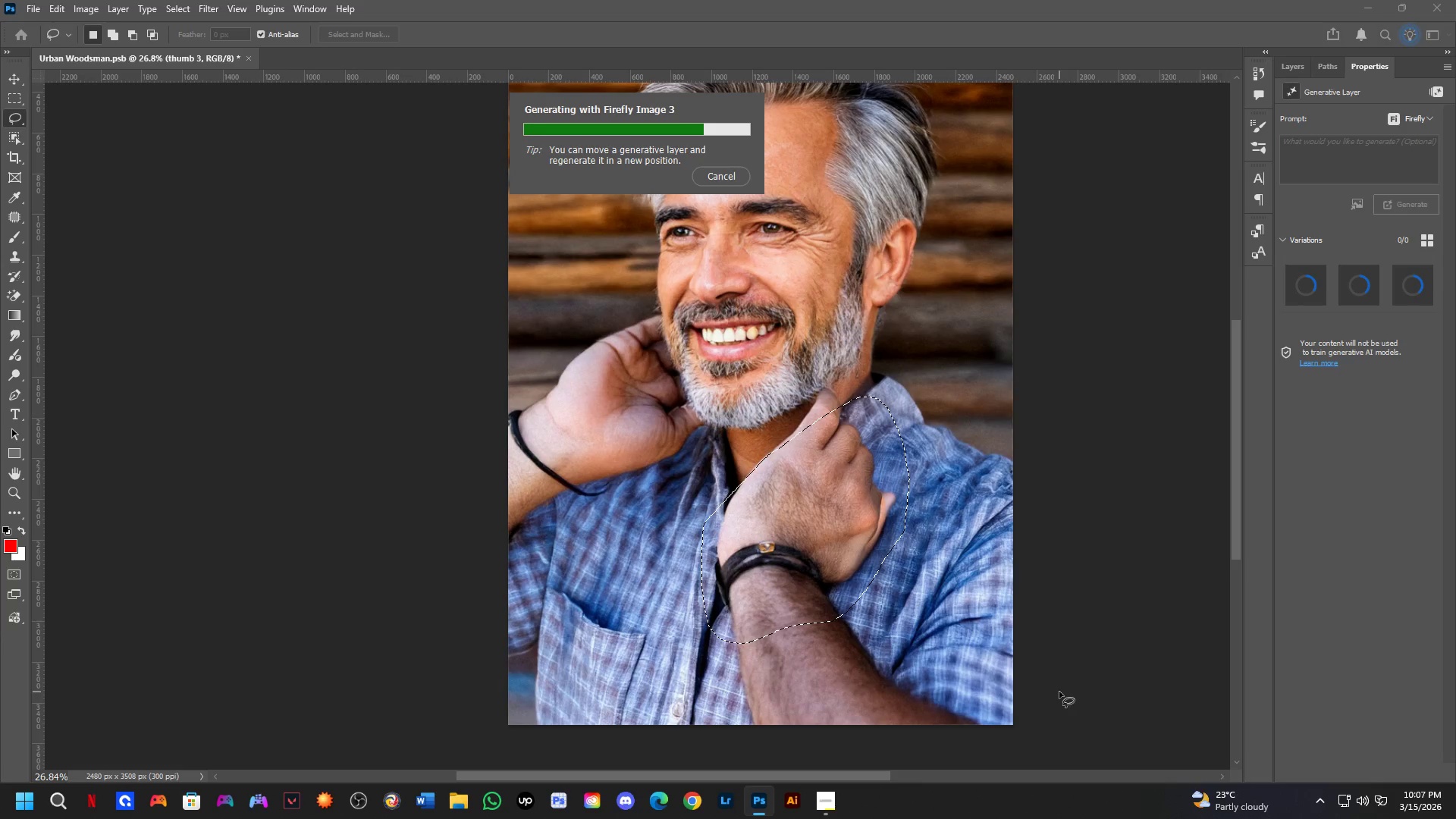 
left_click([1410, 295])
 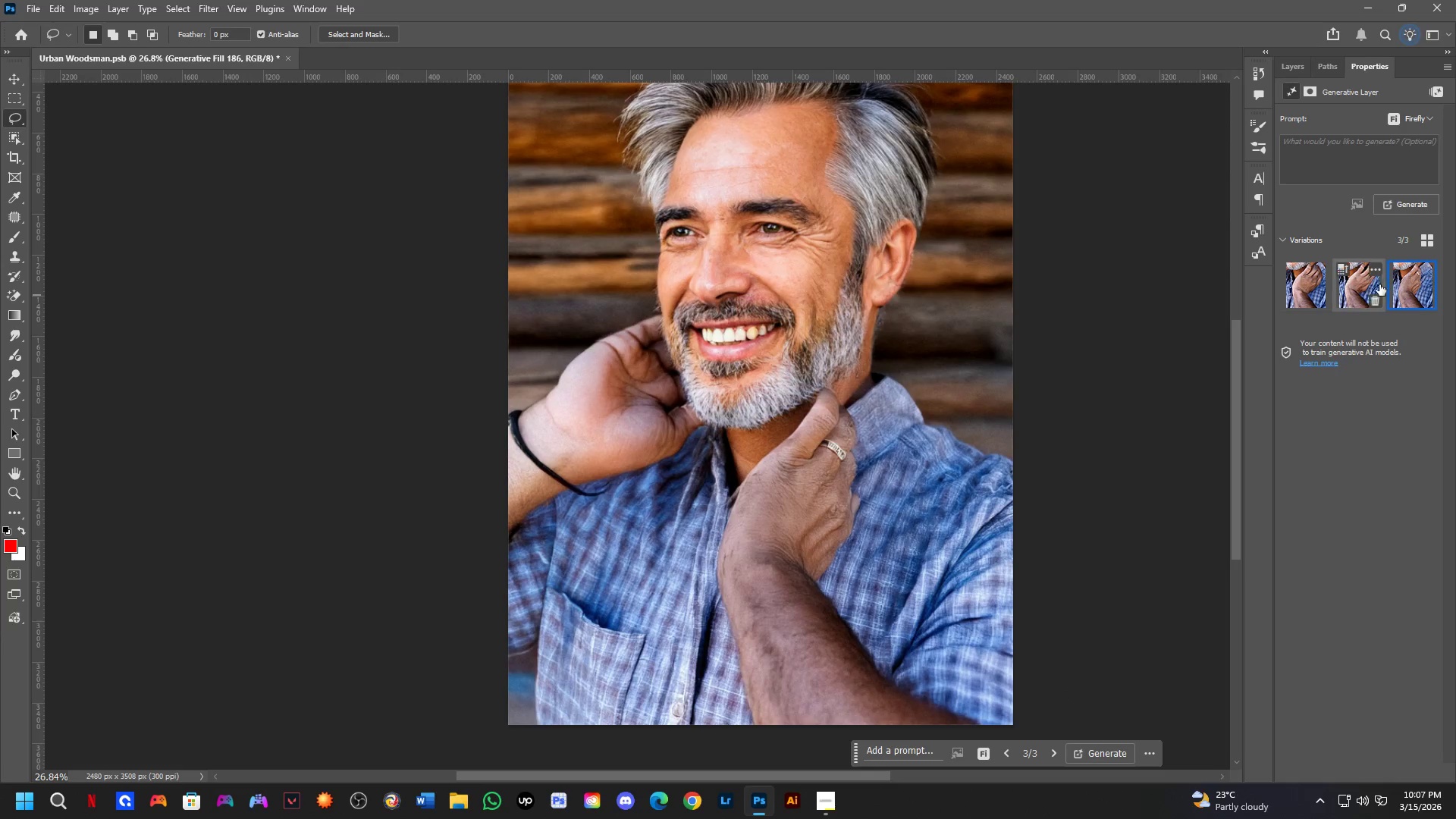 
left_click([1363, 282])
 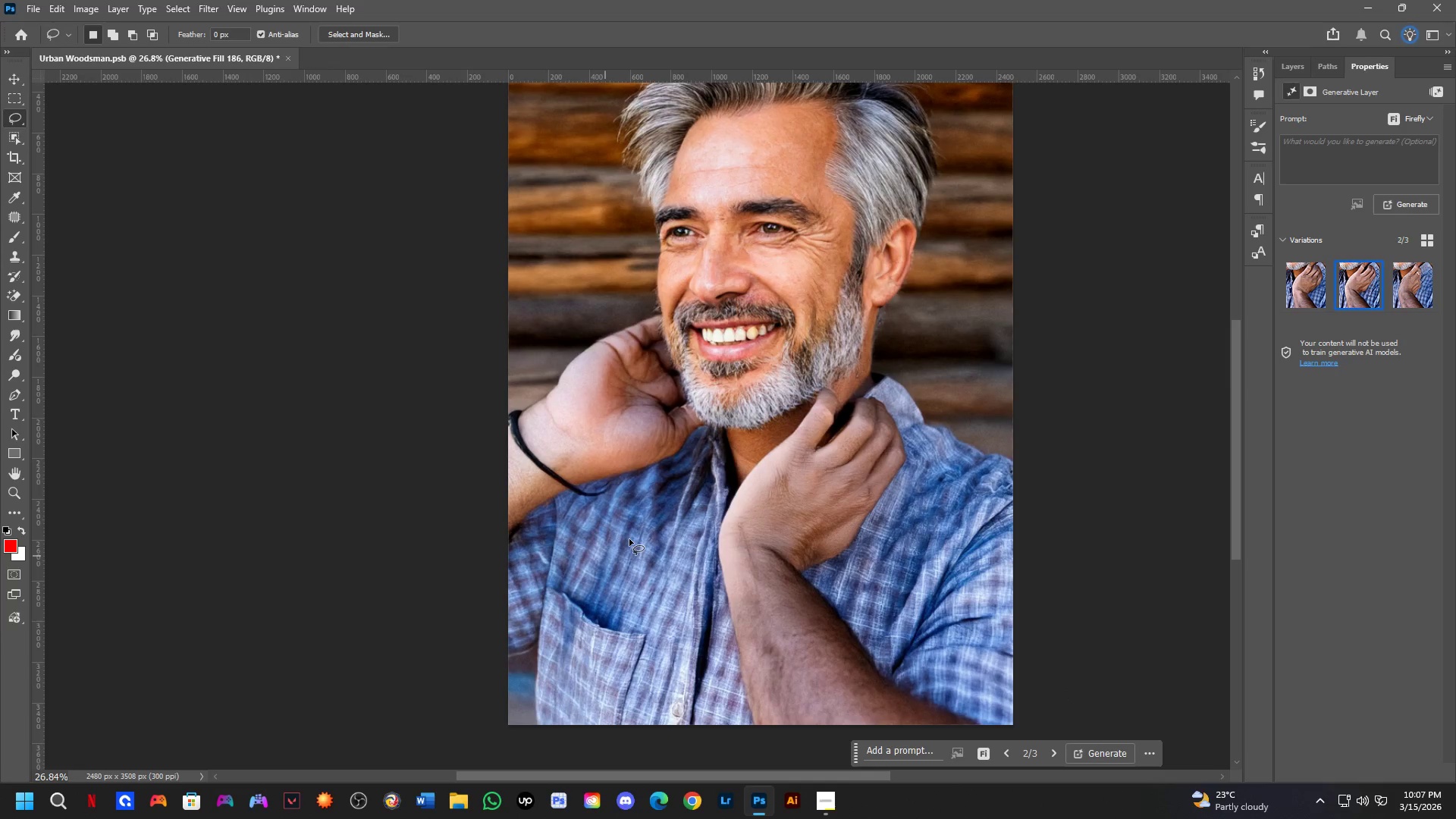 
scroll: coordinate [819, 420], scroll_direction: down, amount: 5.0
 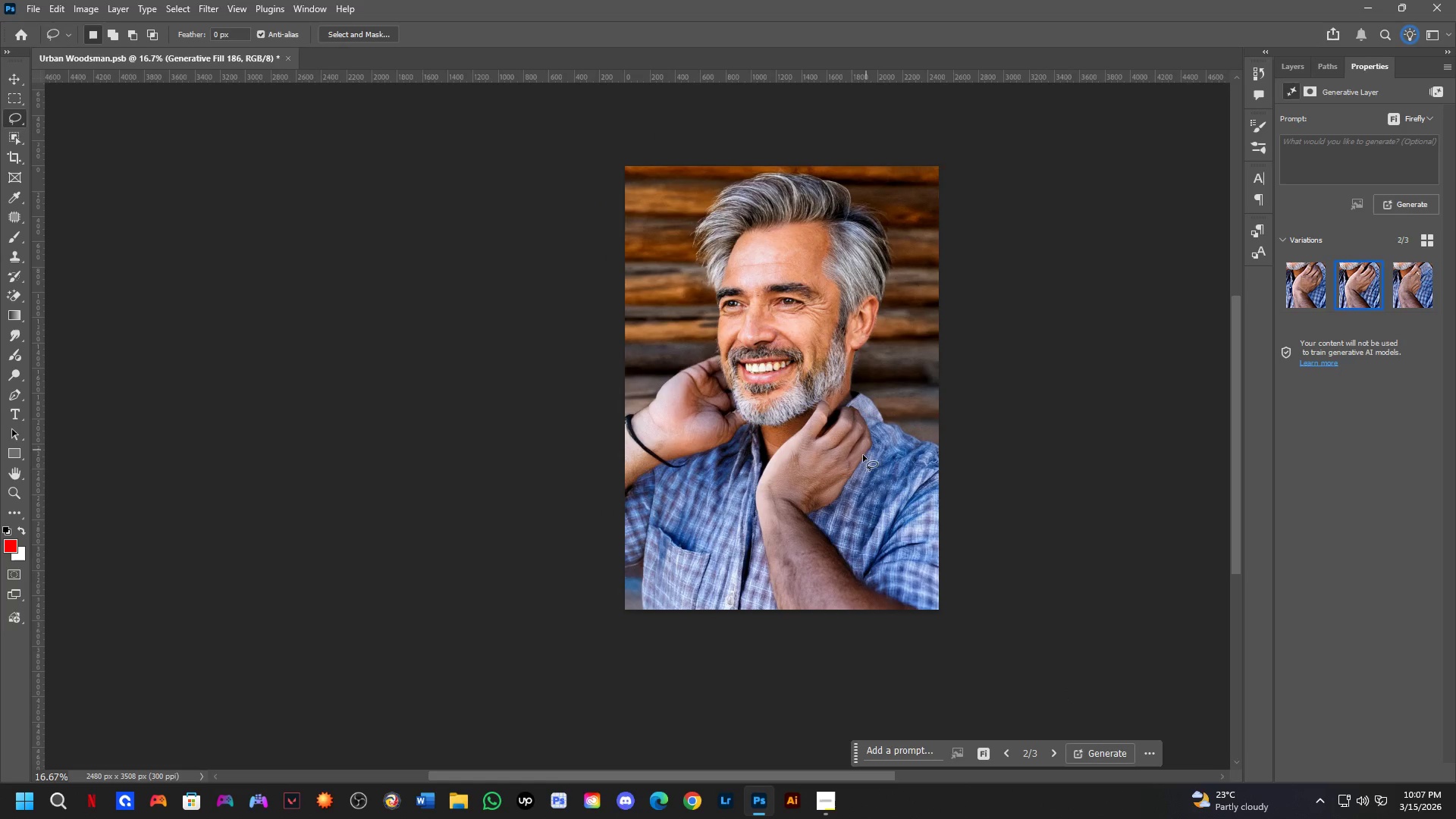 
left_click_drag(start_coordinate=[828, 483], to_coordinate=[882, 428])
 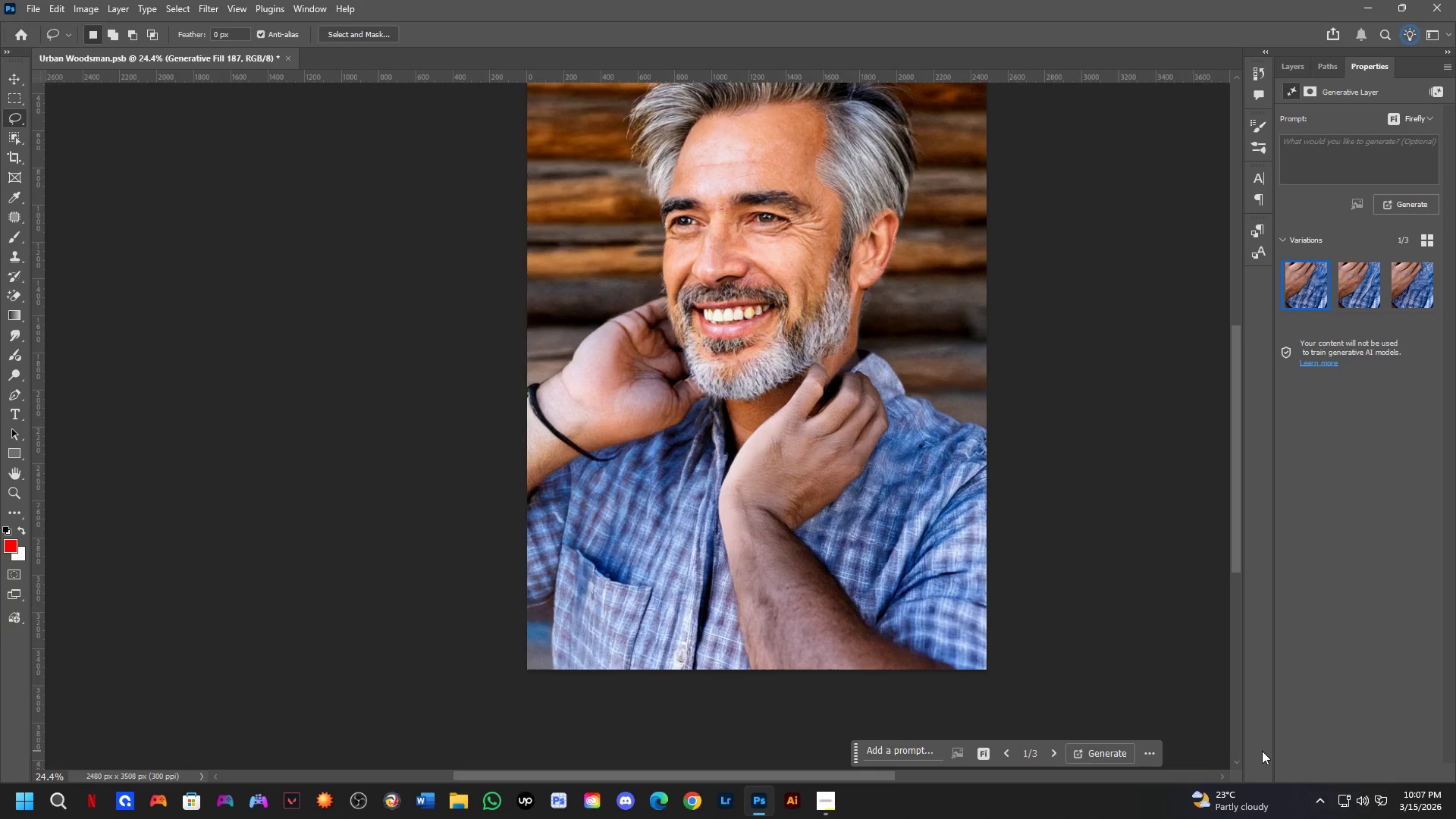 
scroll: coordinate [833, 483], scroll_direction: up, amount: 4.0
 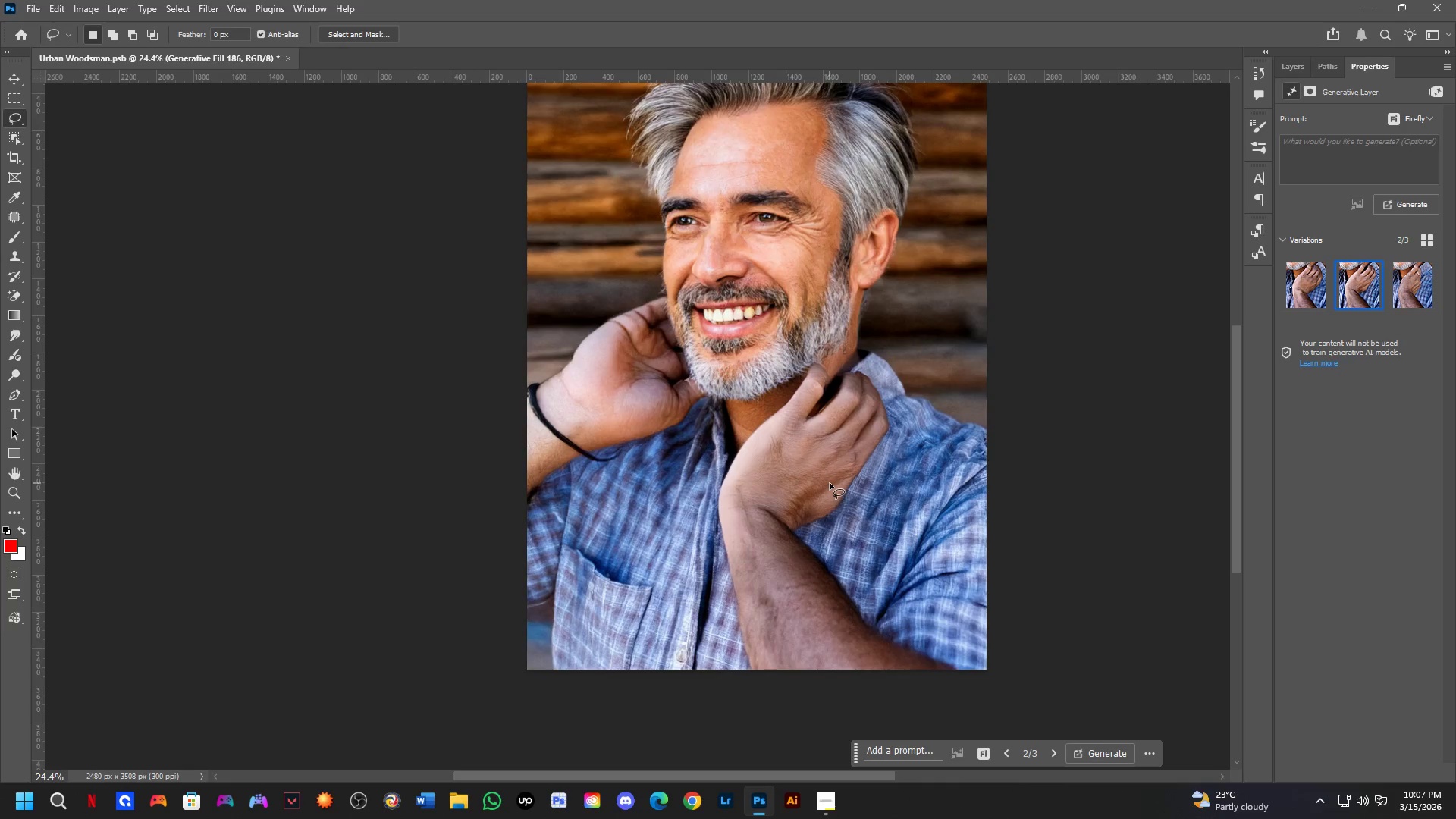 
wait(32.83)
 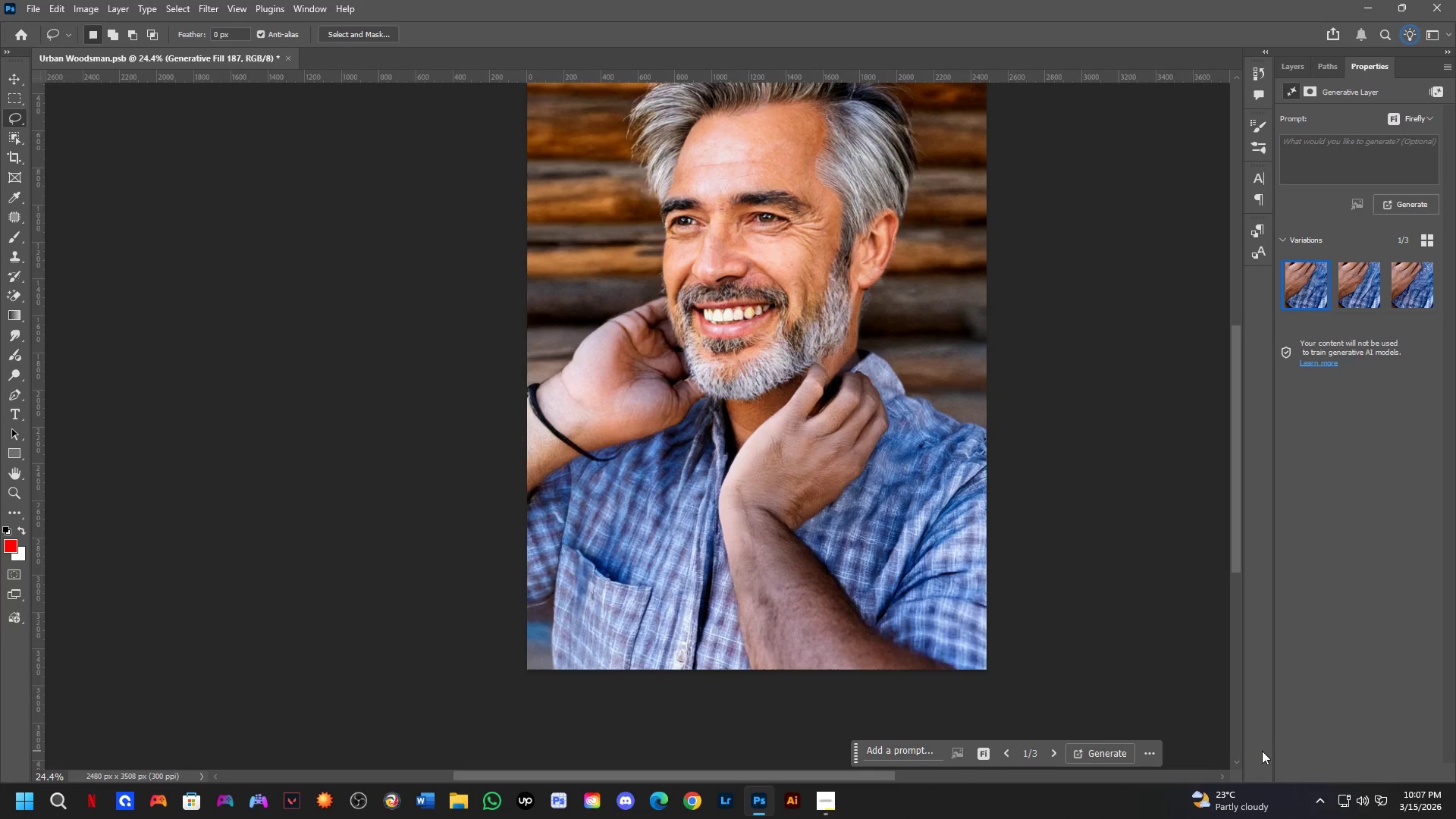 
left_click([1398, 288])
 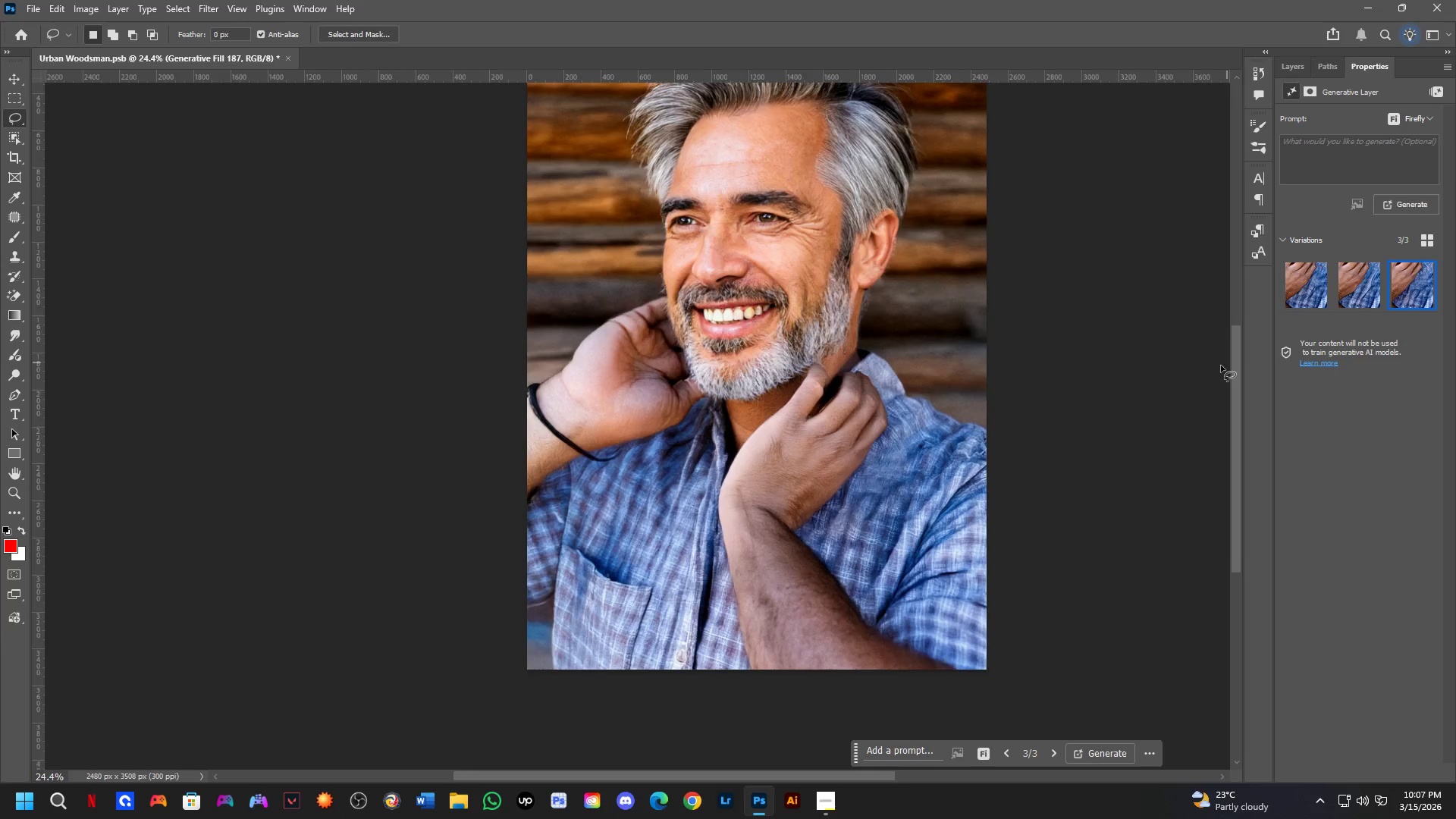 
scroll: coordinate [872, 448], scroll_direction: down, amount: 5.0
 